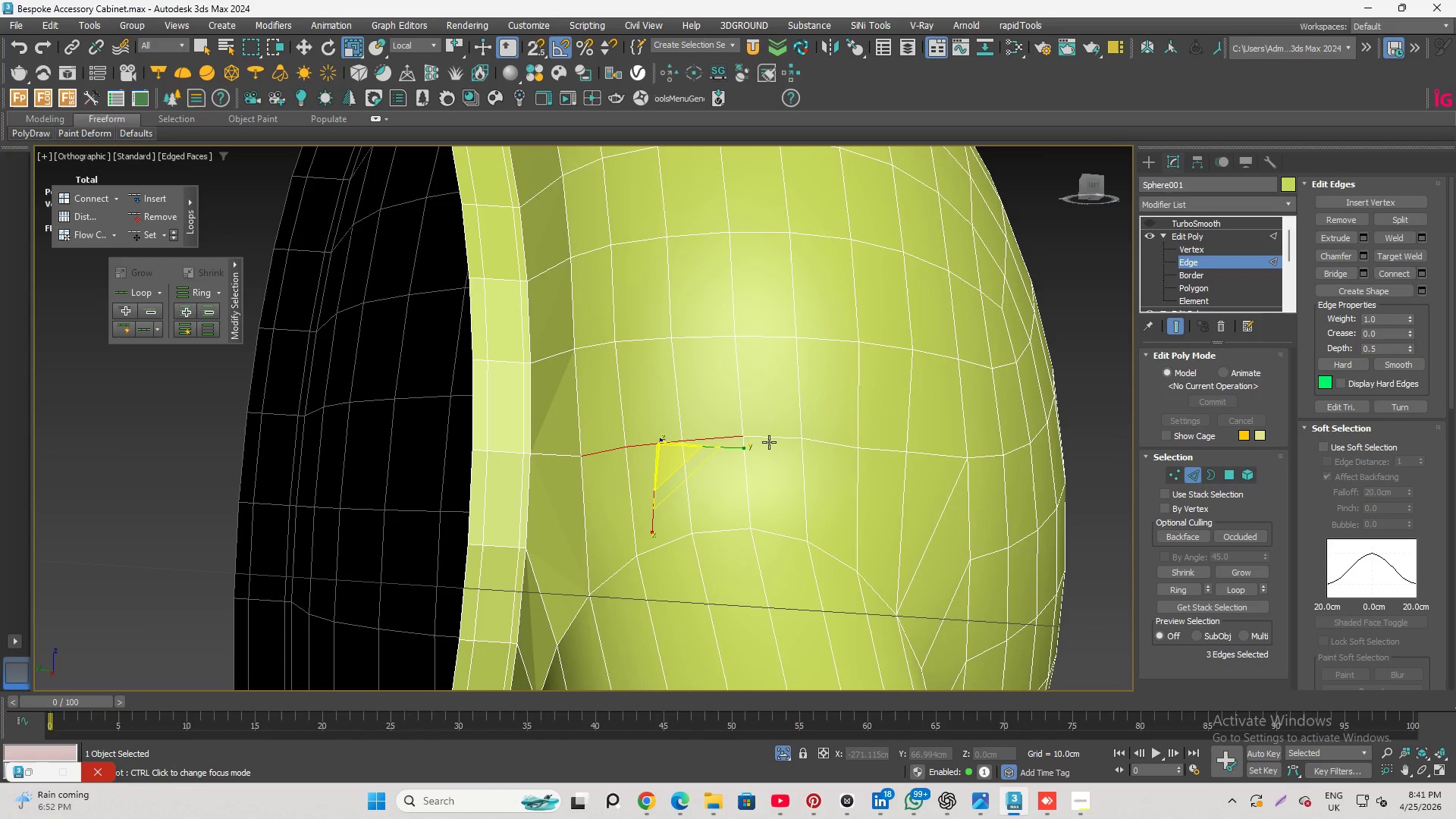 
left_click([769, 442])
 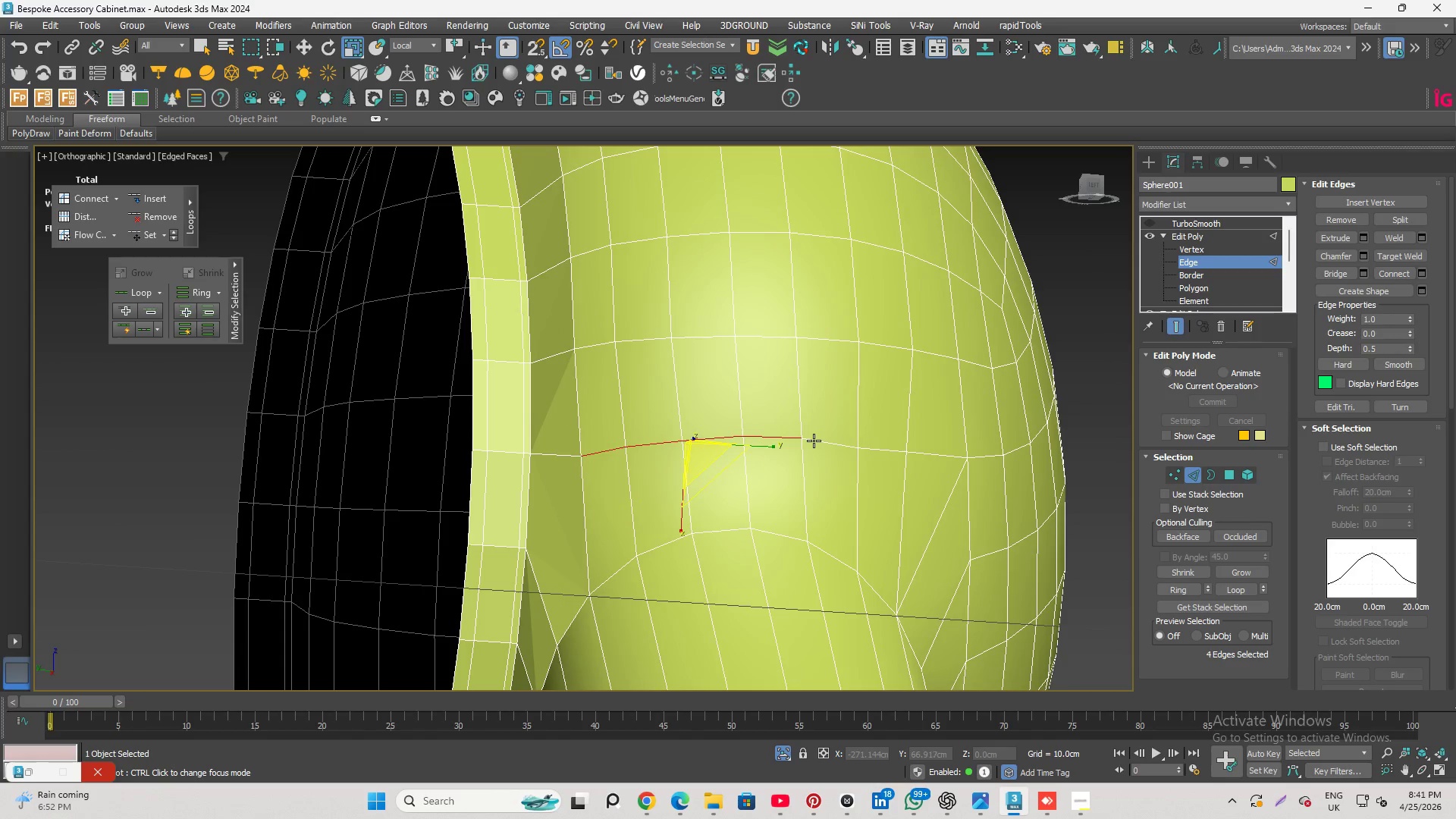 
left_click([814, 441])
 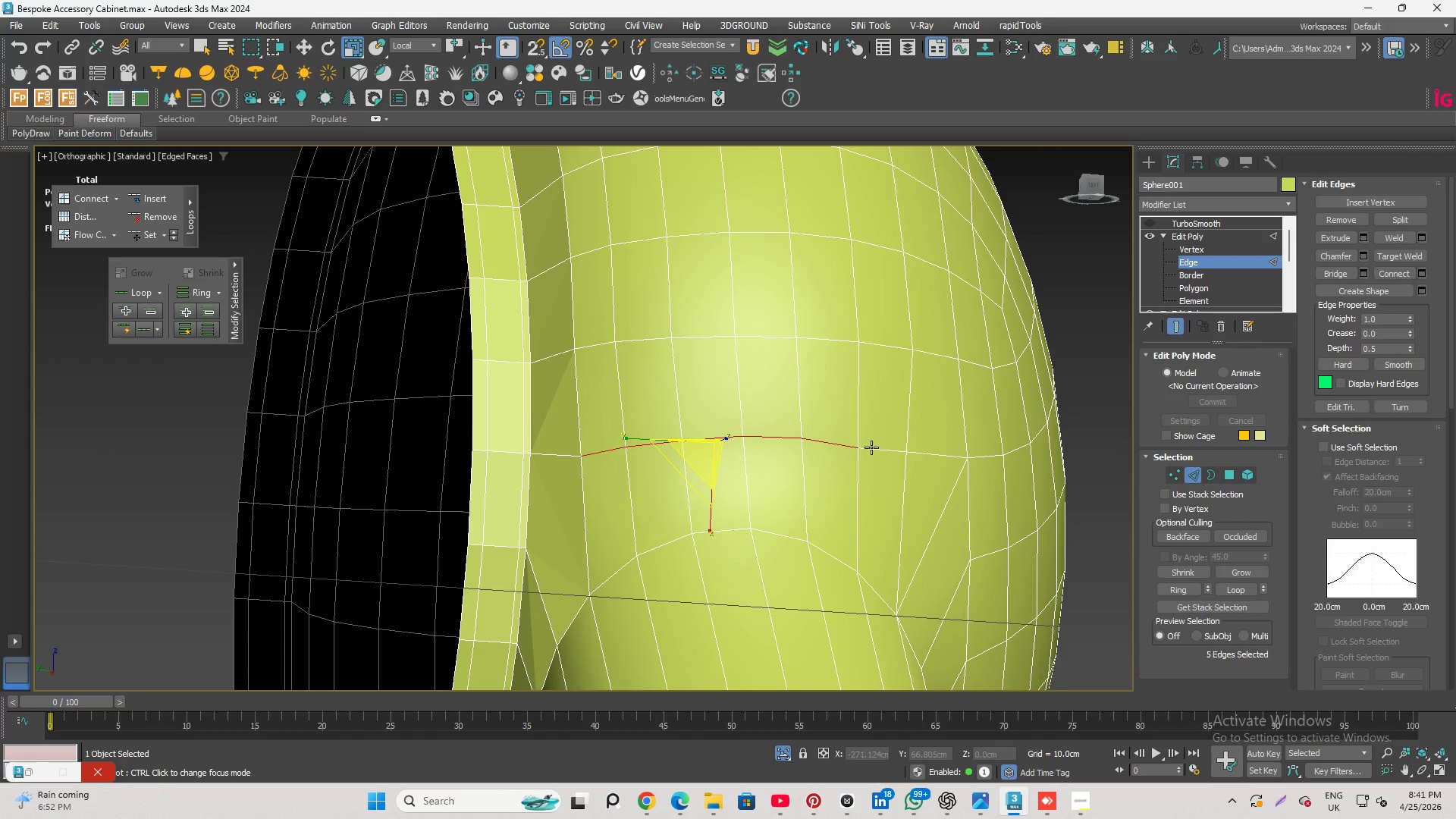 
left_click([872, 447])
 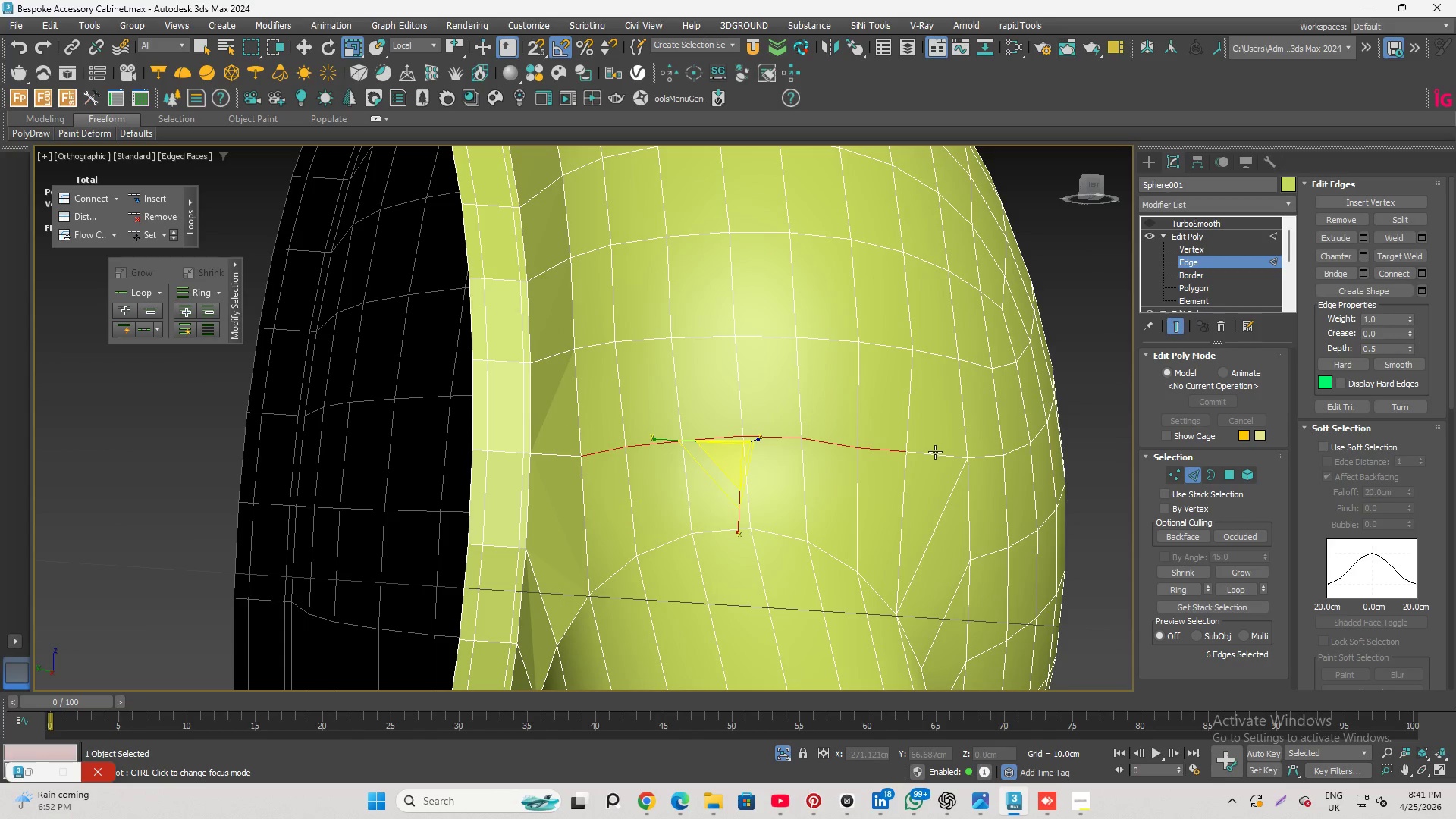 
left_click([932, 454])
 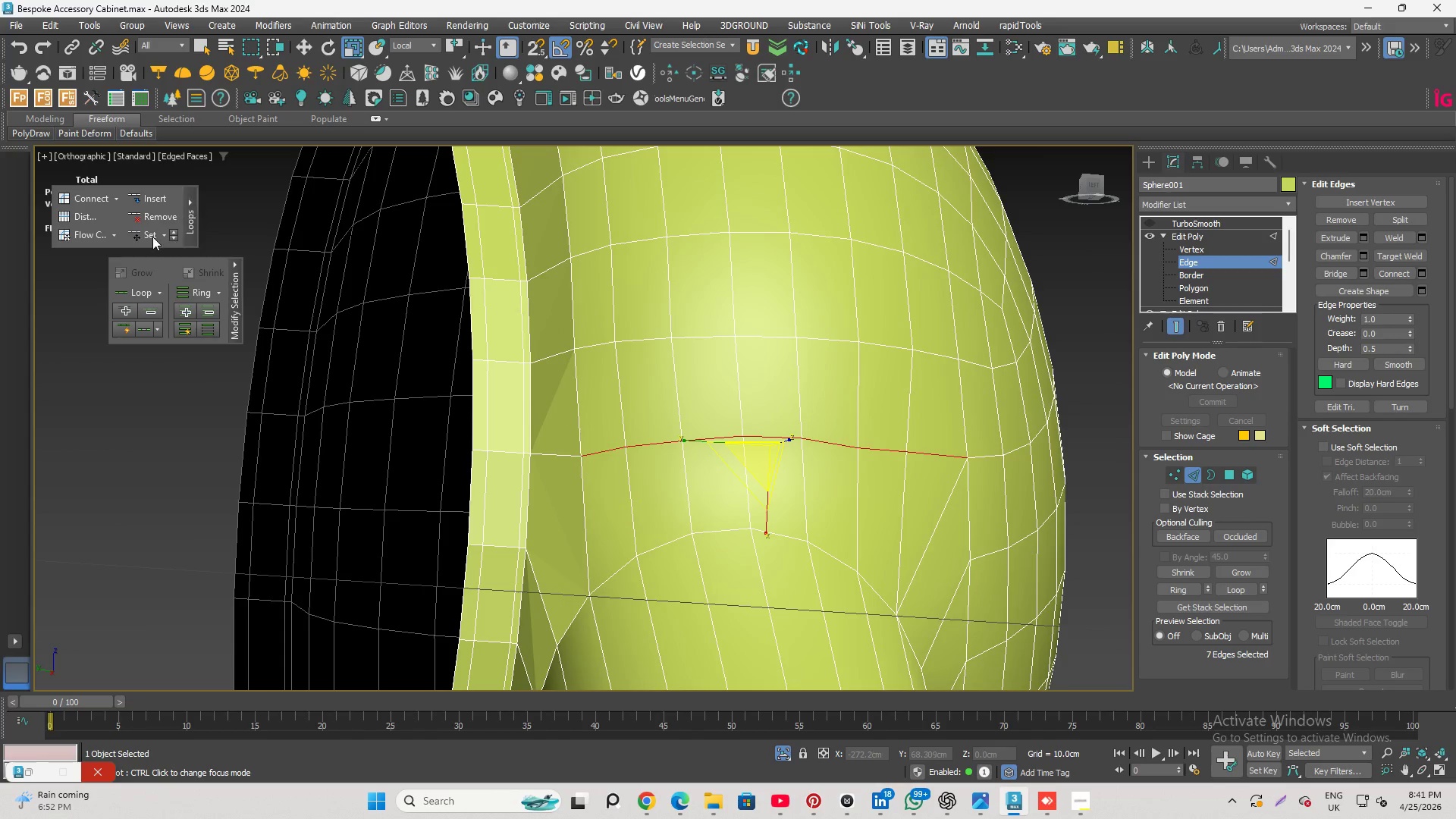 
left_click([142, 233])
 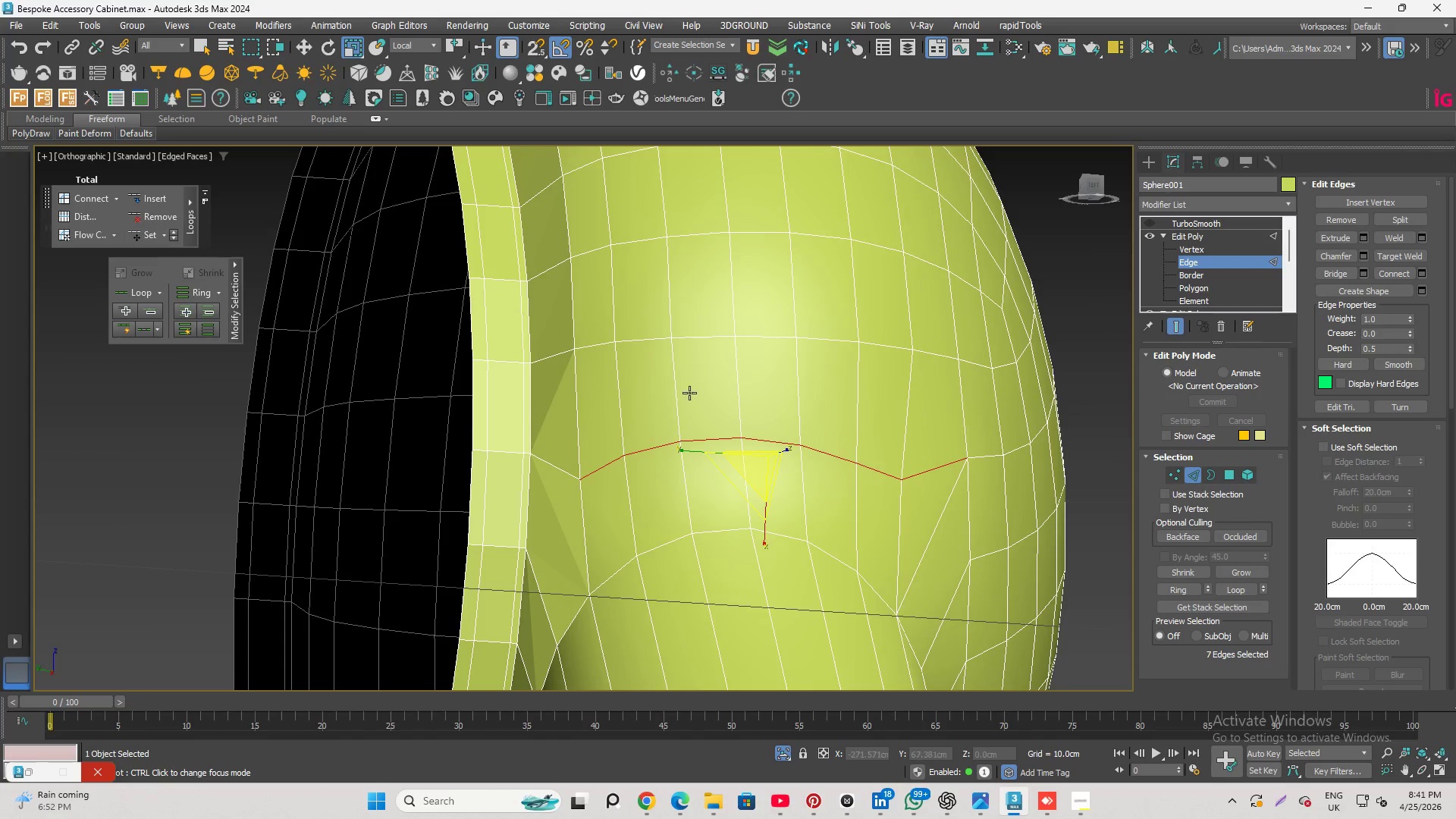 
key(Control+Z)
 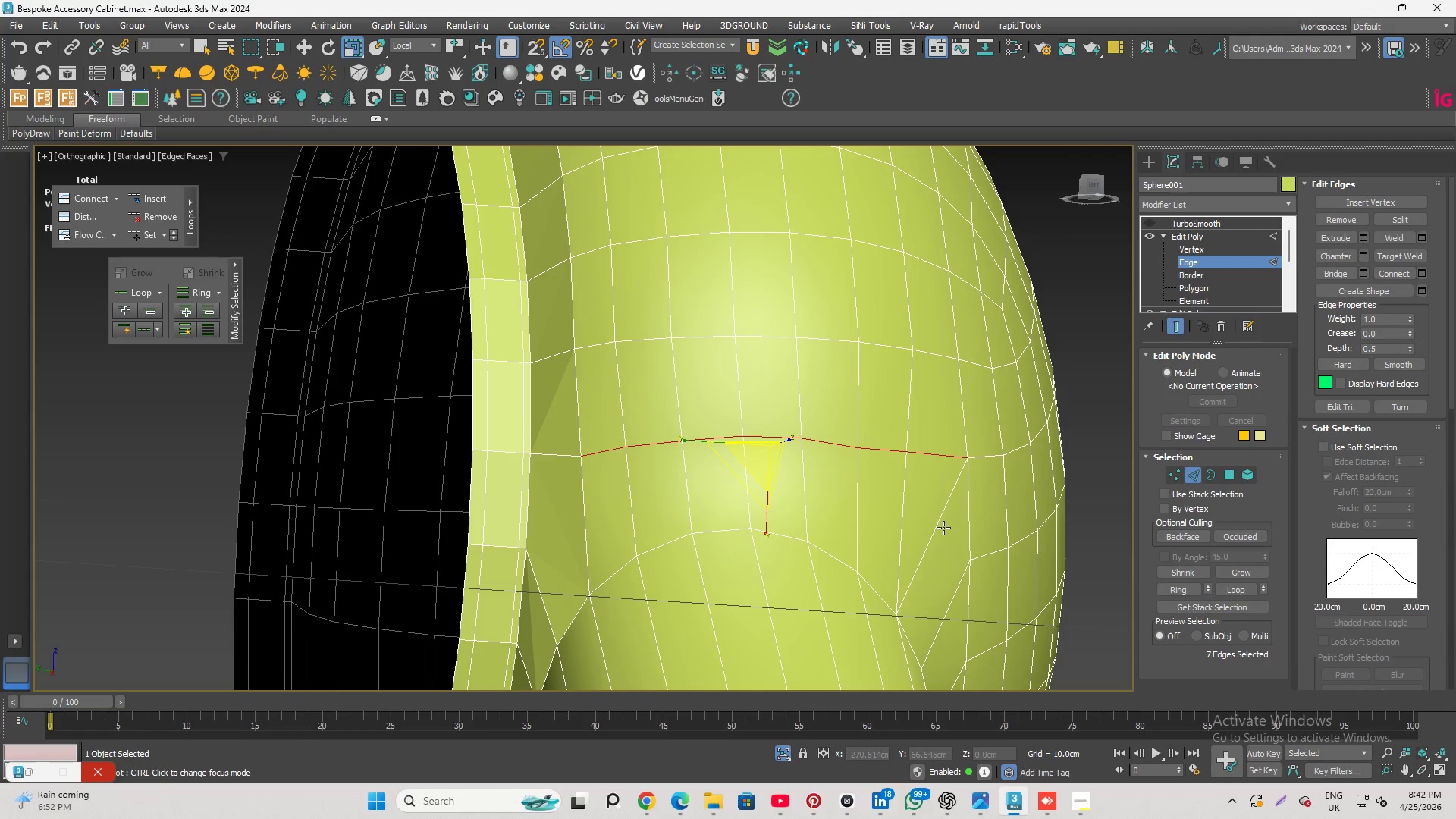 
left_click([943, 523])
 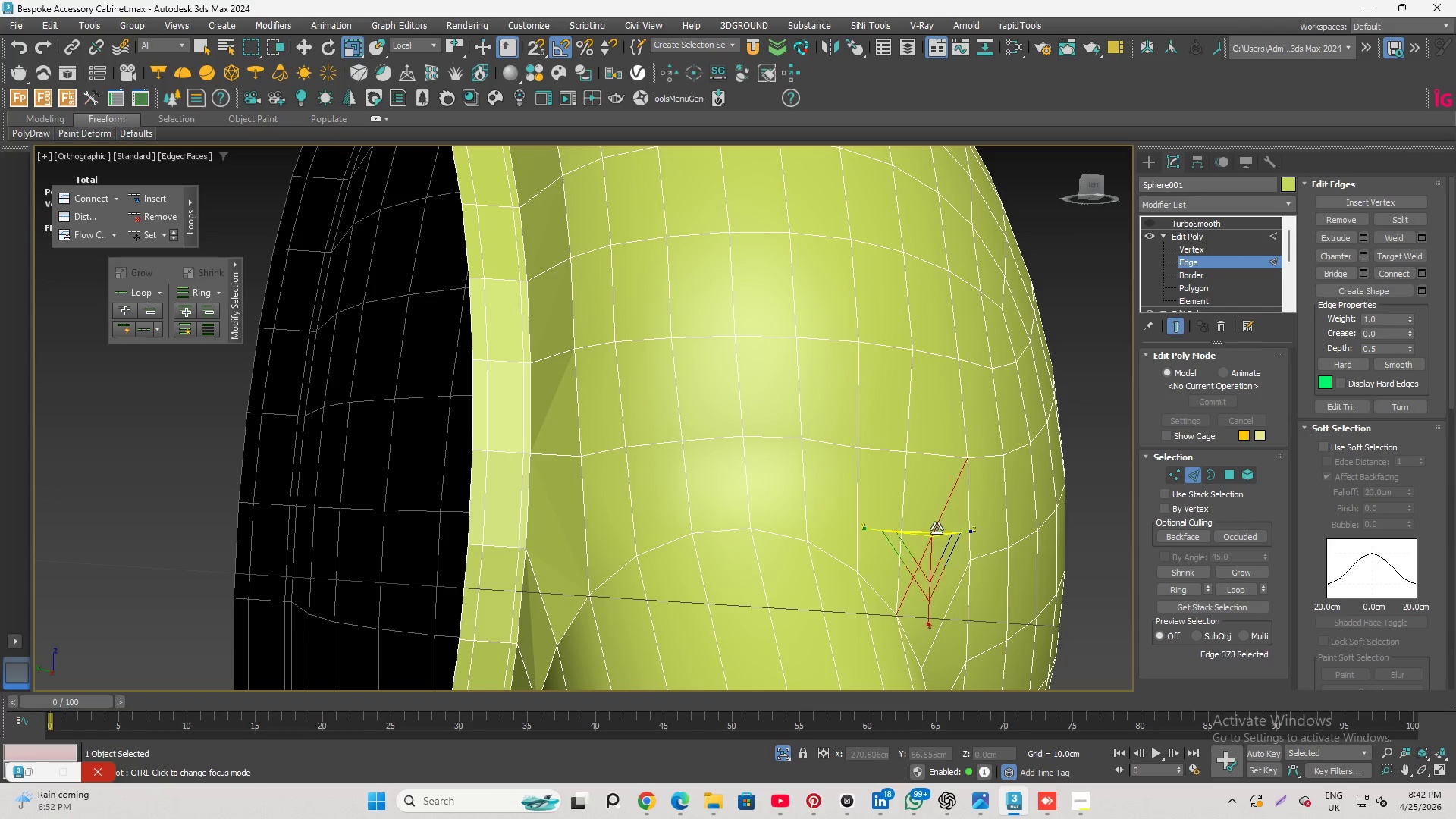 
key(Control+Backspace)
 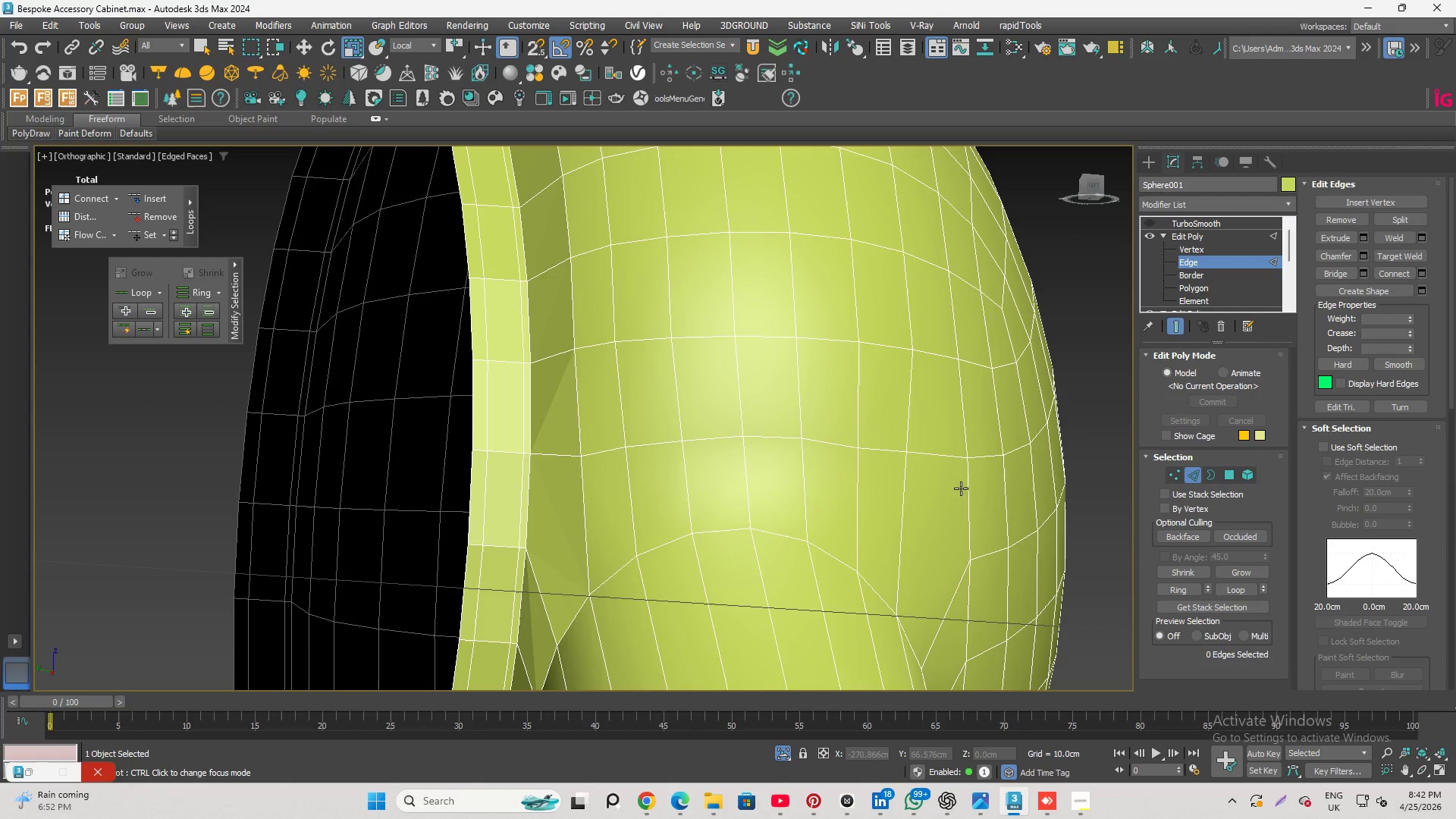 
left_click([934, 455])
 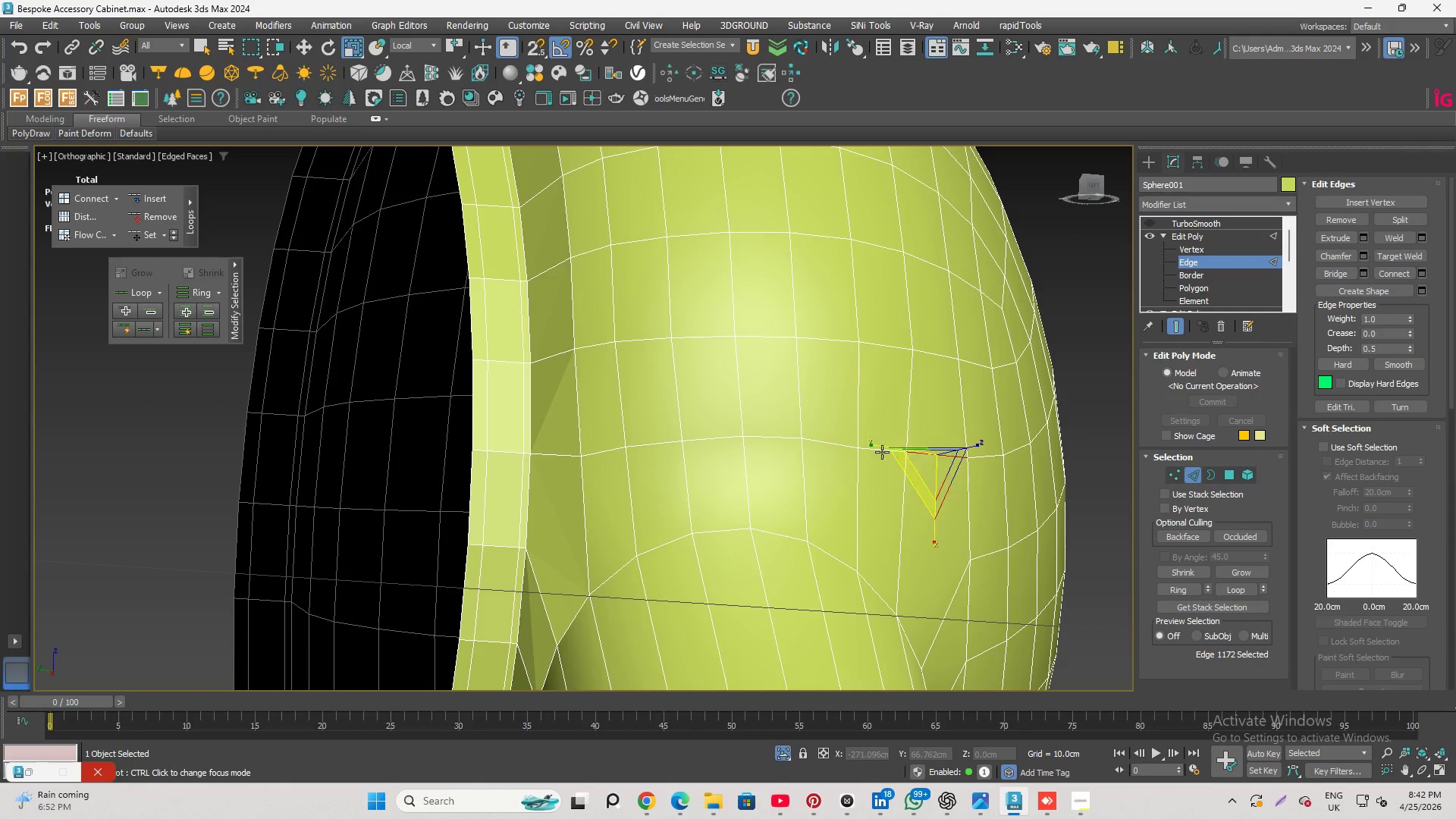 
hold_key(key=ControlLeft, duration=4.56)
left_click([864, 449])
 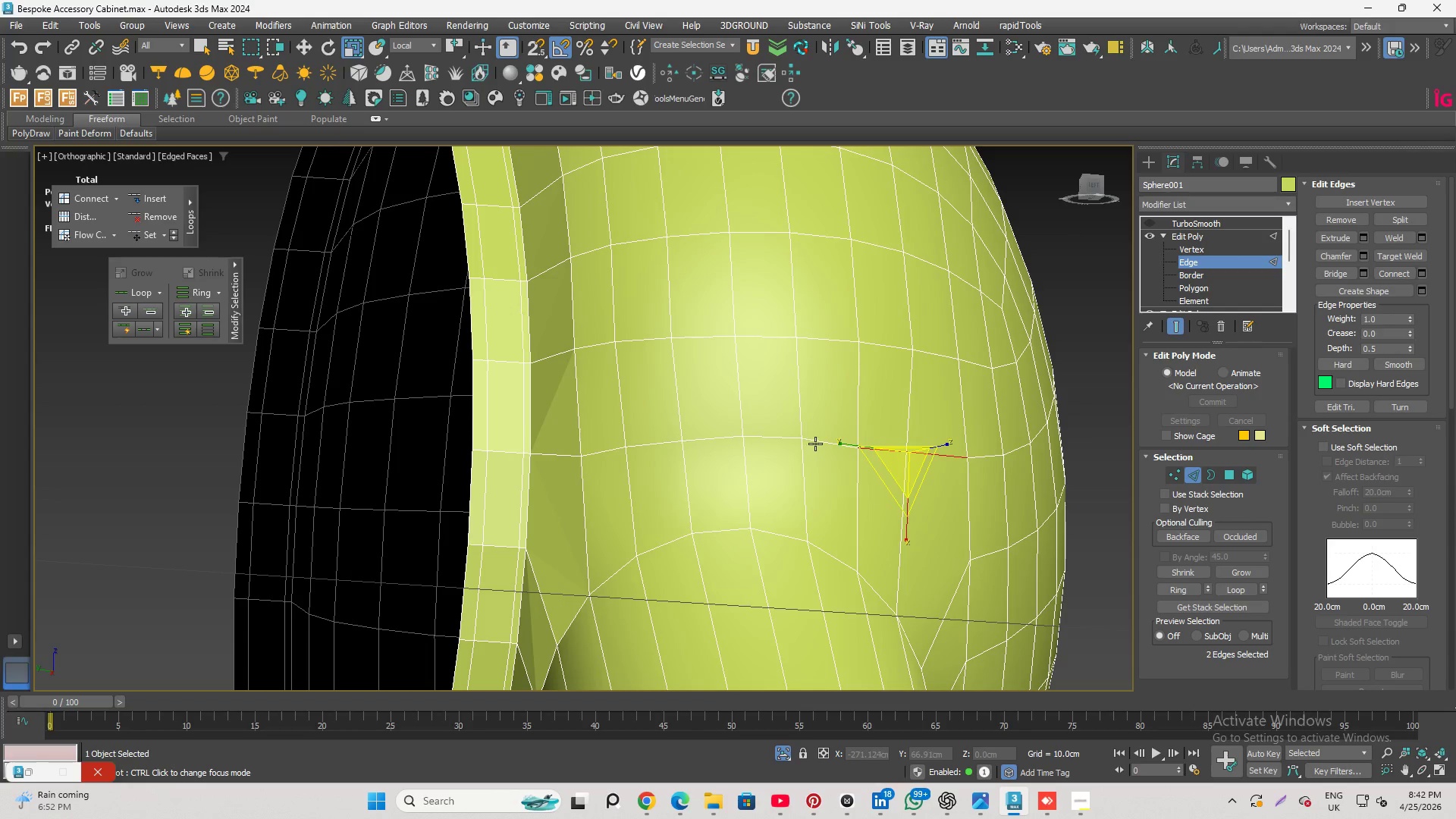 
left_click([817, 443])
 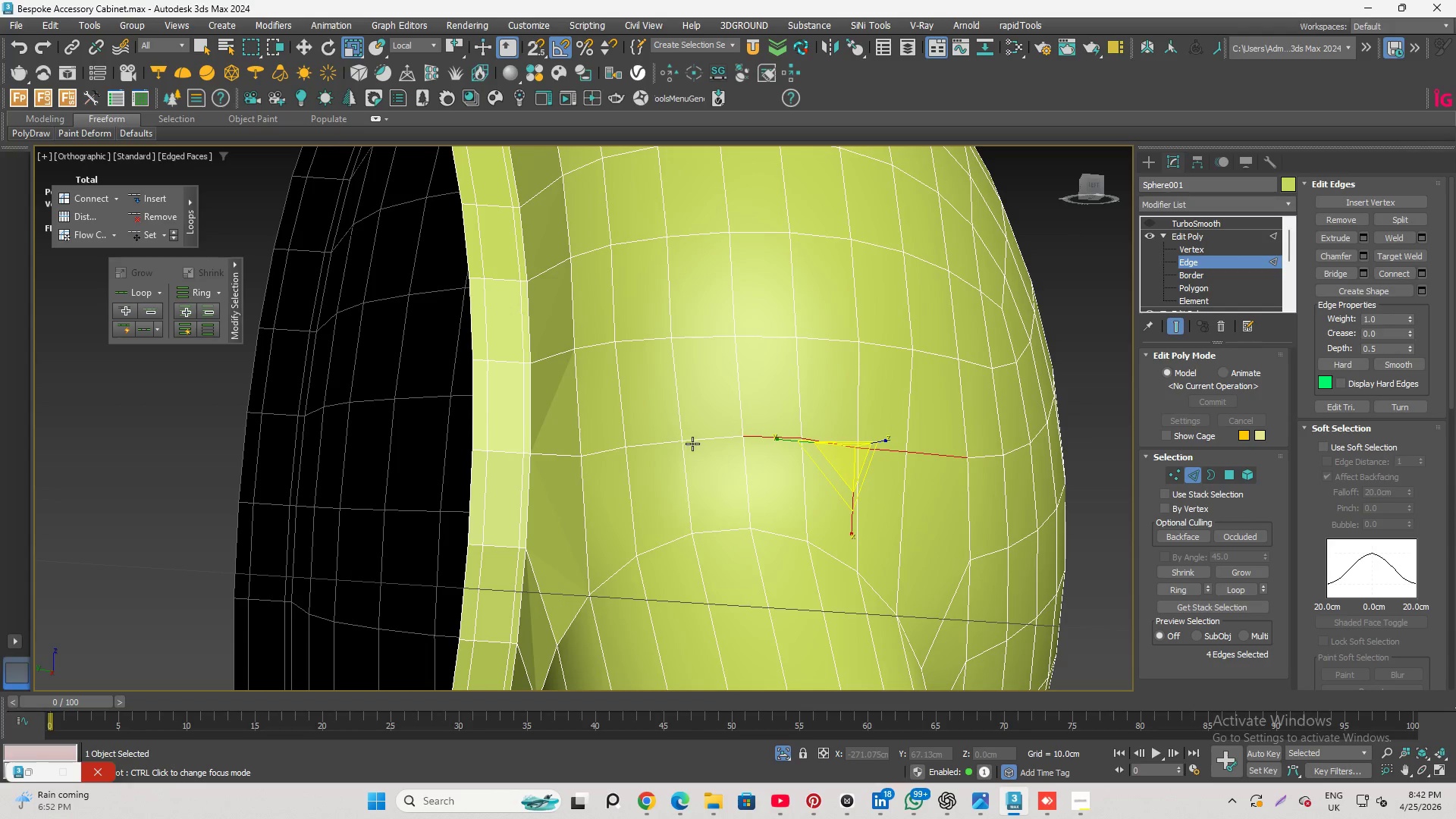 
left_click([703, 445])
 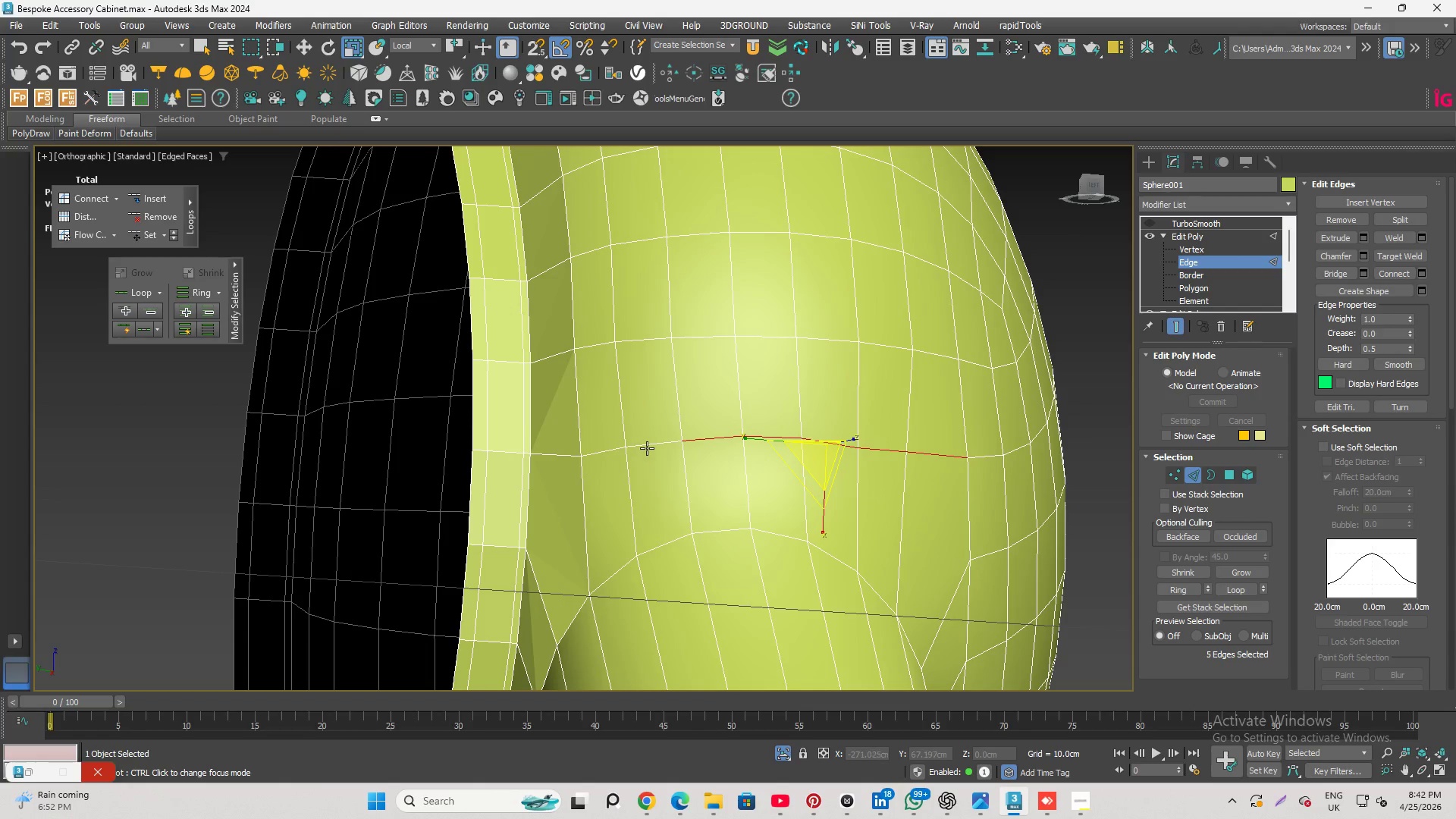 
left_click([647, 448])
 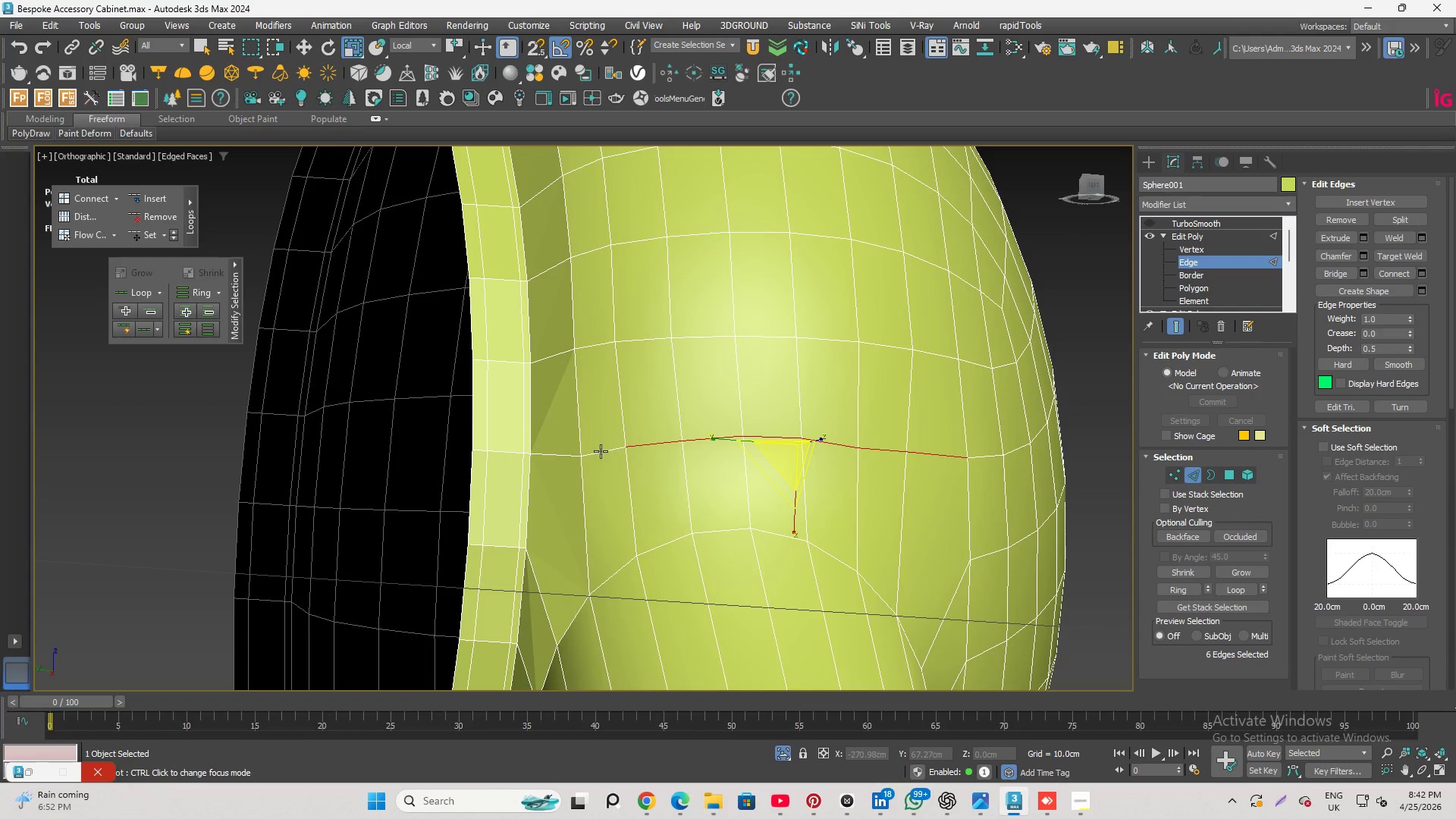 
left_click([600, 452])
 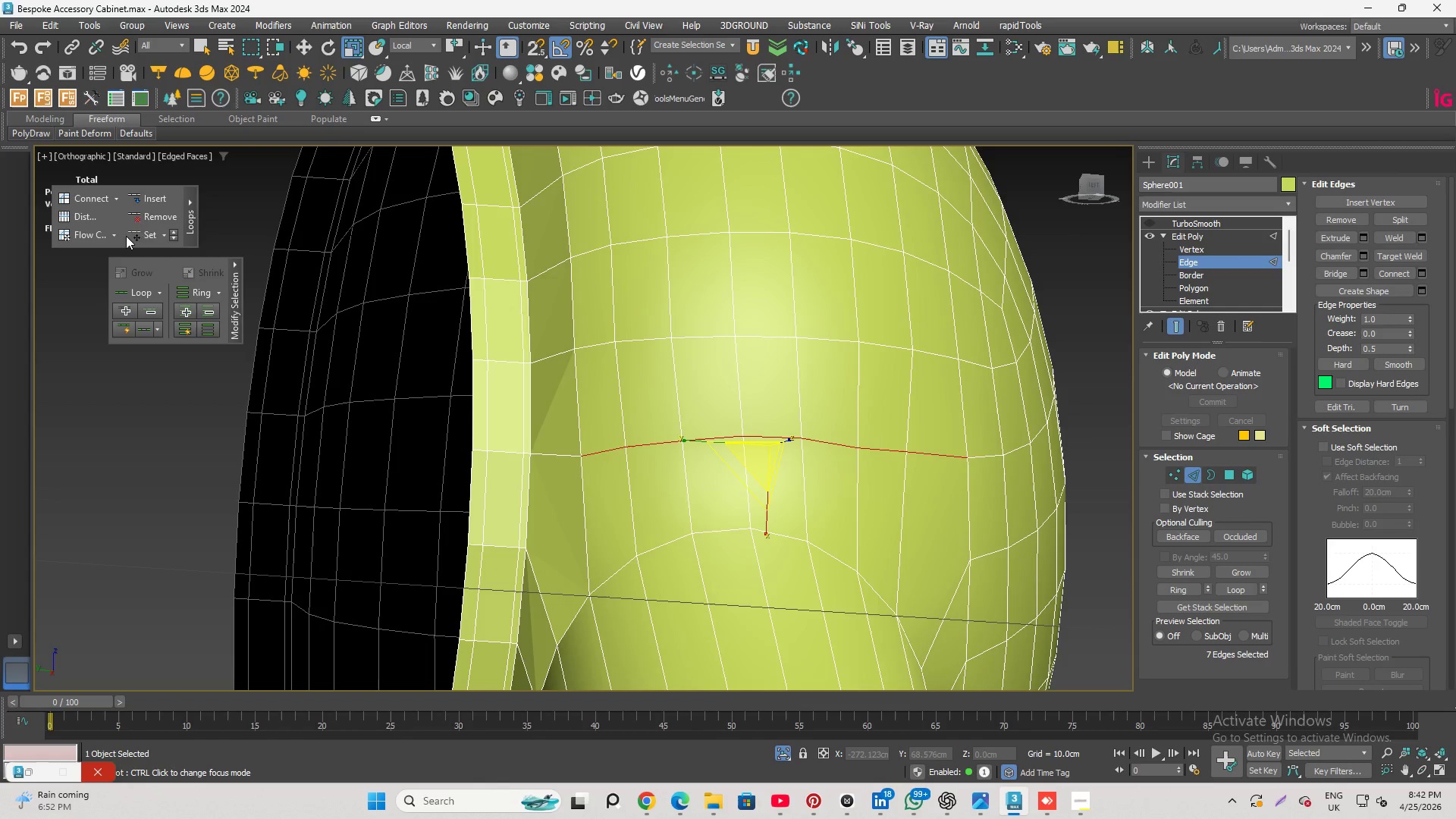 
left_click([134, 230])
 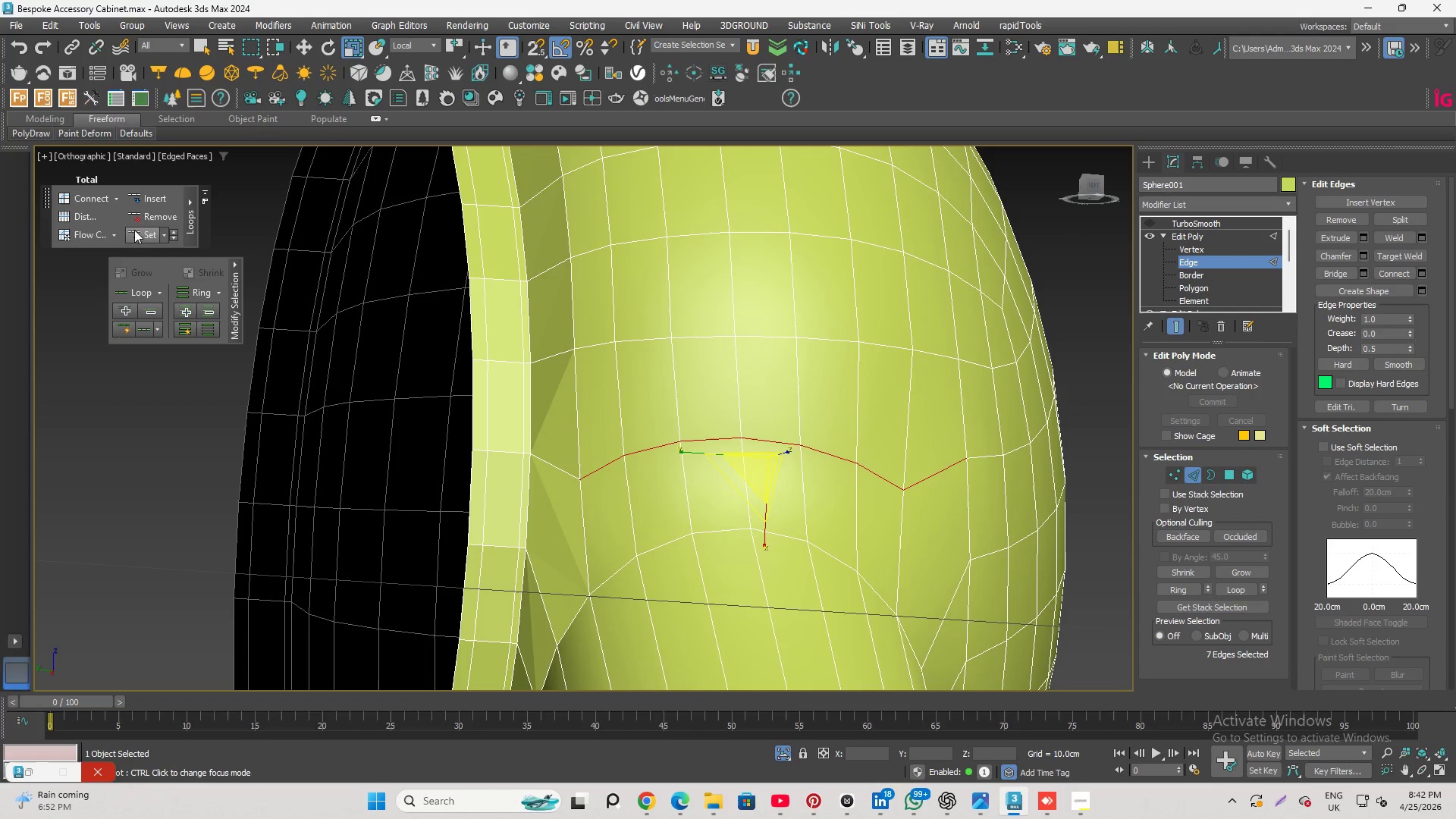 
hold_key(key=AltLeft, duration=2.72)
 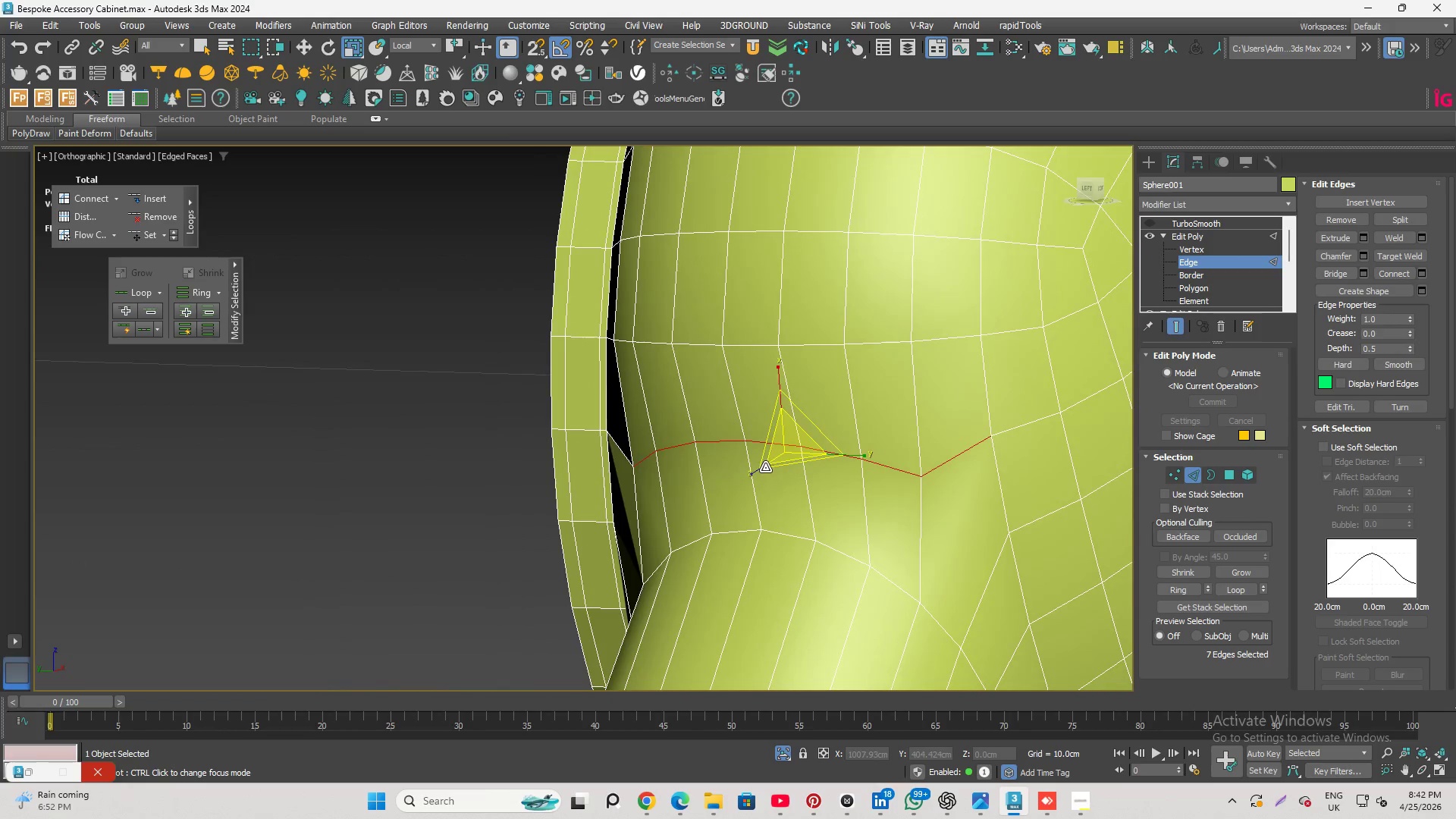 
key(Control+Z)
 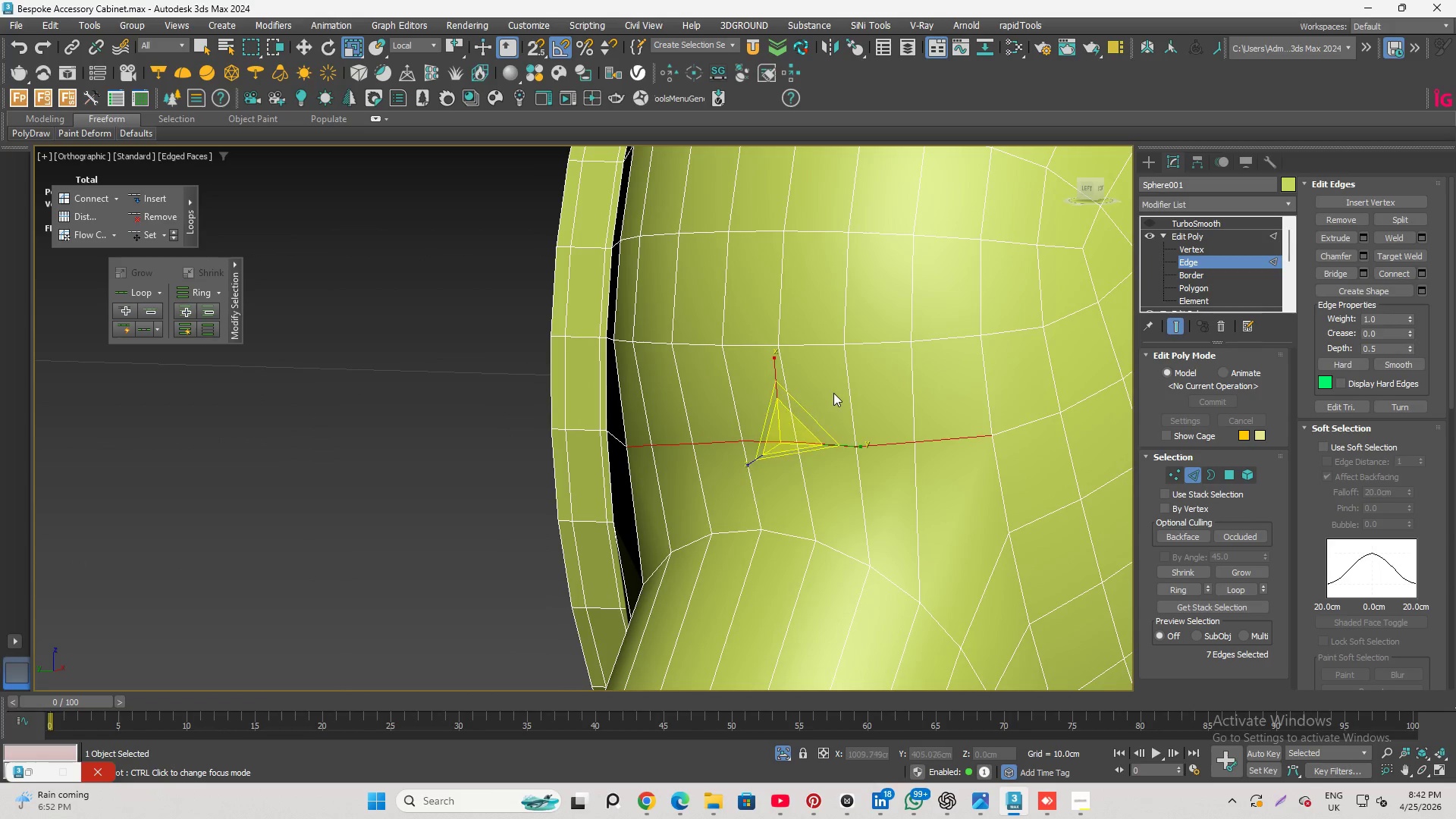 
hold_key(key=AltLeft, duration=0.78)
left_click([969, 435])
 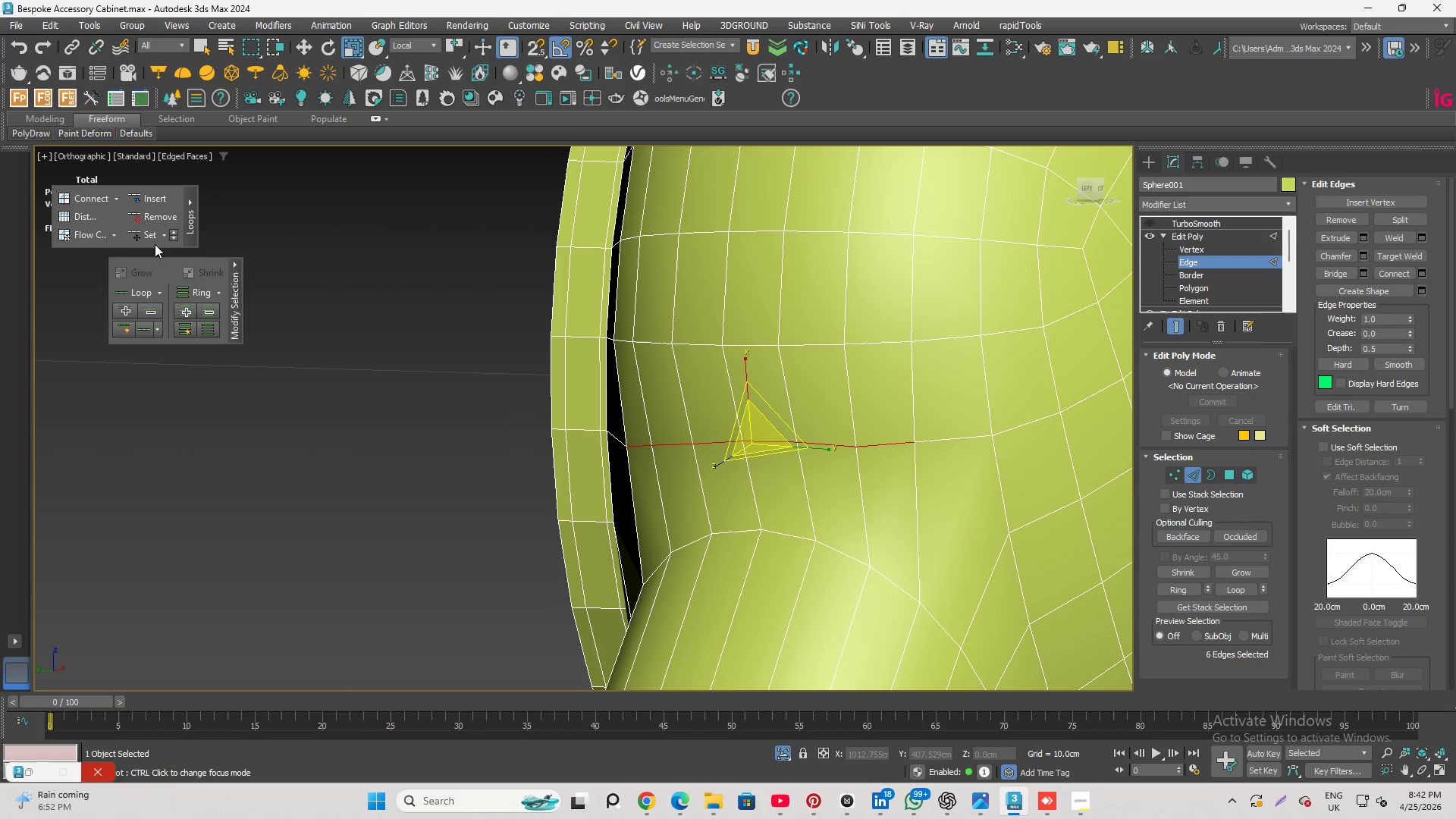 
left_click([149, 237])
 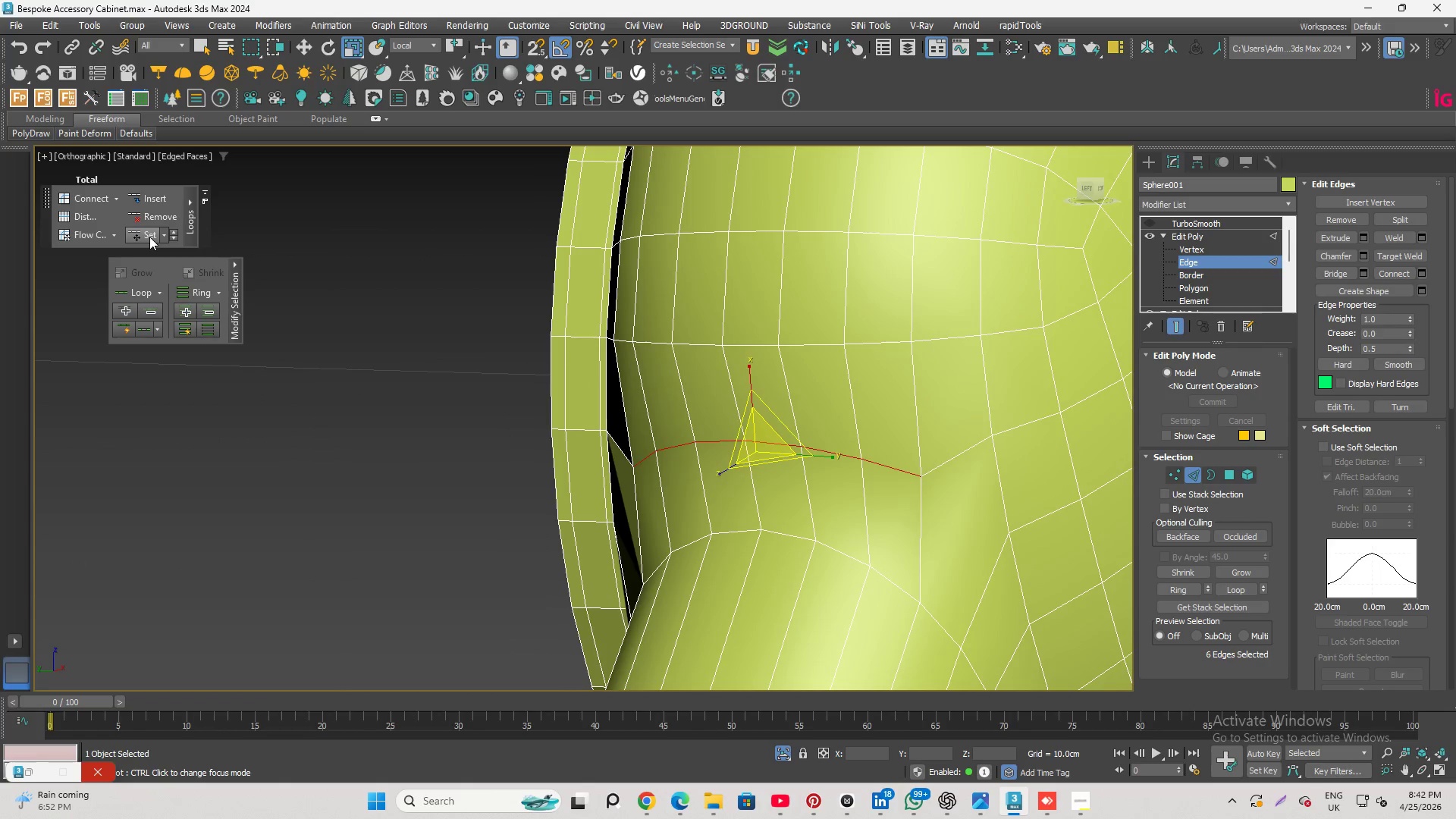 
hold_key(key=AltLeft, duration=2.69)
 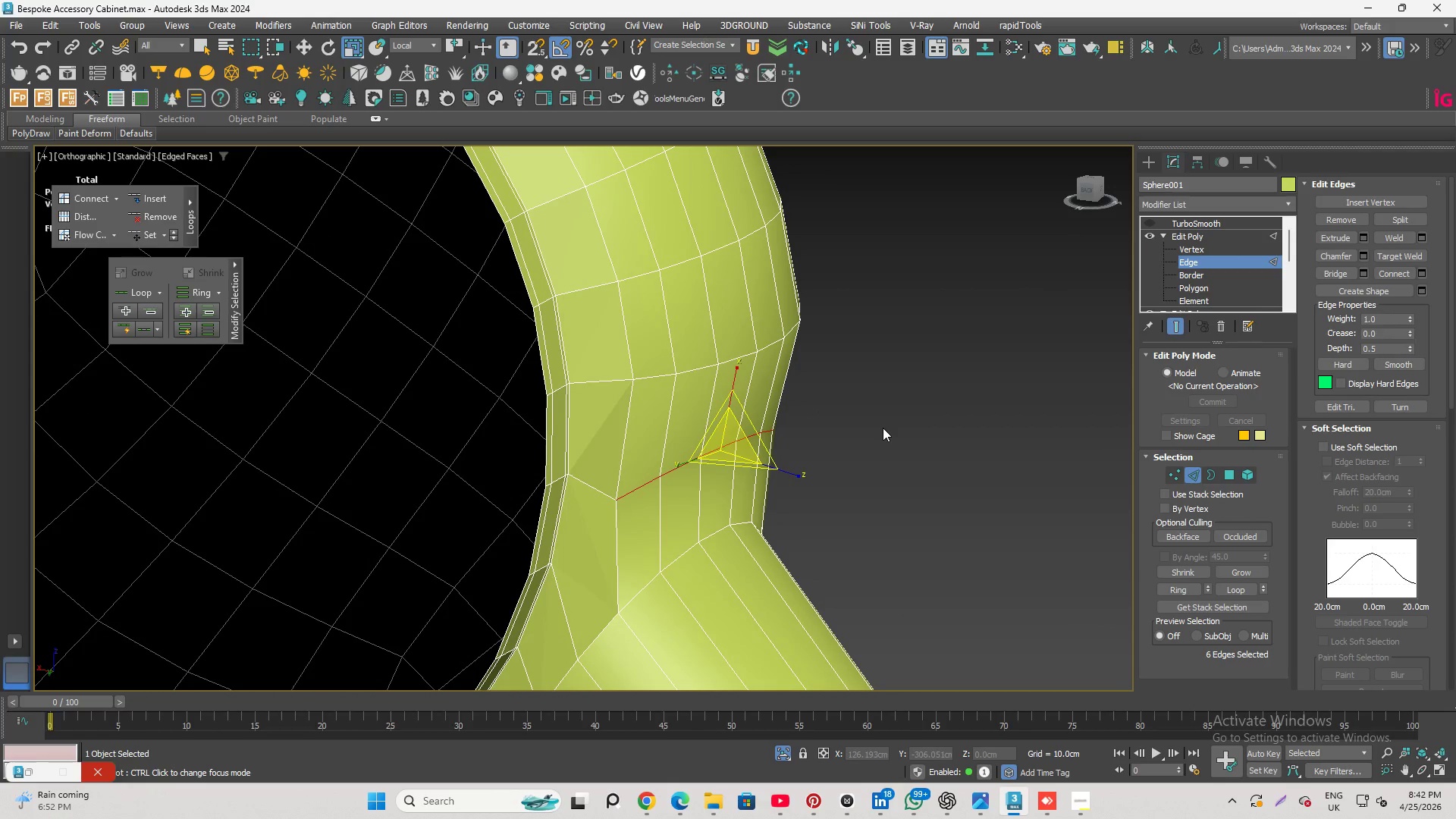 
key(W)
 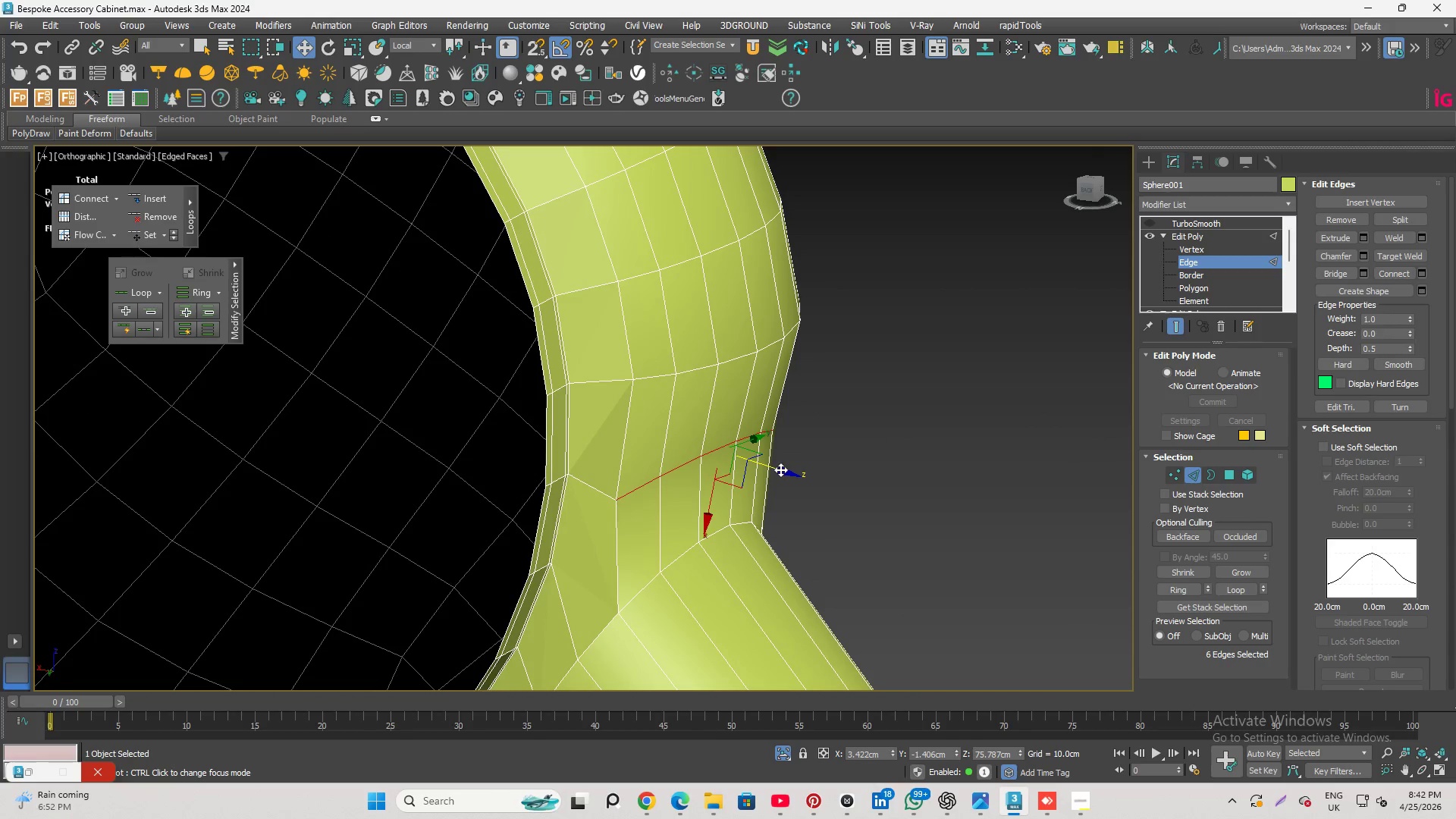 
left_click_drag(start_coordinate=[780, 469], to_coordinate=[794, 482])
 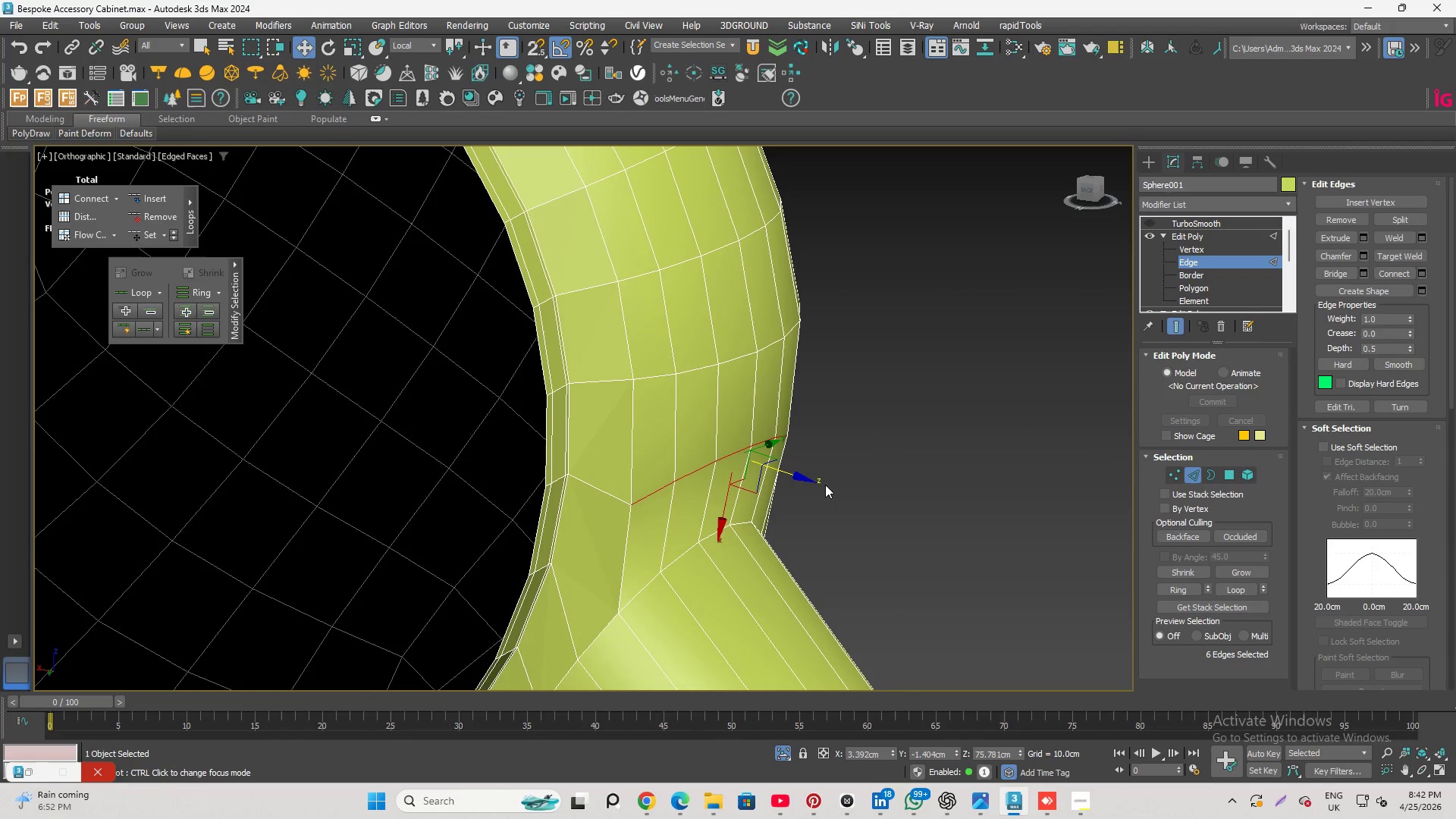 
hold_key(key=AltLeft, duration=0.7)
 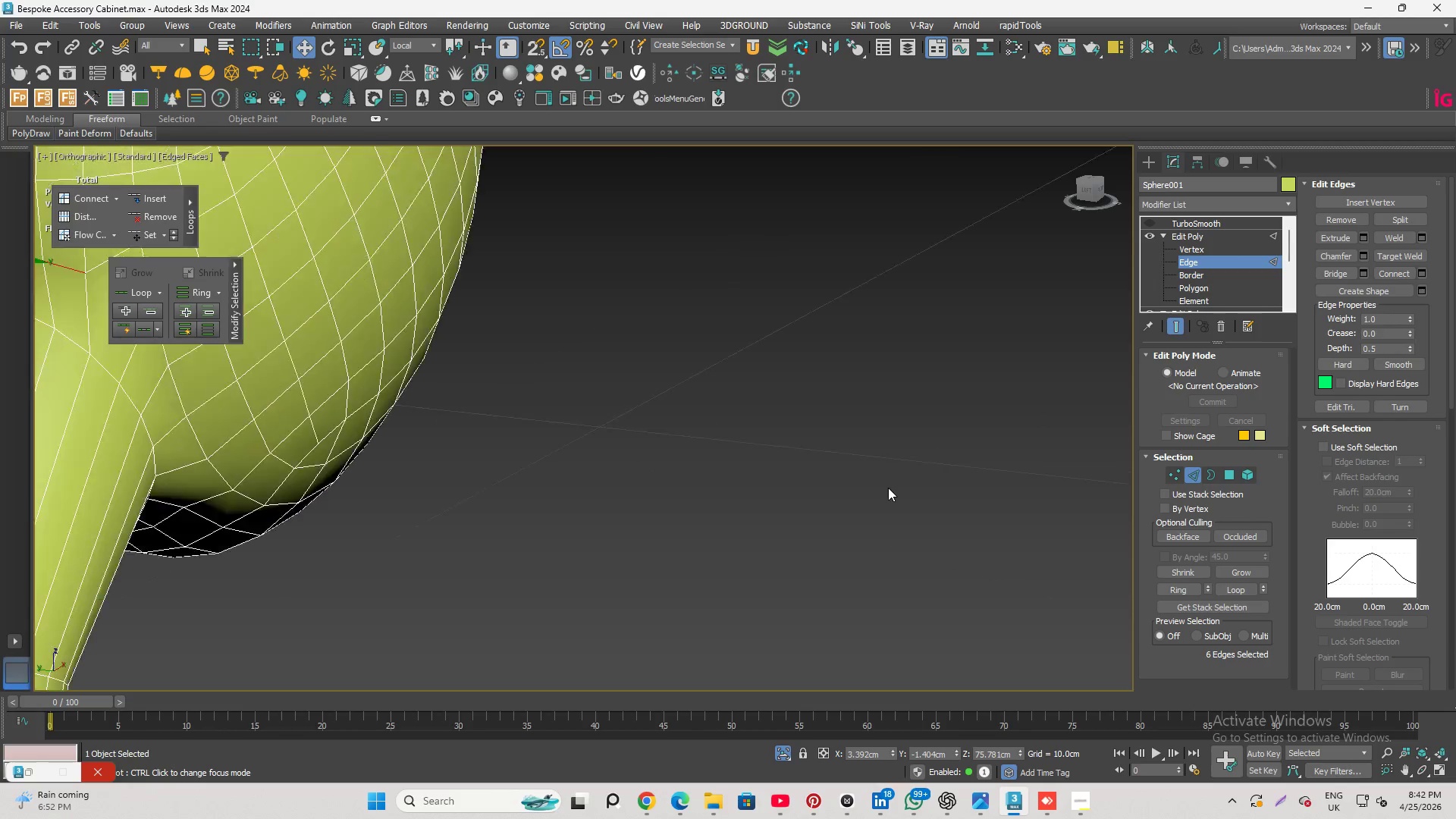 
scroll: coordinate [890, 488], scroll_direction: down, amount: 3.0
 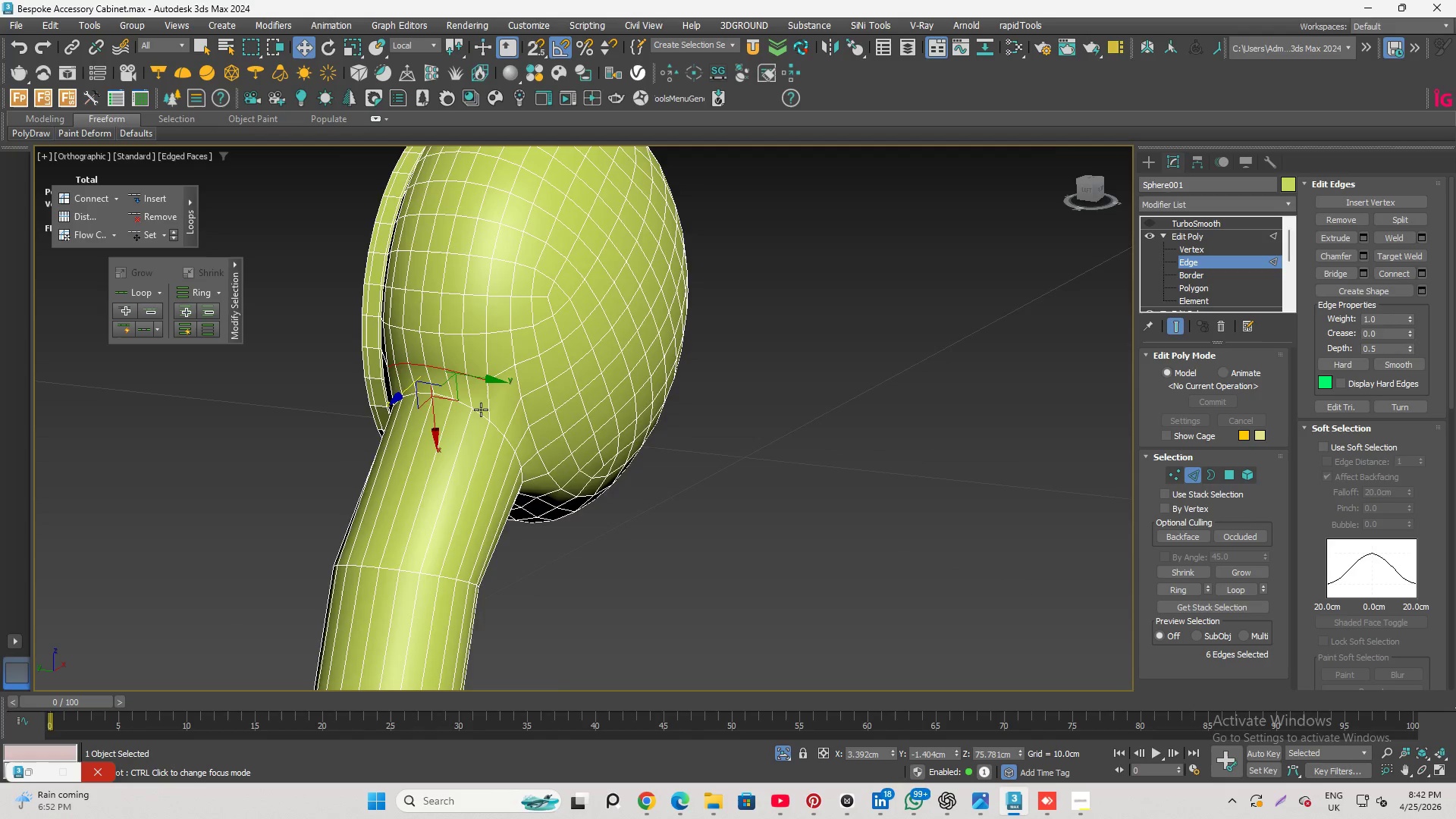 
hold_key(key=AltLeft, duration=1.51)
 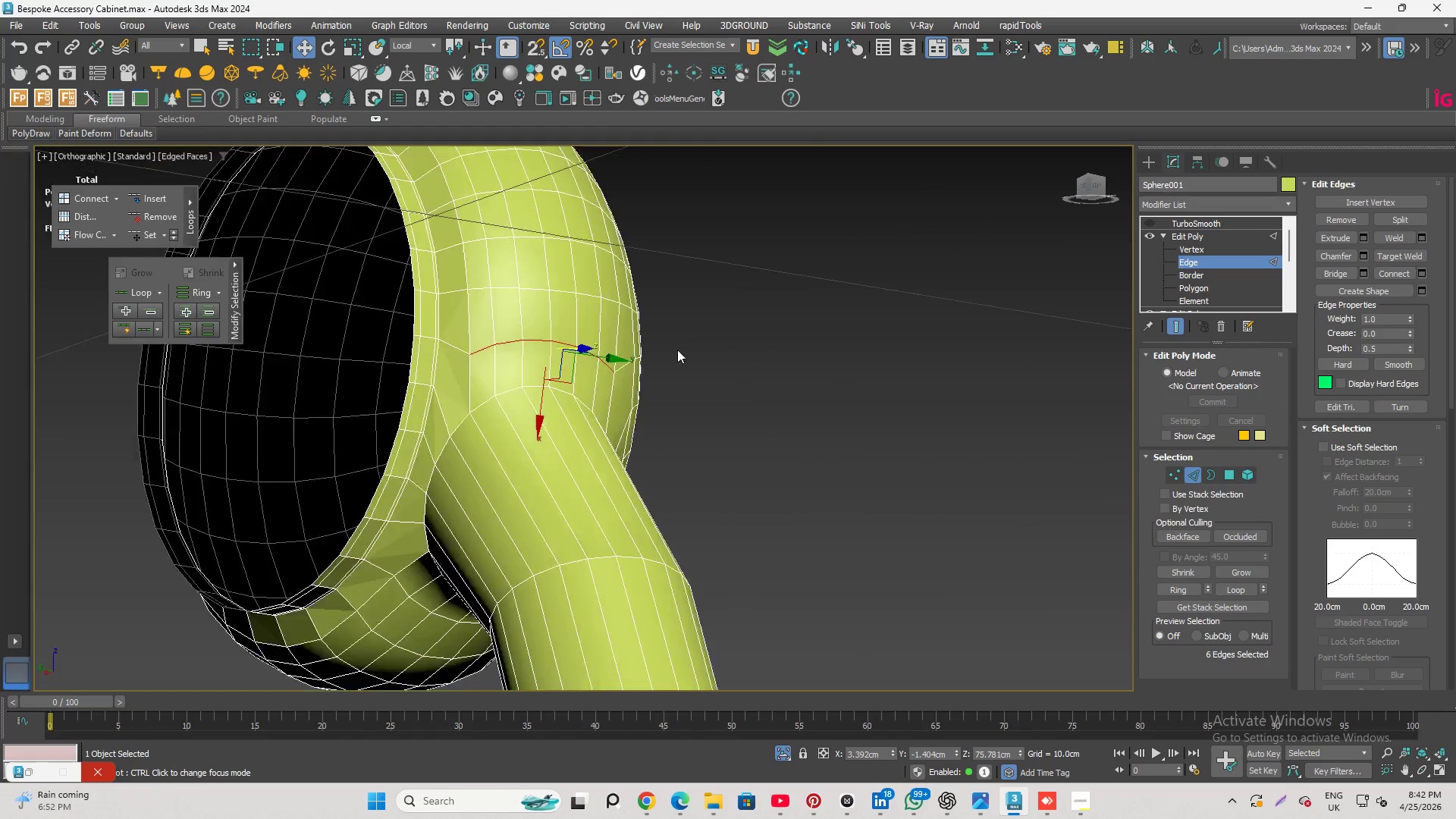 
scroll: coordinate [454, 363], scroll_direction: up, amount: 3.0
 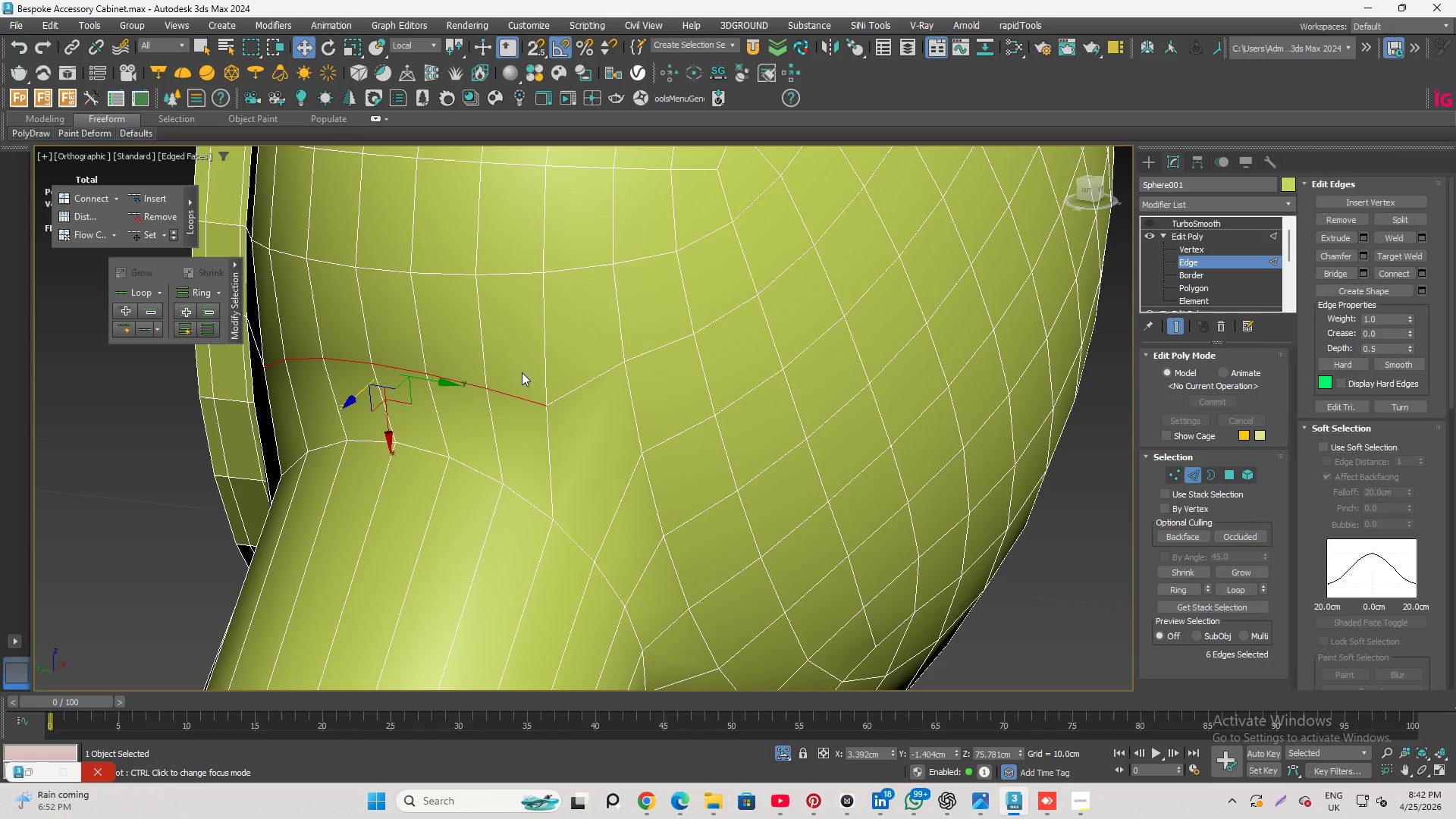 
hold_key(key=AltLeft, duration=4.91)
 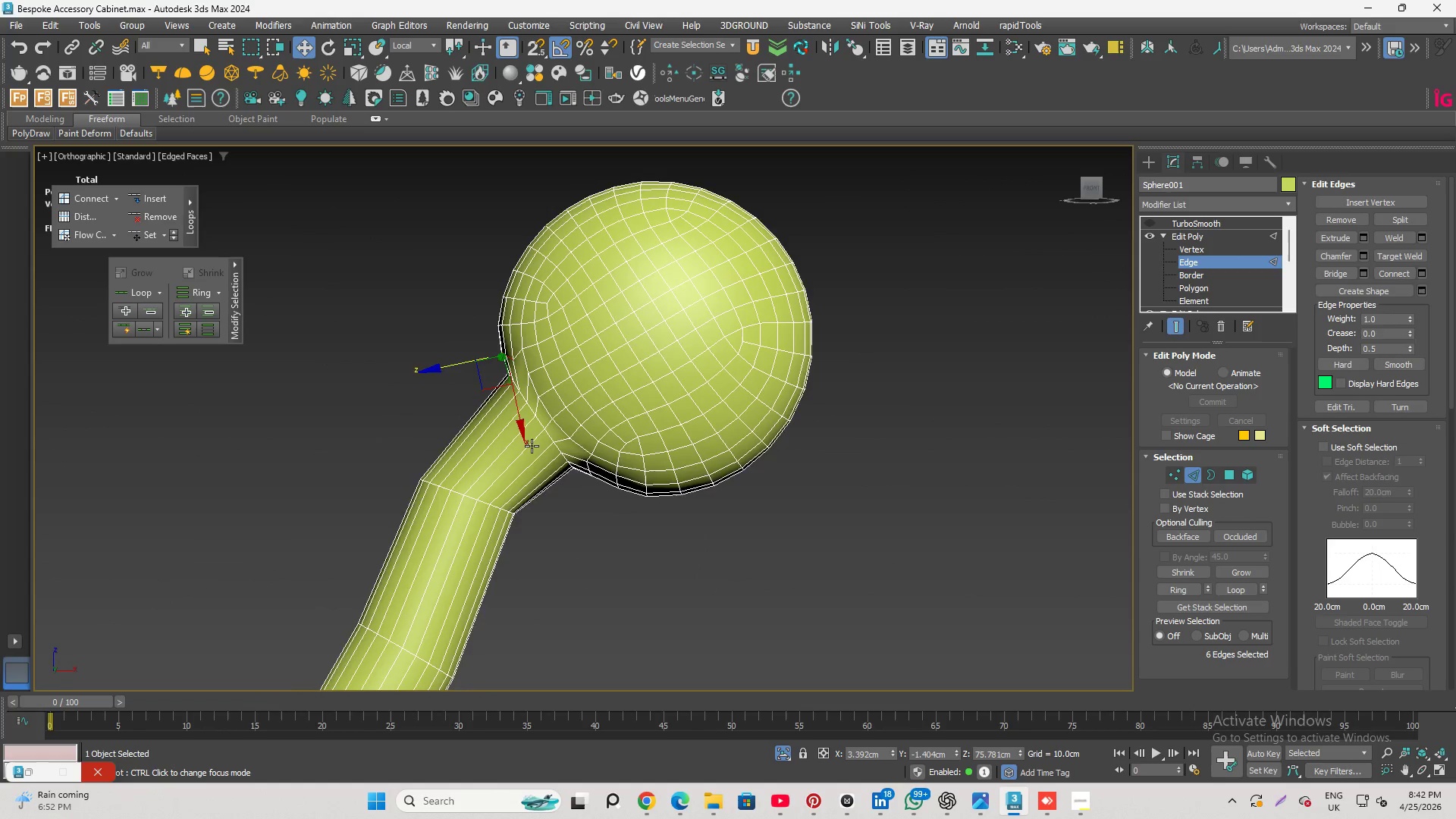 
scroll: coordinate [683, 357], scroll_direction: down, amount: 4.0
 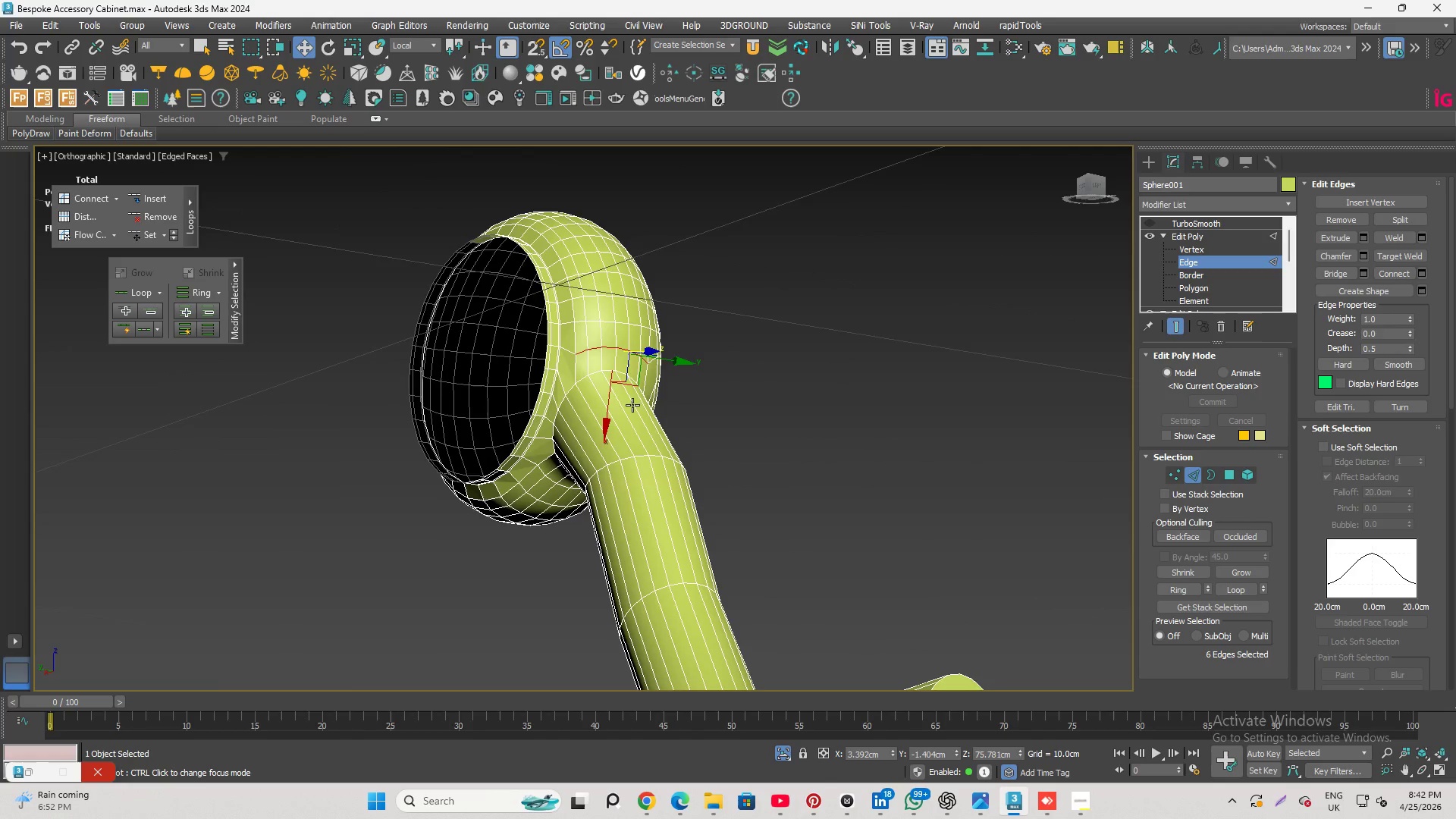 
hold_key(key=AltLeft, duration=0.95)
 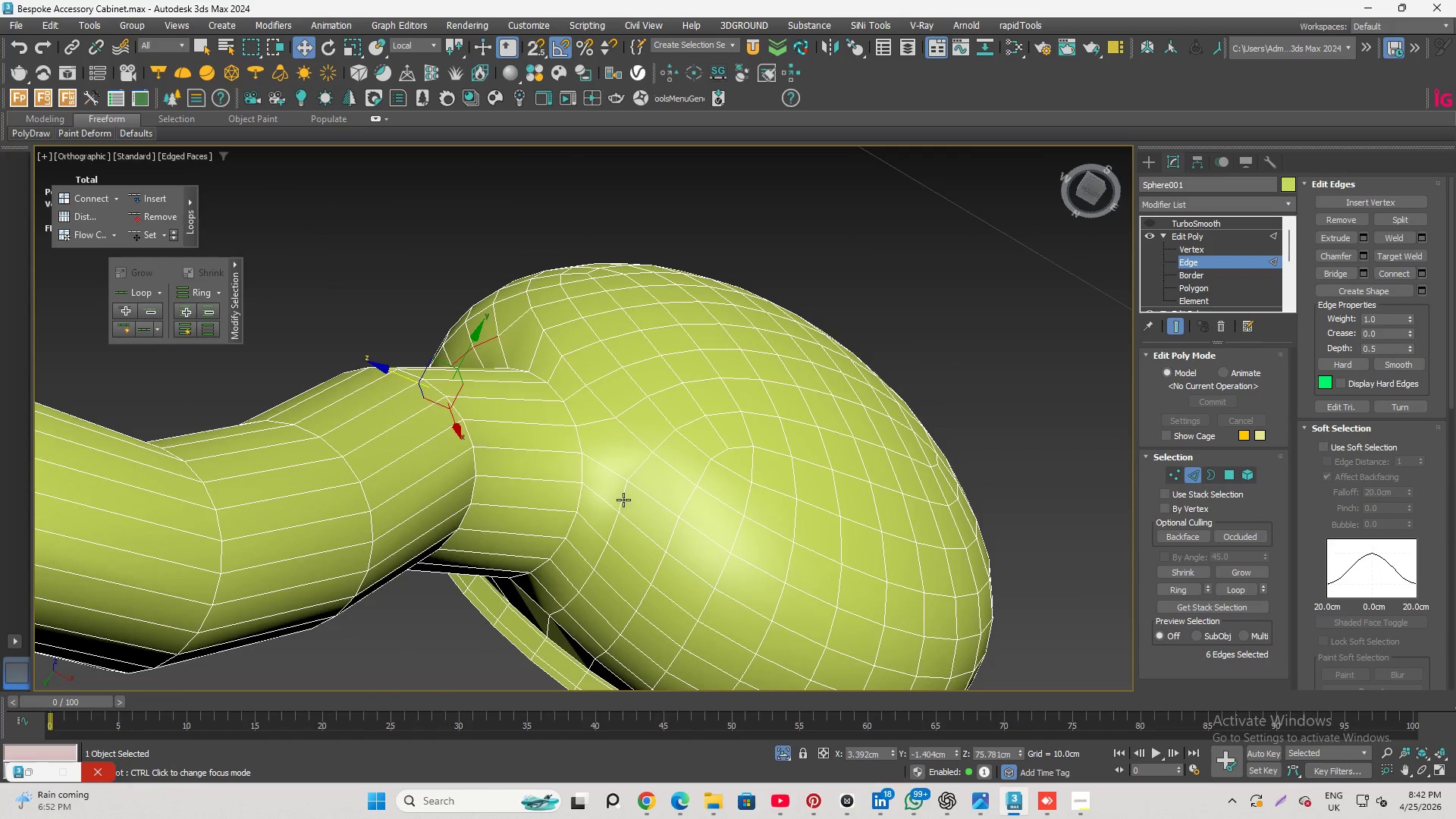 
scroll: coordinate [550, 450], scroll_direction: up, amount: 2.0
 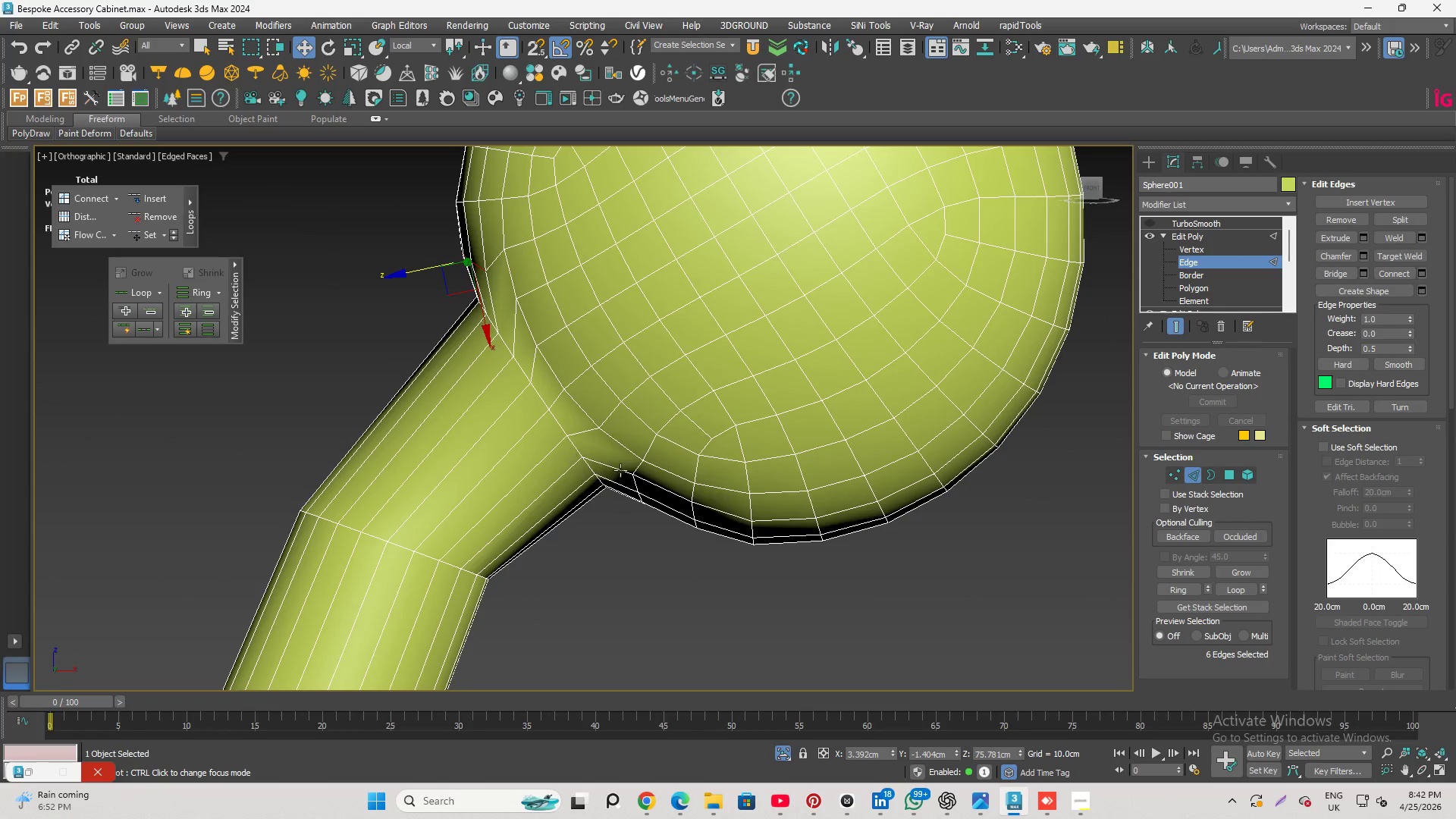 
left_click([623, 500])
 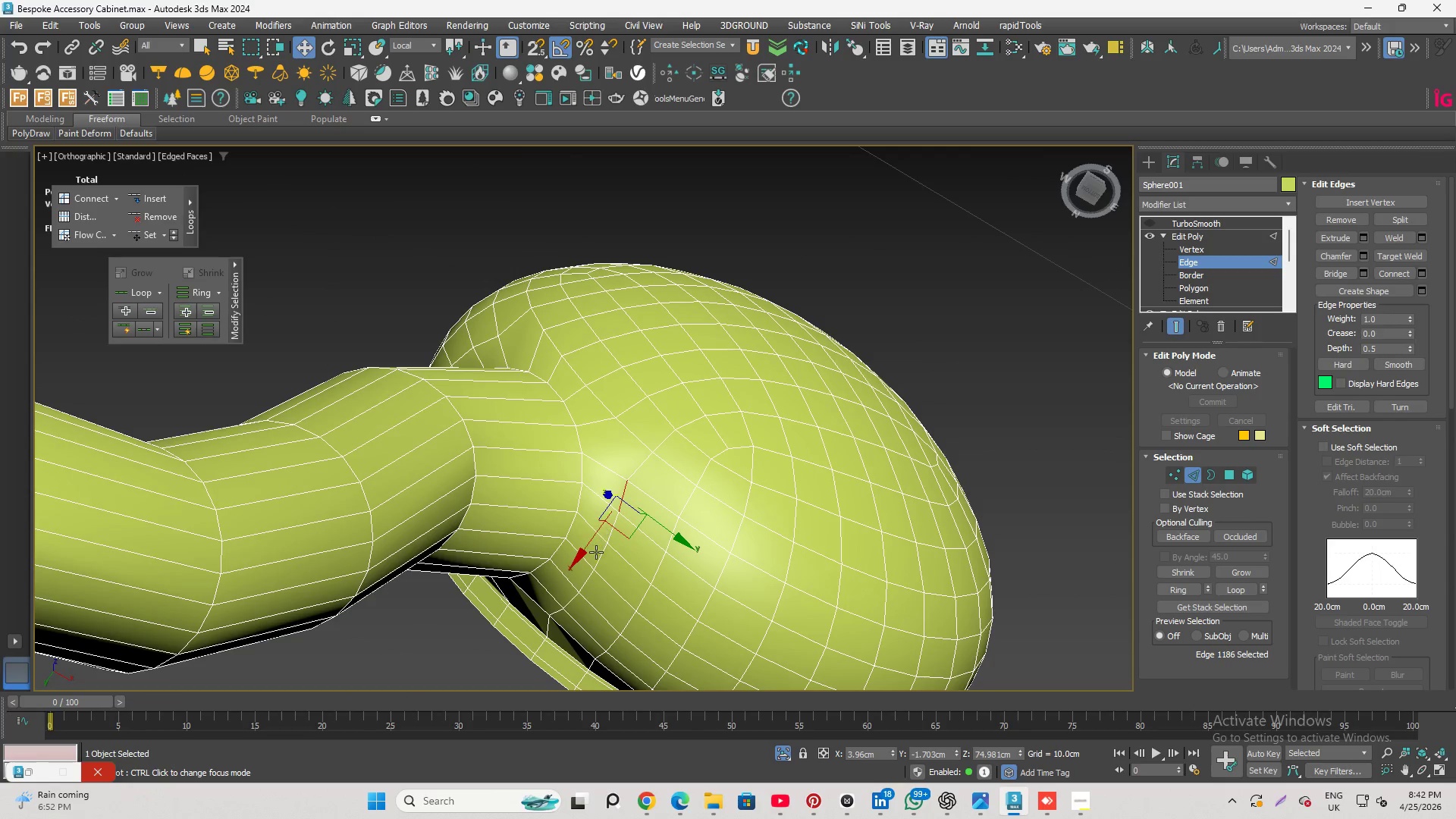 
hold_key(key=ControlLeft, duration=1.31)
 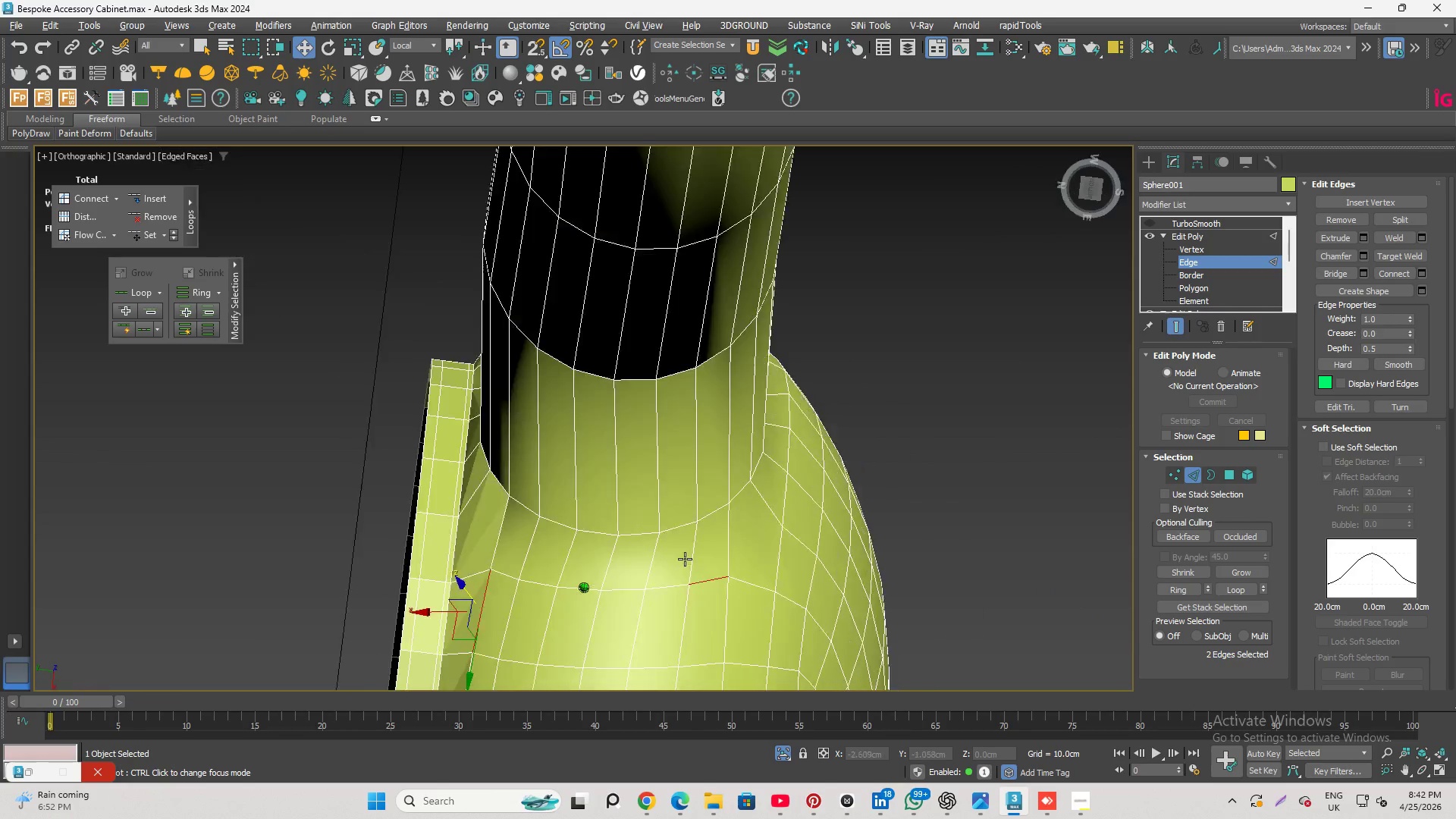 
scroll: coordinate [595, 554], scroll_direction: up, amount: 1.0
 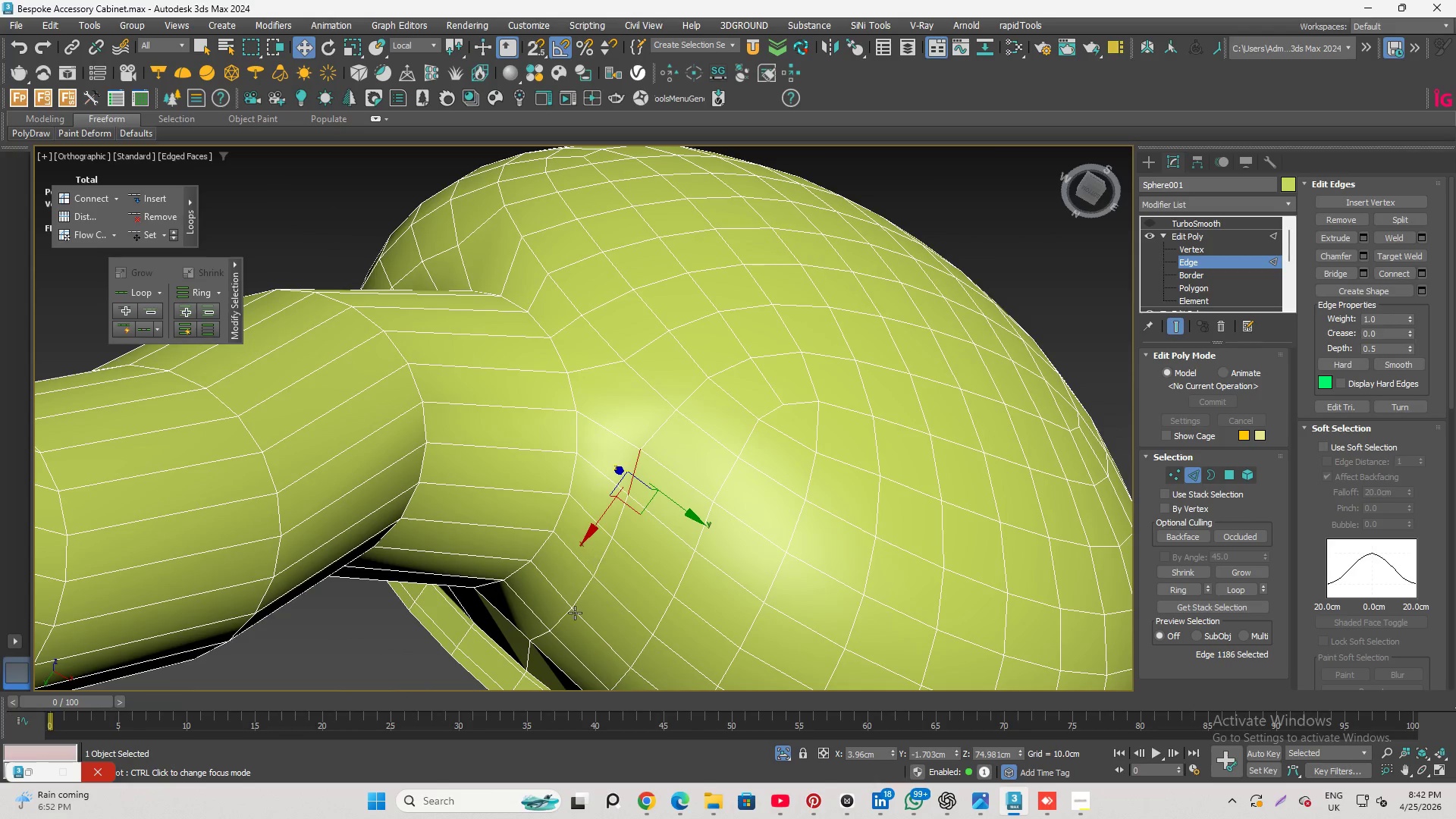 
left_click([537, 642])
 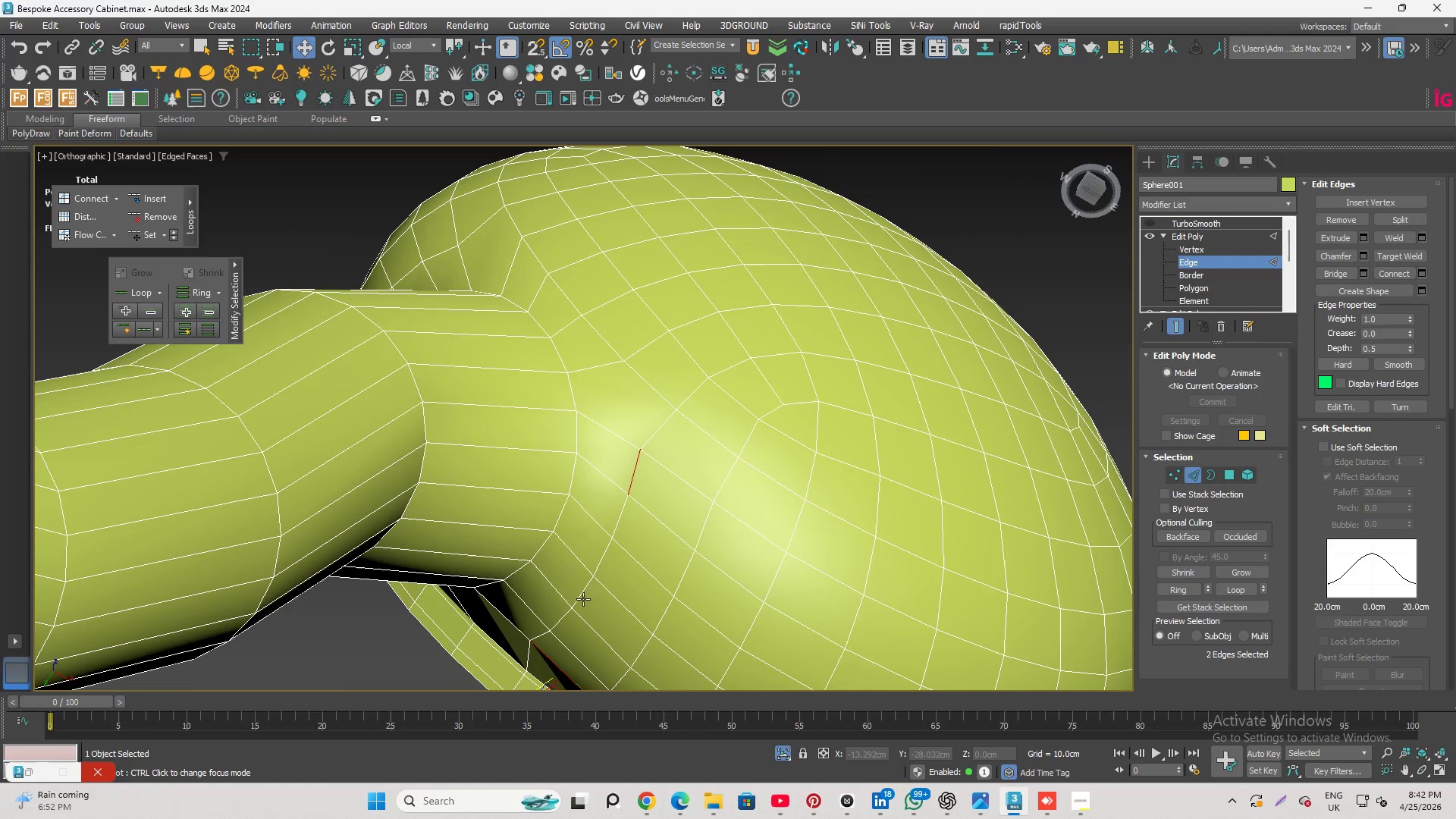 
hold_key(key=AltLeft, duration=1.0)
 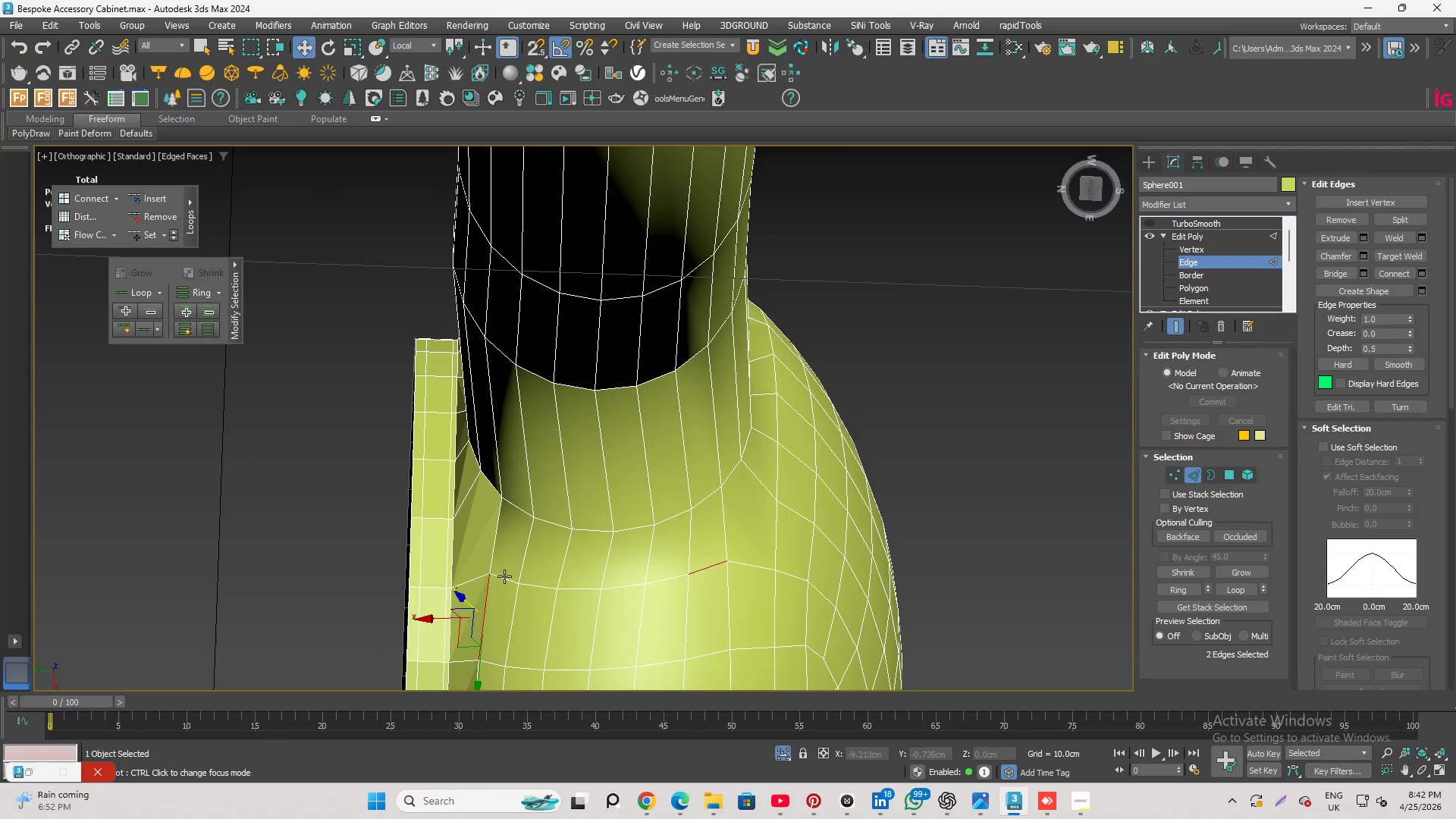 
left_click([504, 578])
 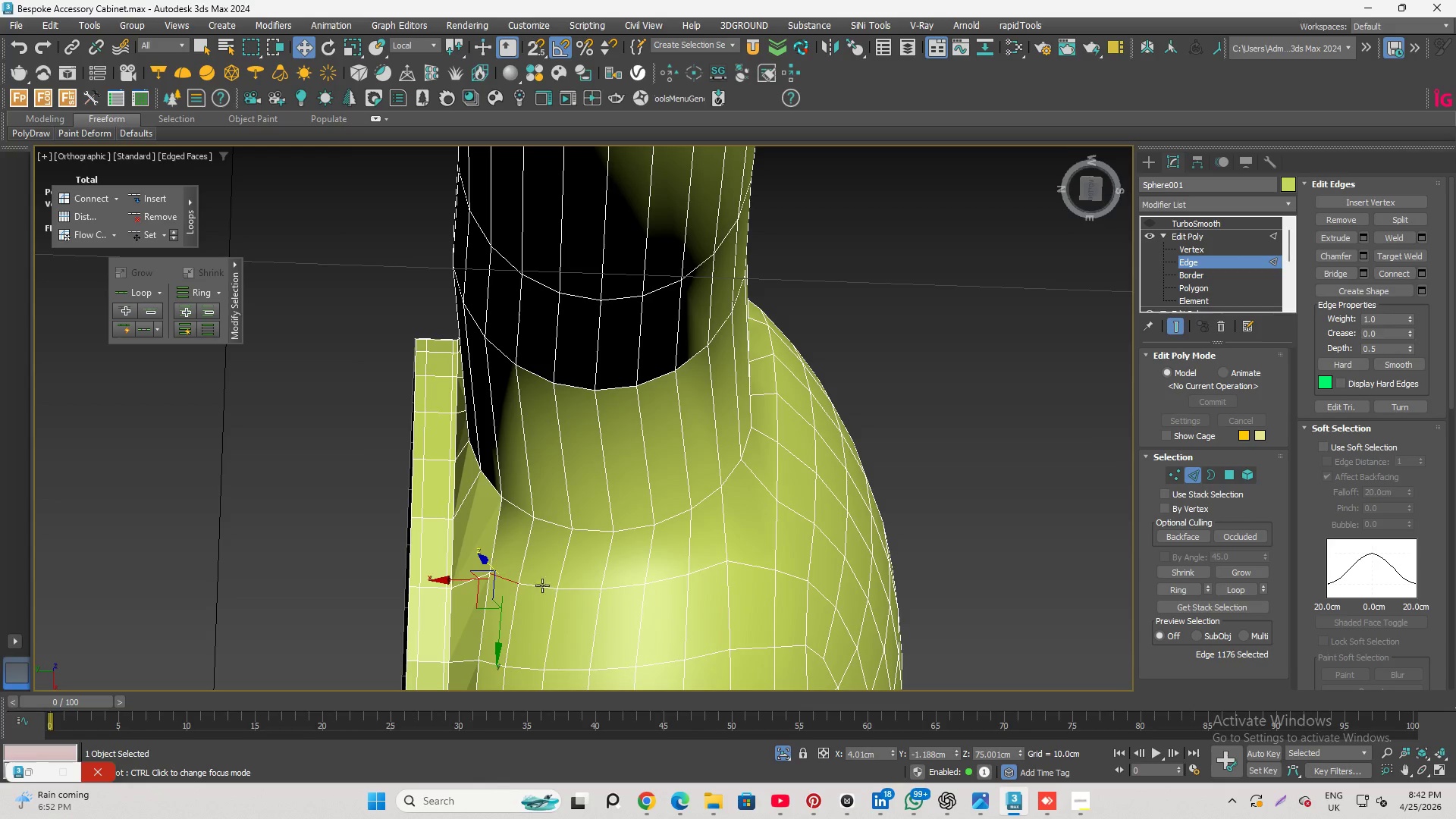 
hold_key(key=ControlLeft, duration=3.12)
left_click([541, 586])
 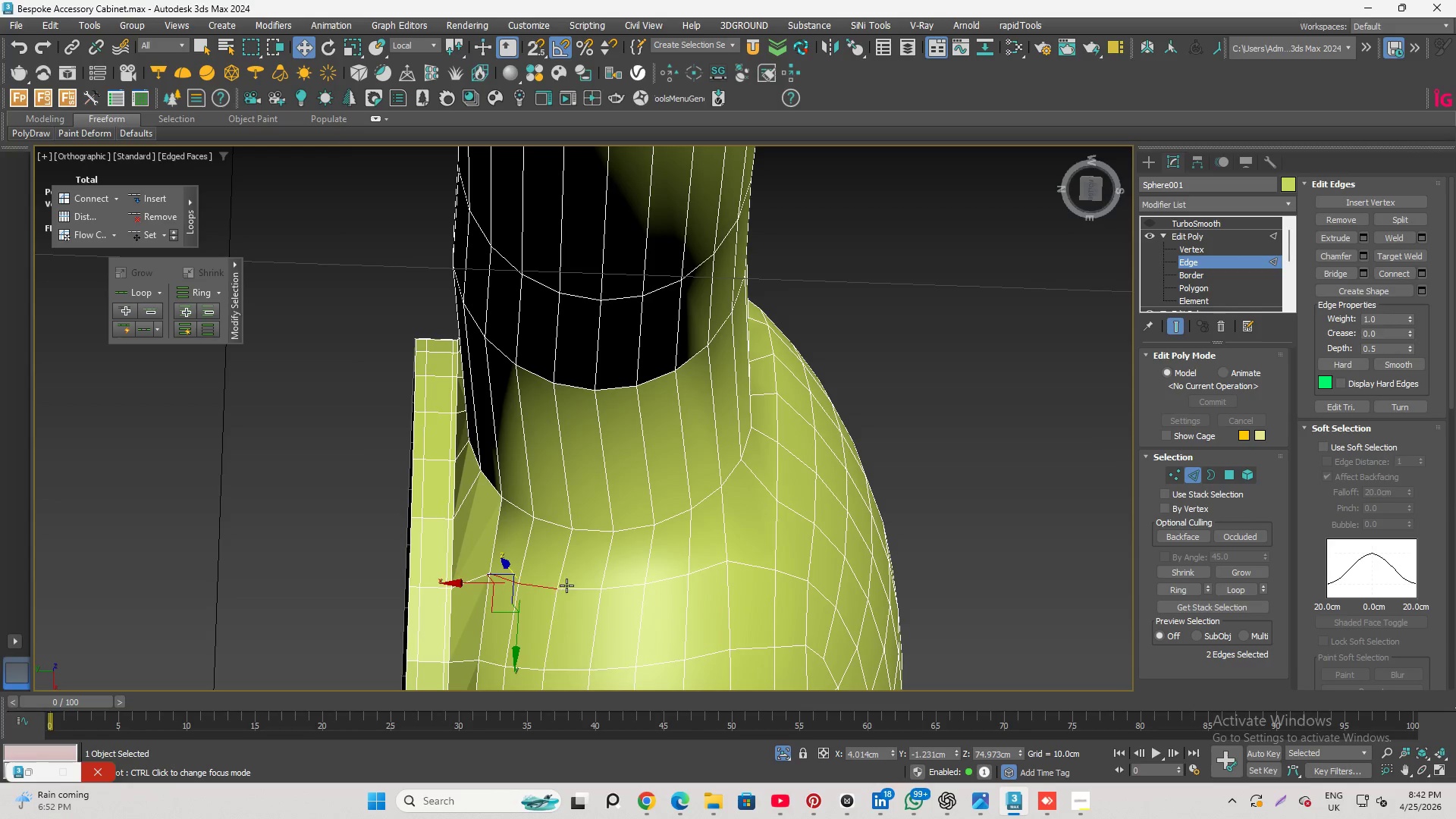 
left_click([566, 585])
 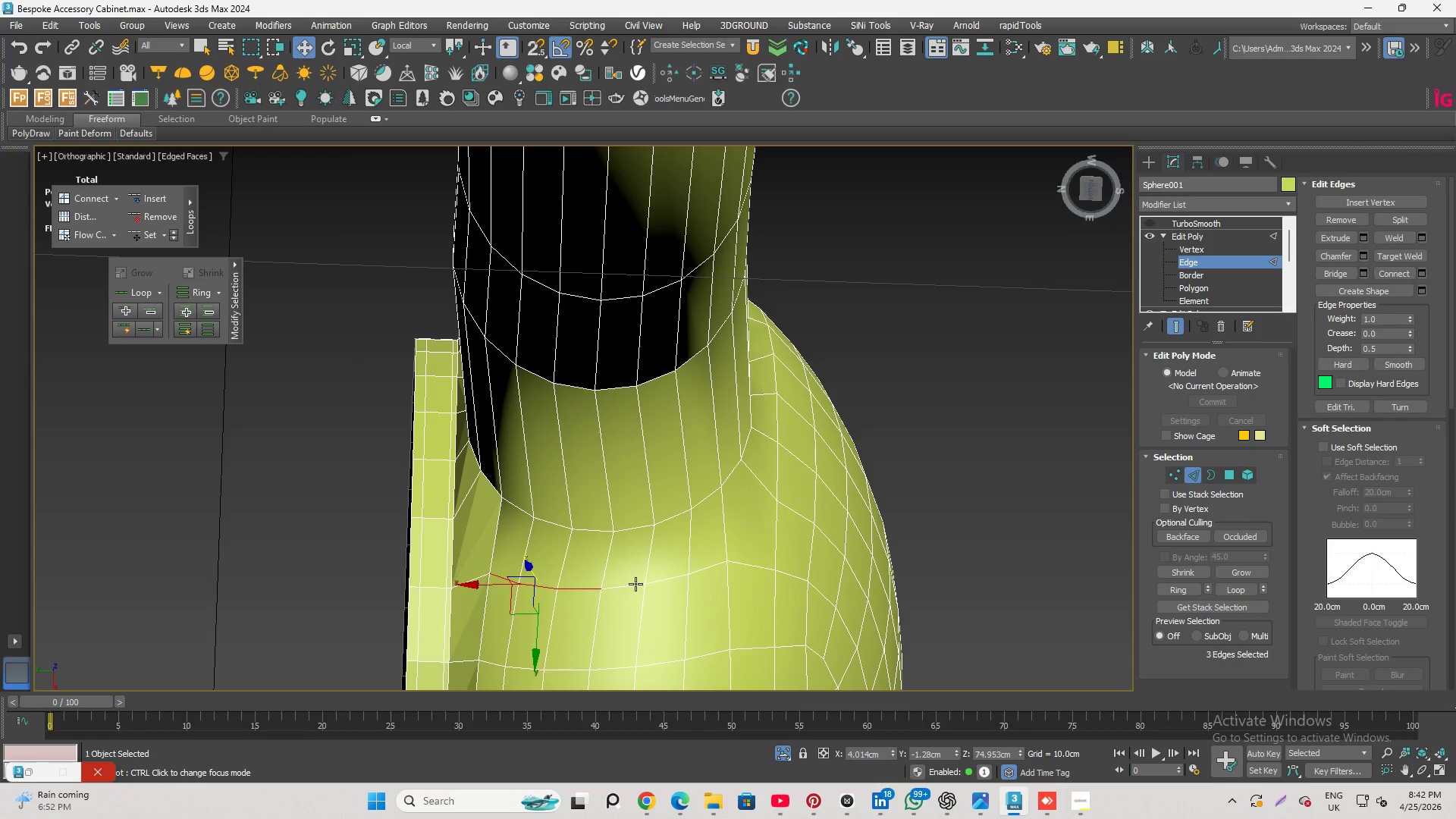 
left_click([635, 584])
 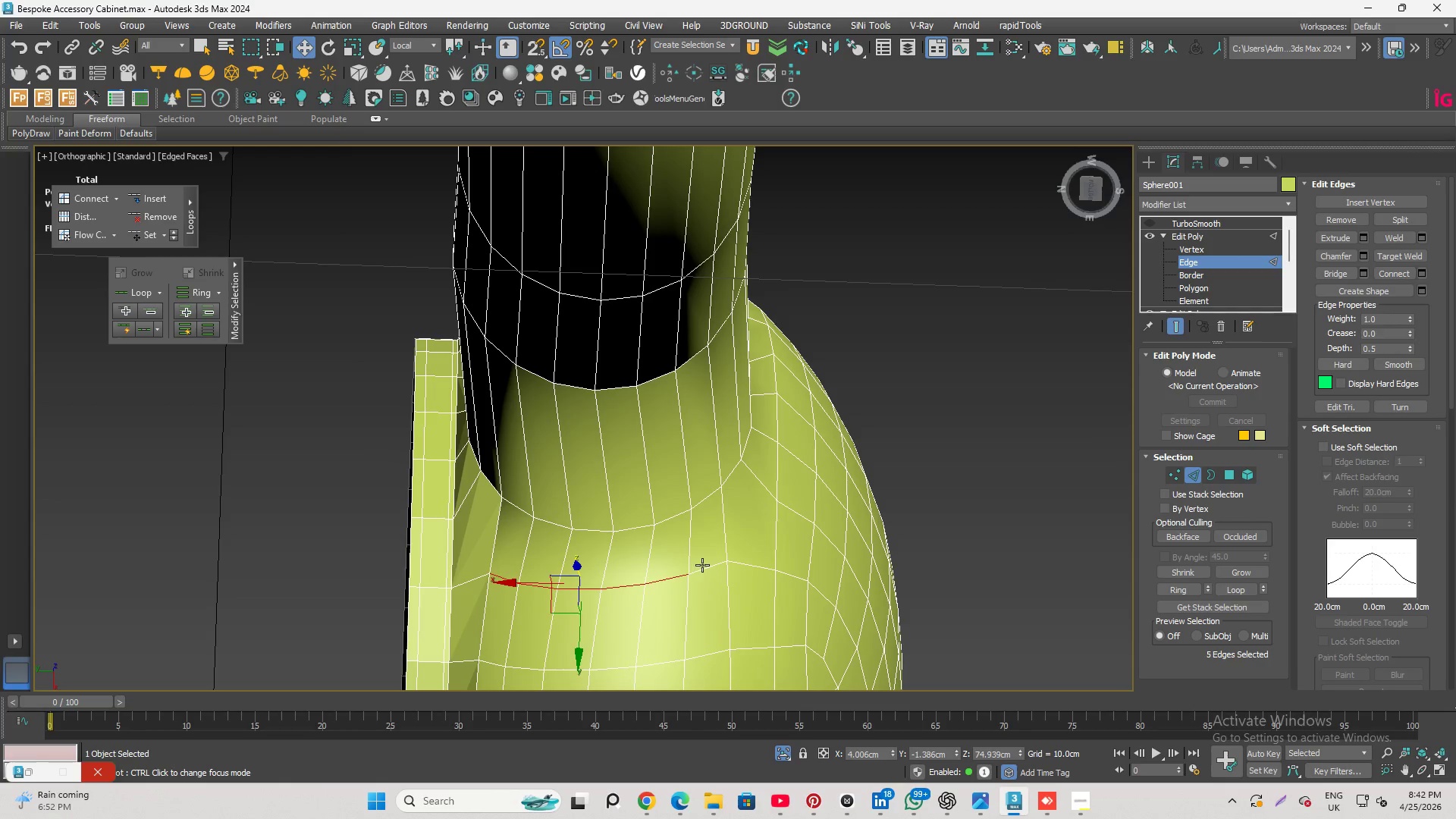 
left_click([703, 564])
 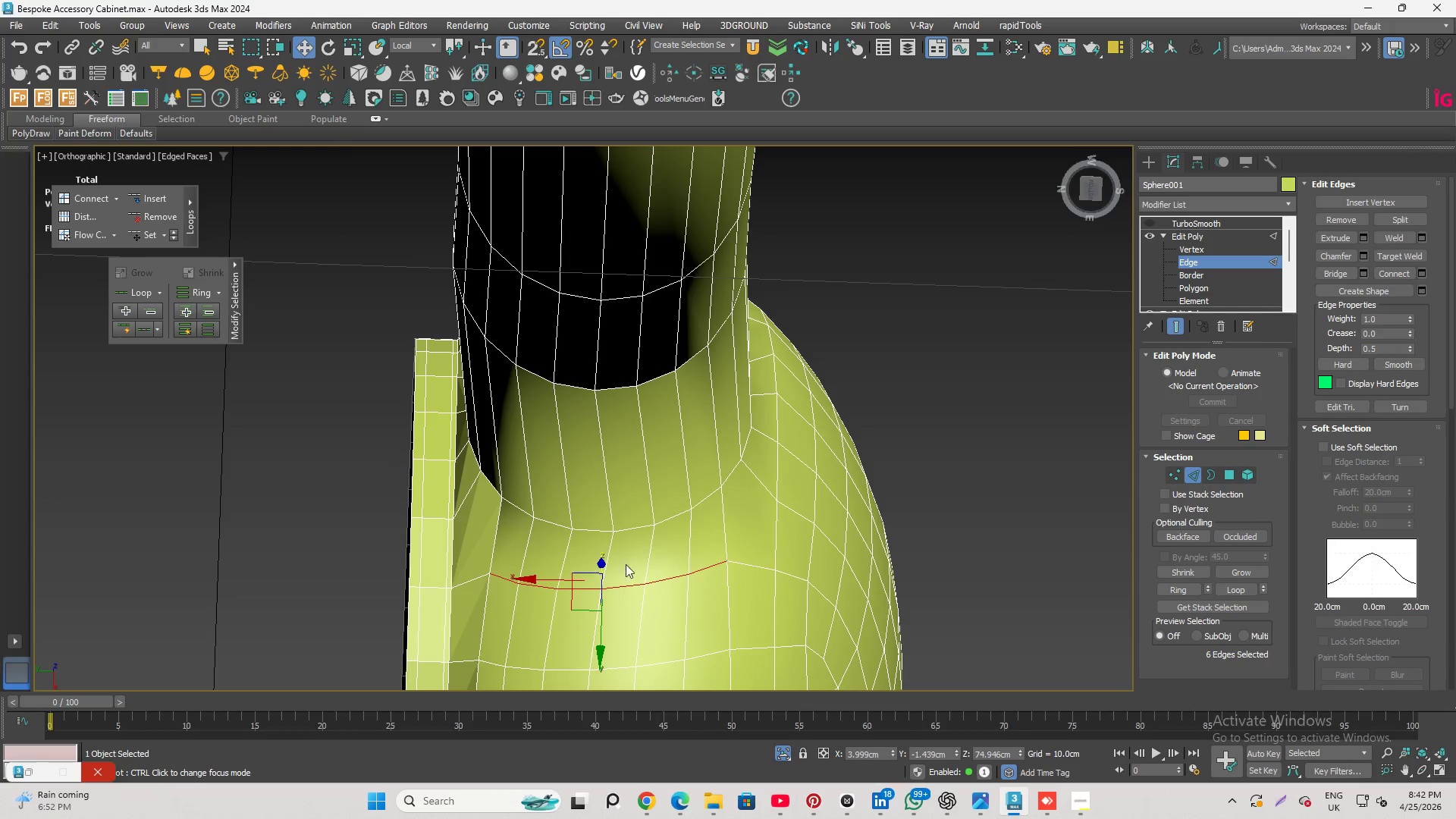 
hold_key(key=AltLeft, duration=1.0)
 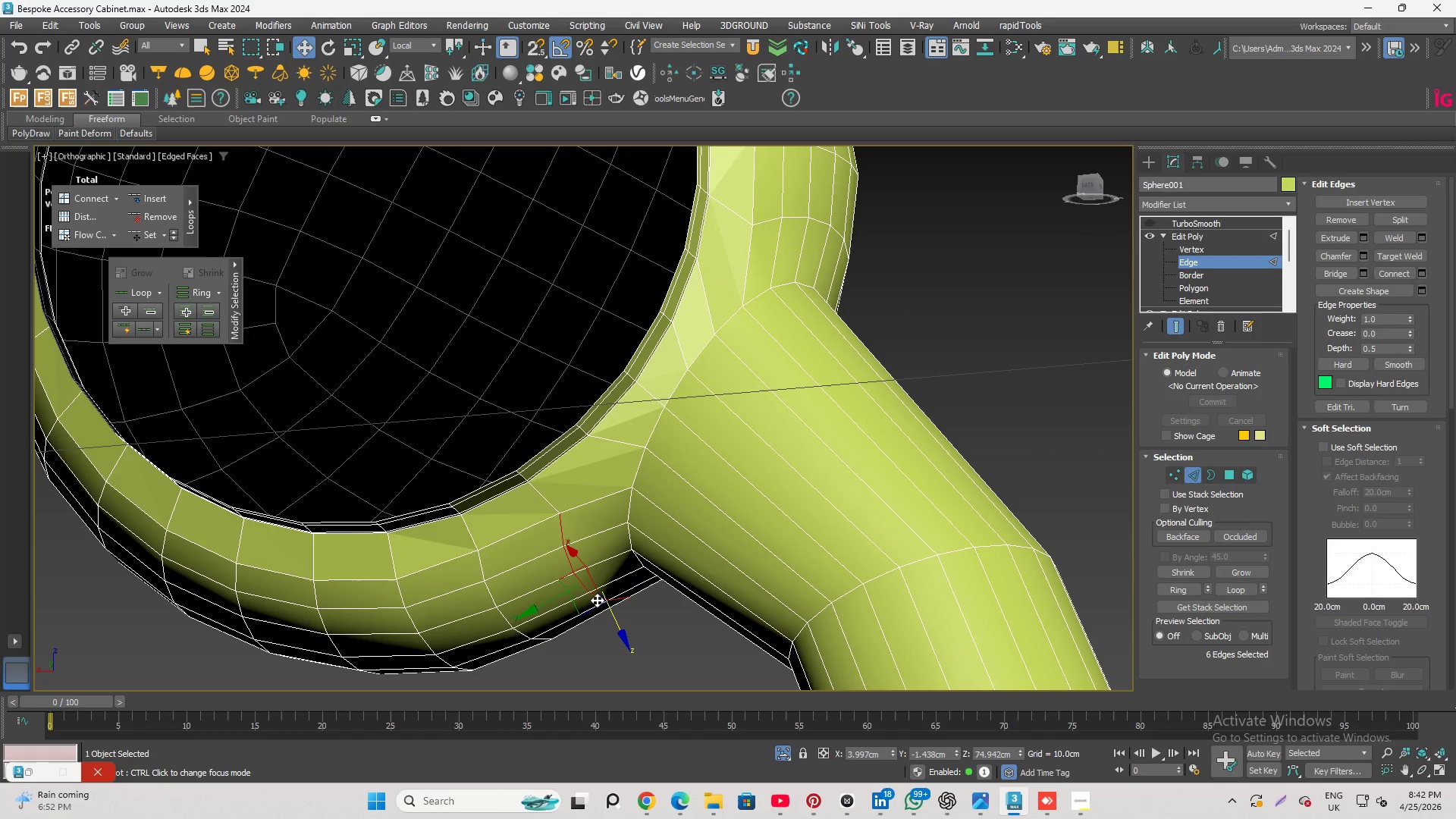 
wait(6.94)
 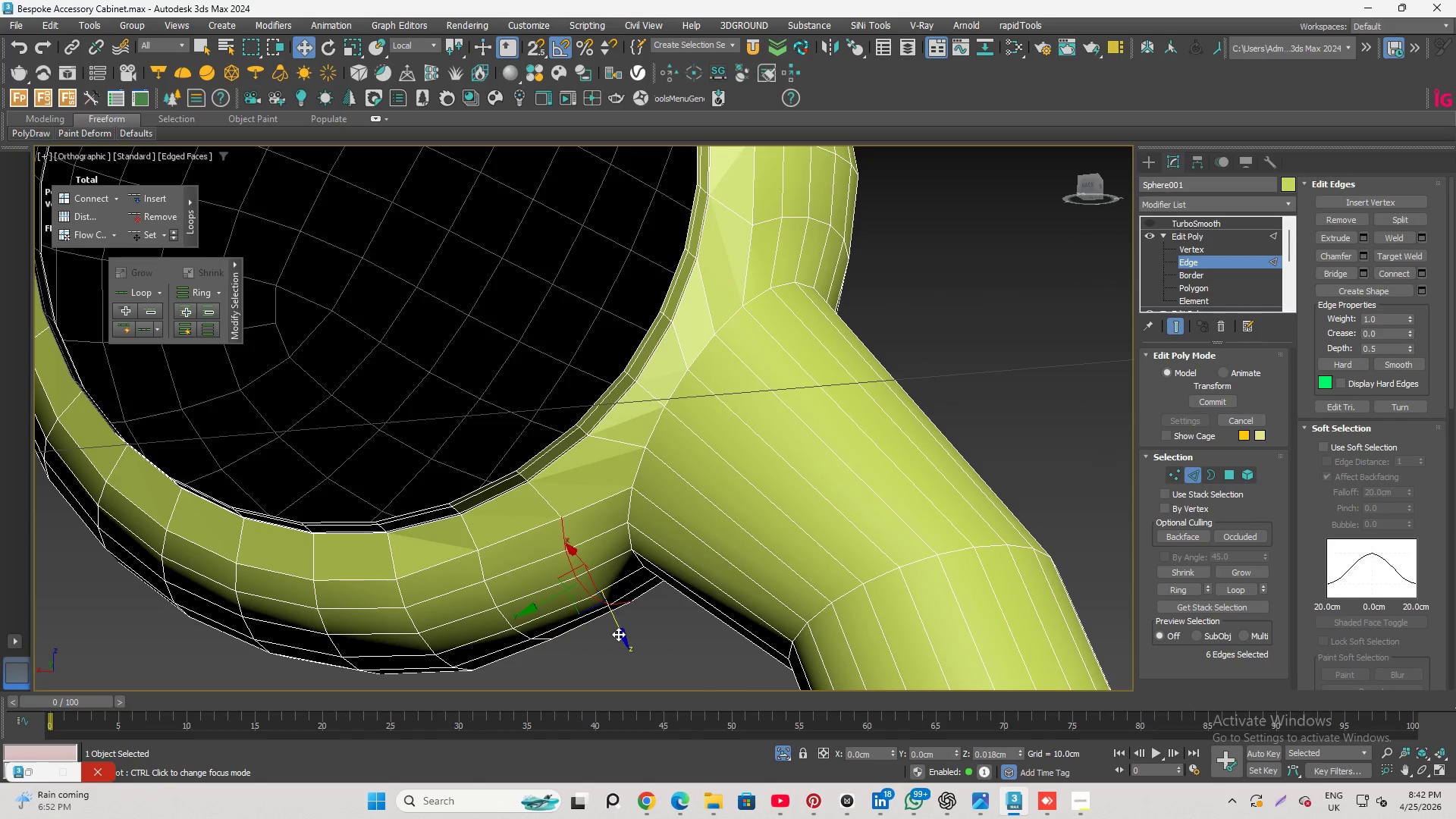 
left_click([1211, 246])
 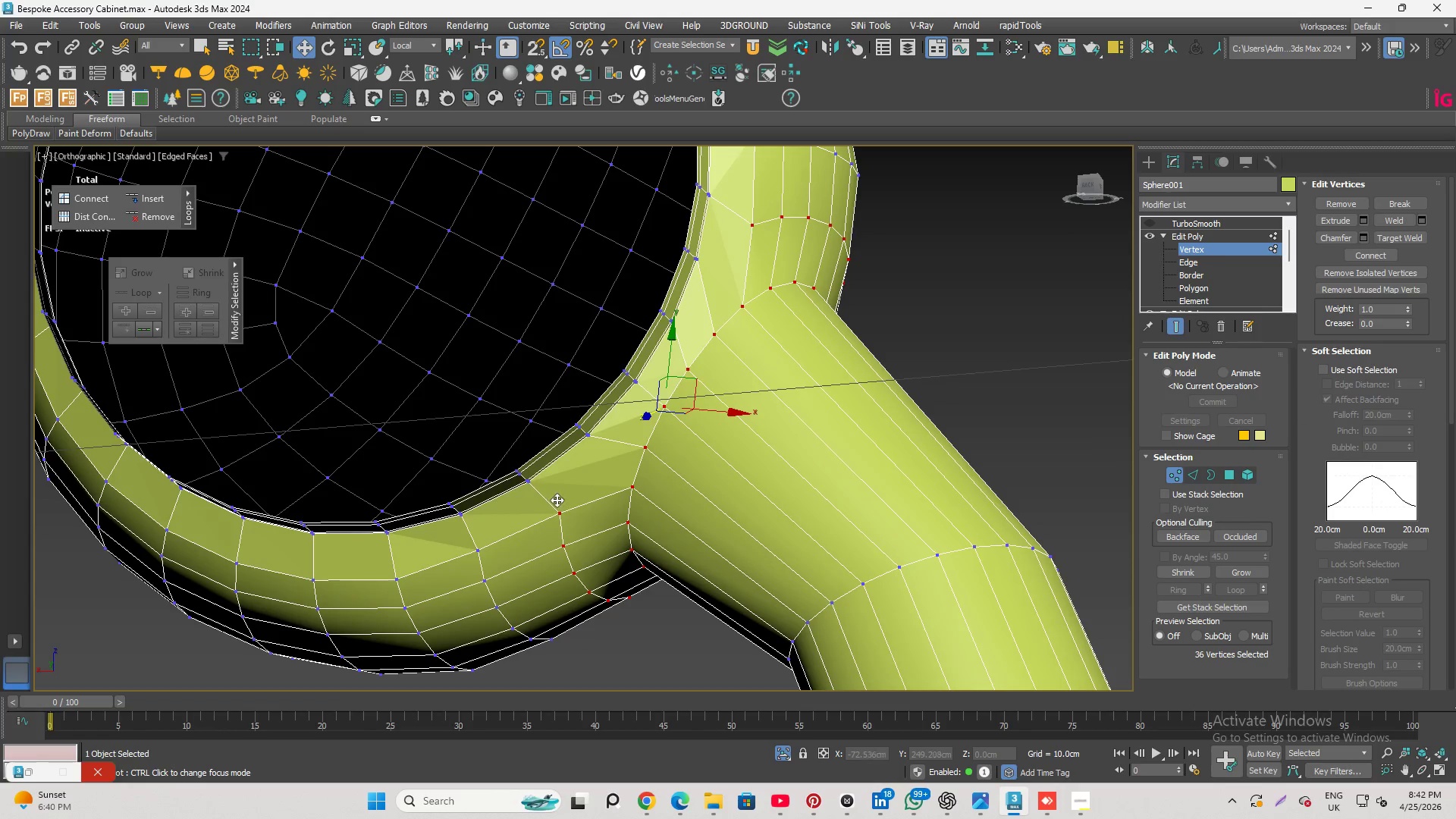 
left_click([554, 507])
 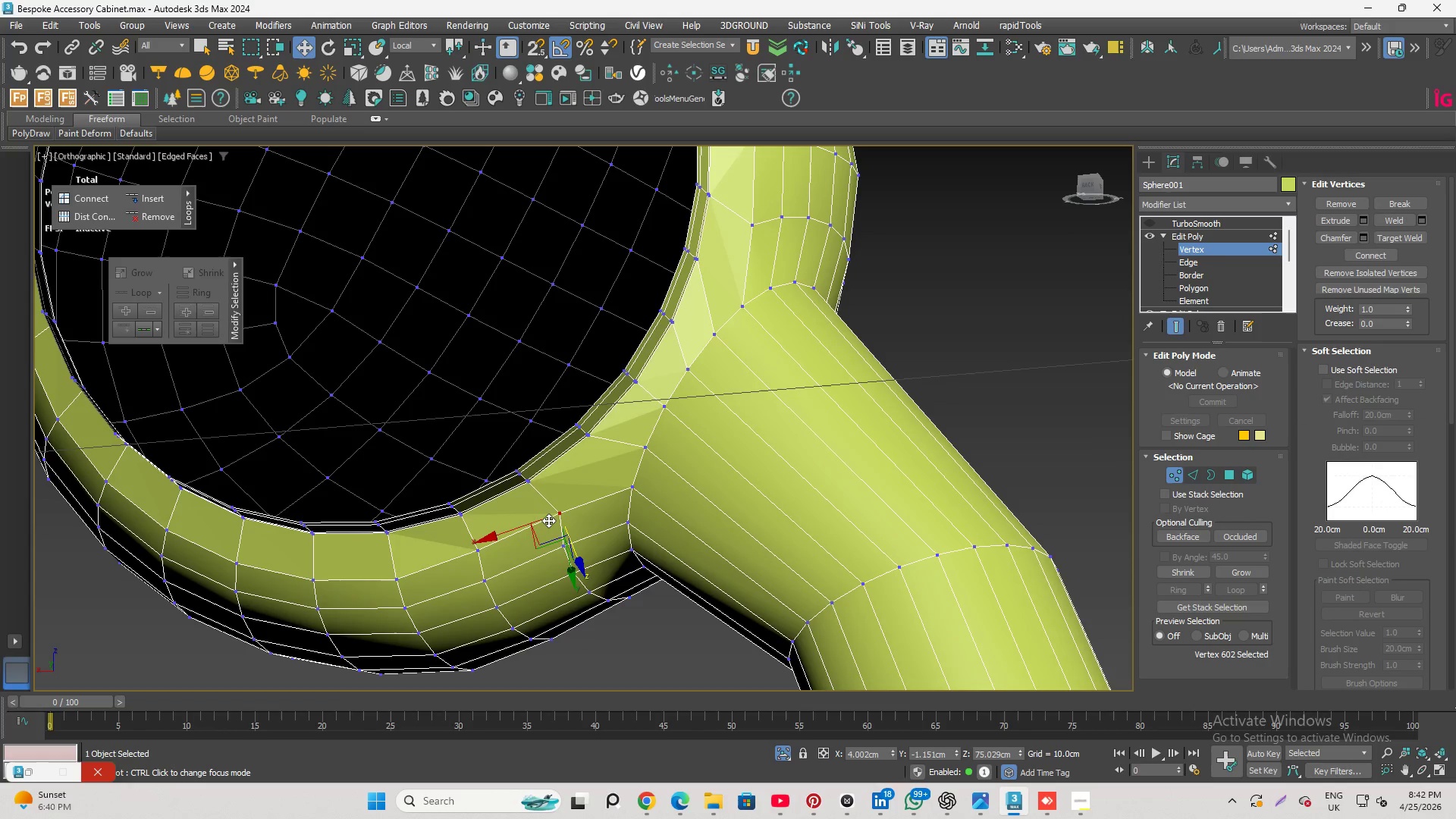 
key(Shift+X)
 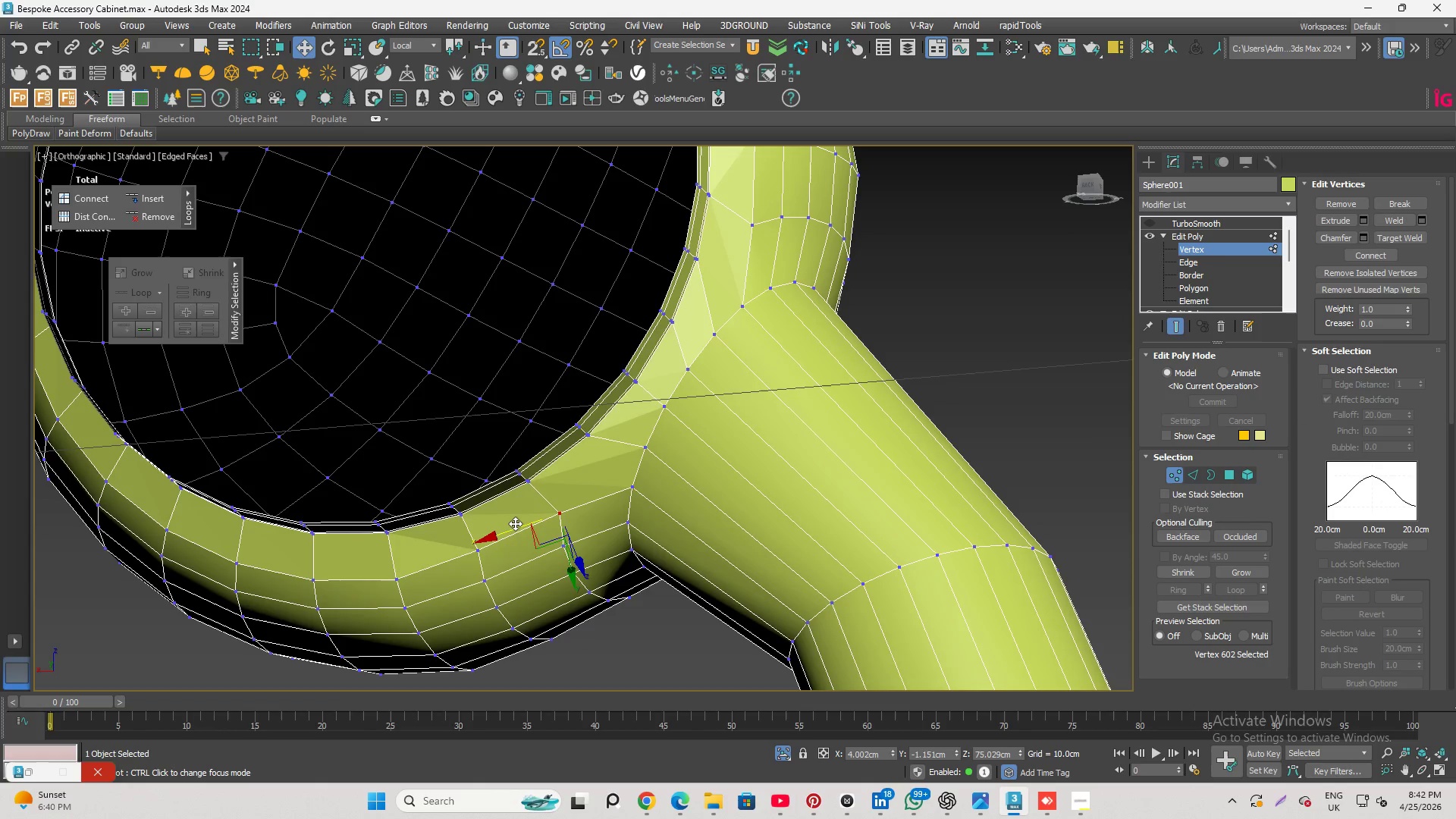 
left_click_drag(start_coordinate=[515, 526], to_coordinate=[507, 532])
 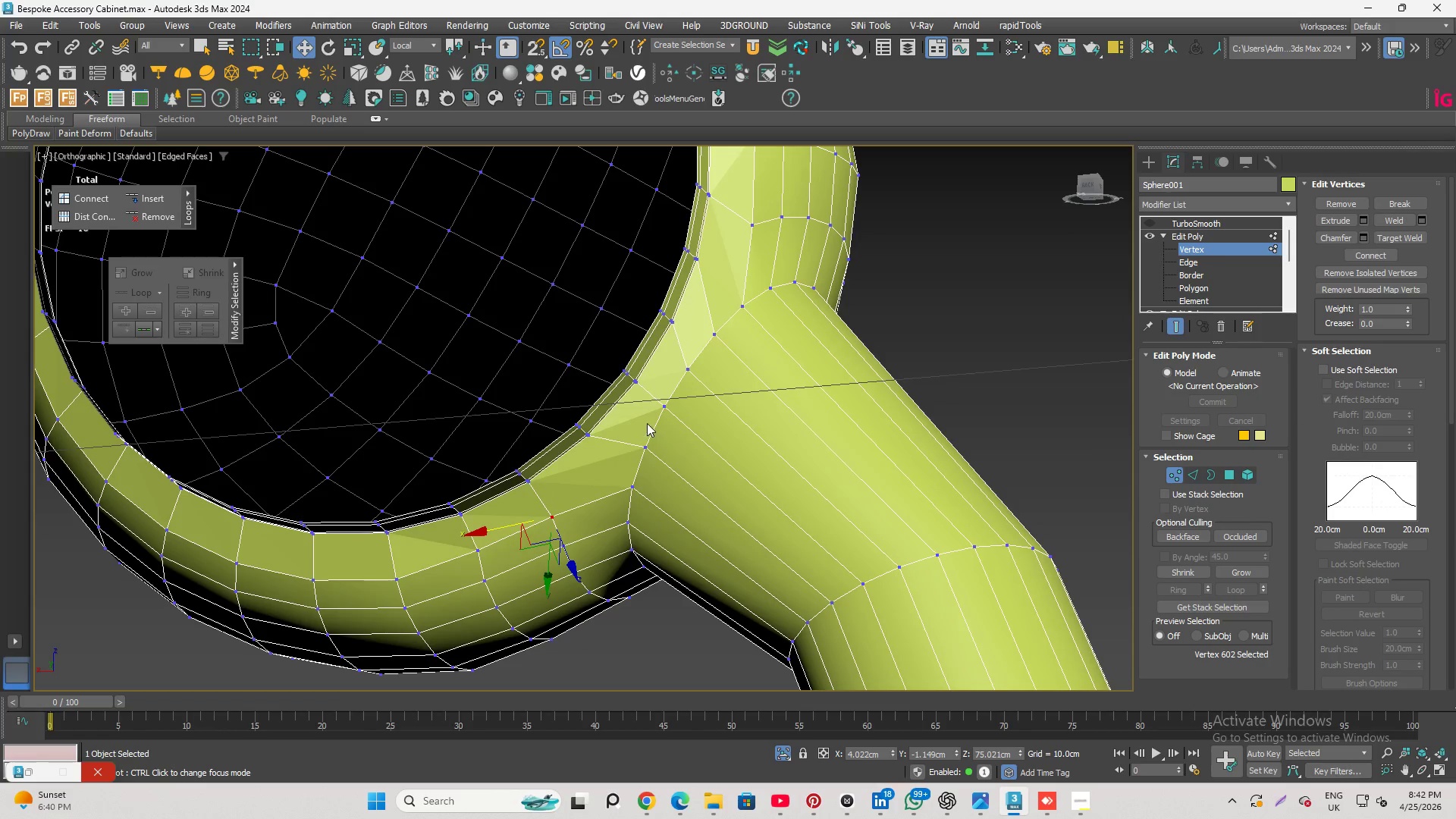 
left_click([645, 423])
 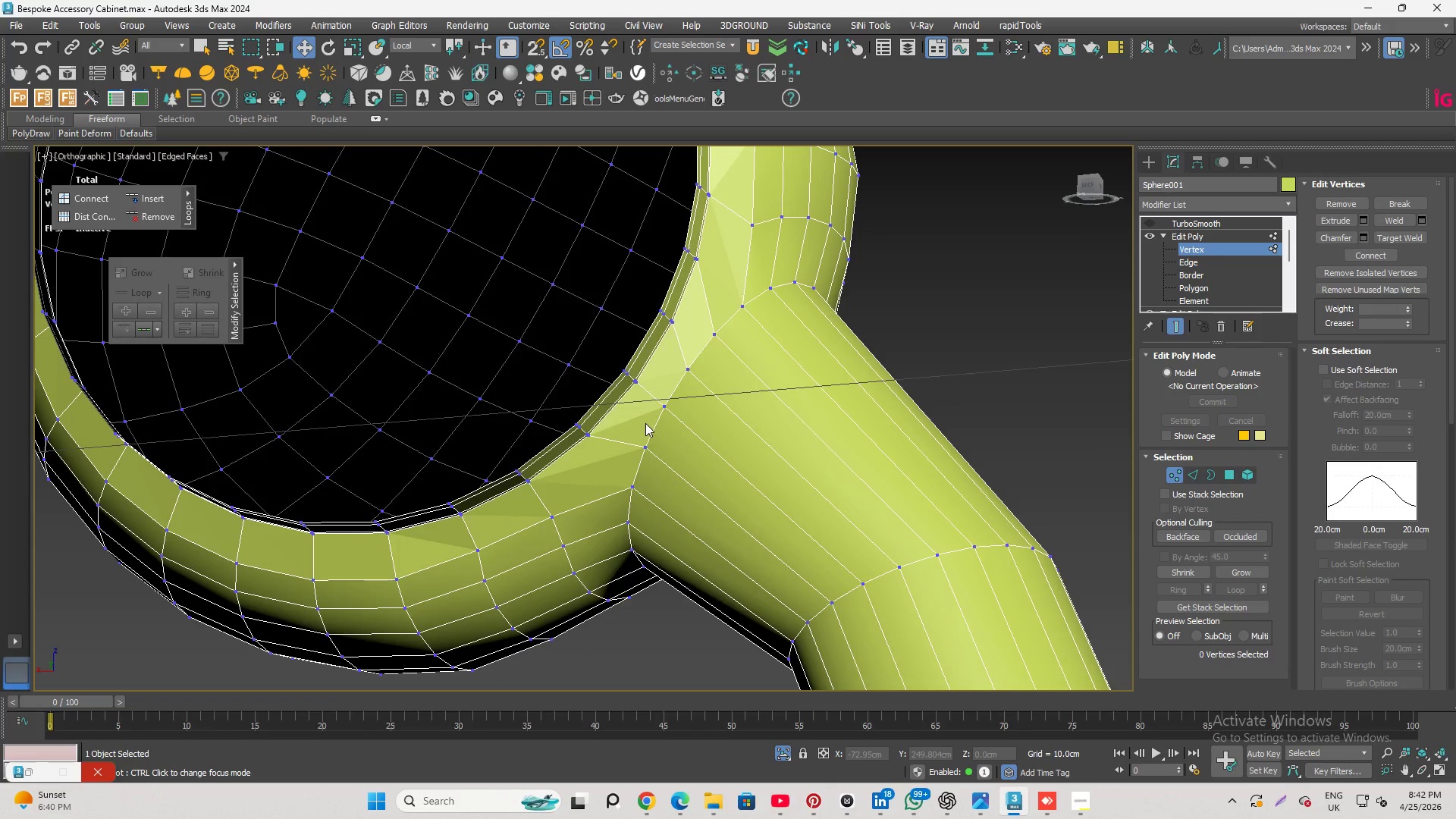 
hold_key(key=AltLeft, duration=5.5)
 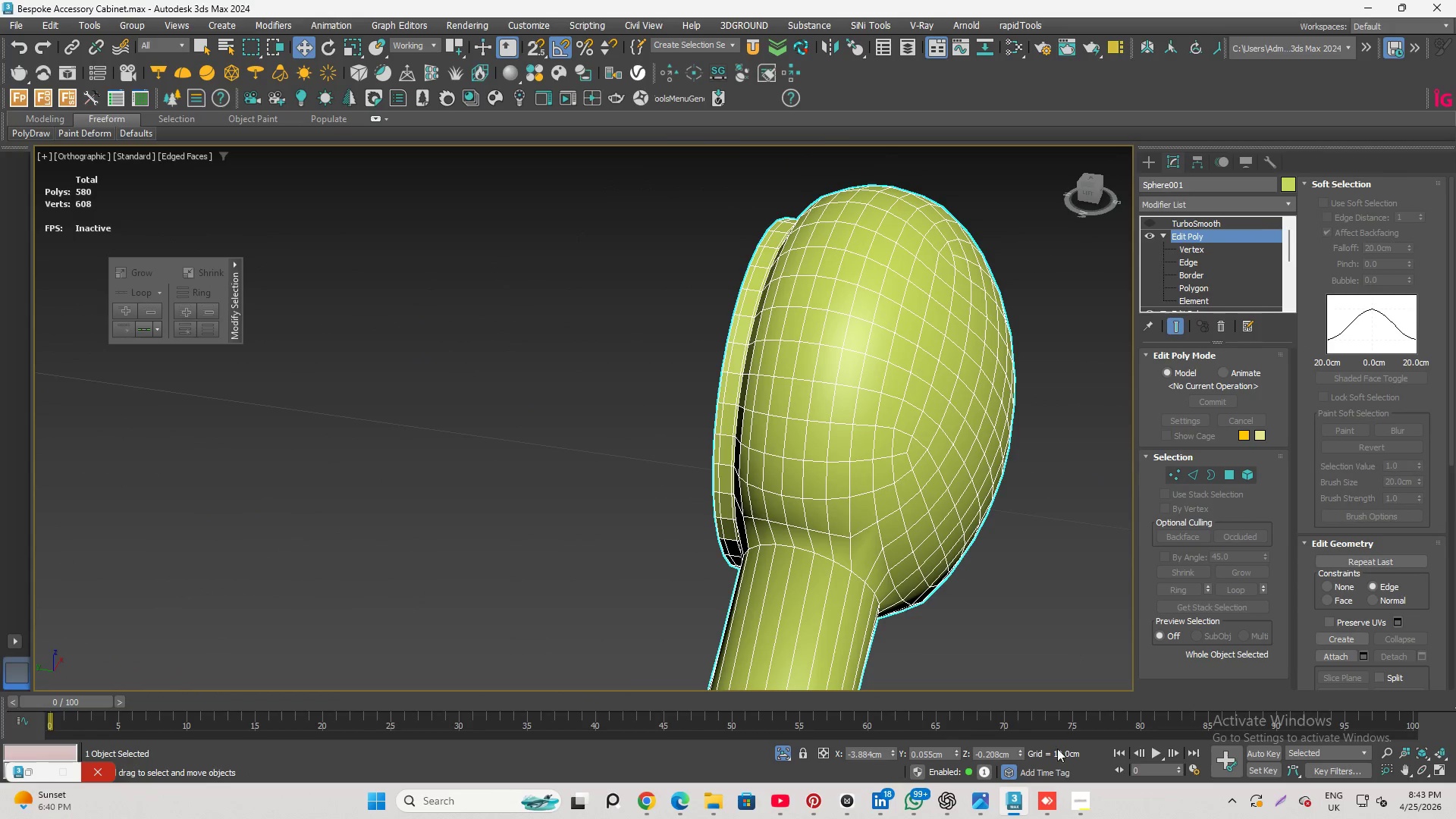 
scroll: coordinate [645, 423], scroll_direction: down, amount: 2.0
 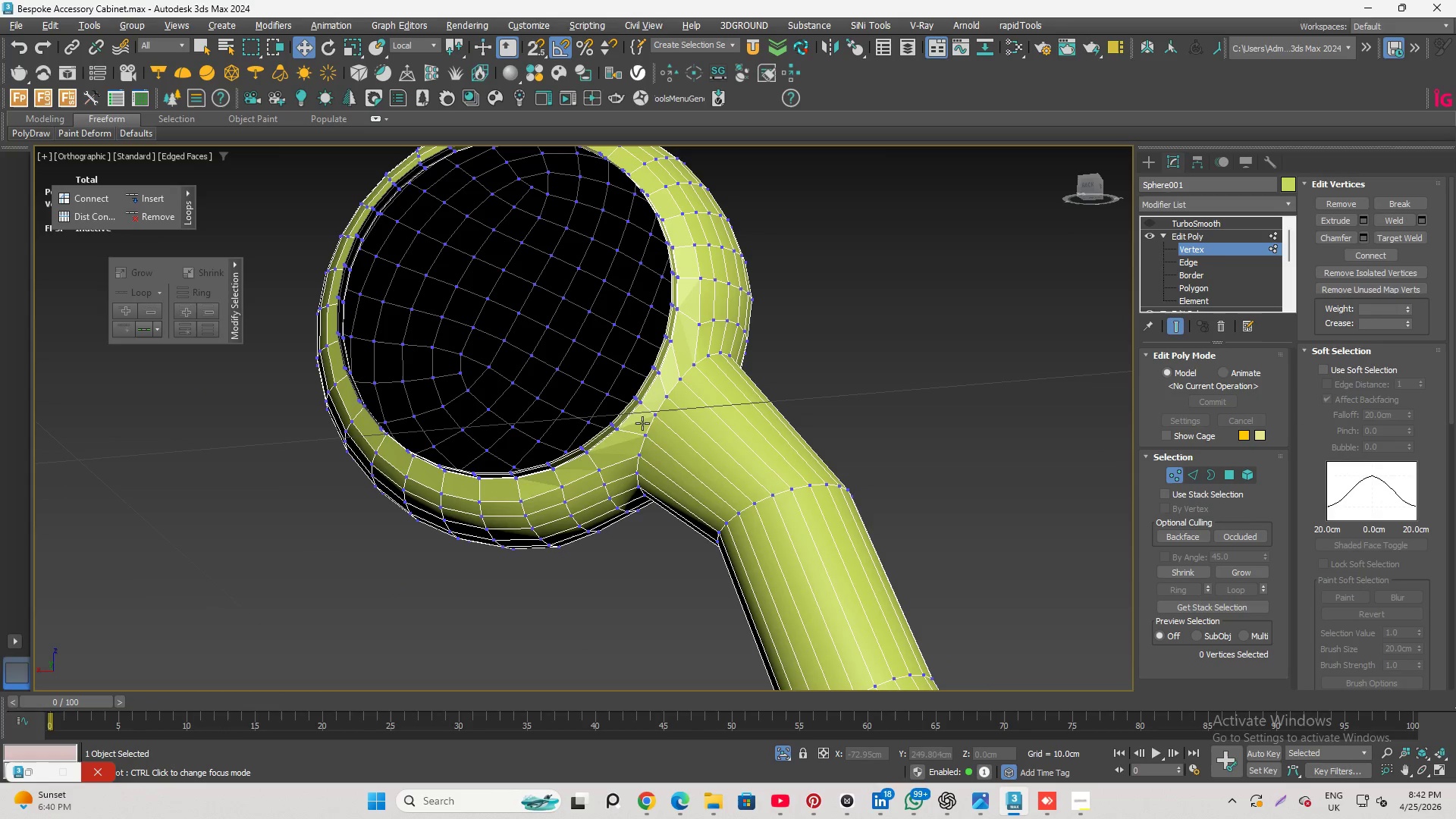 
left_click([1077, 795])
 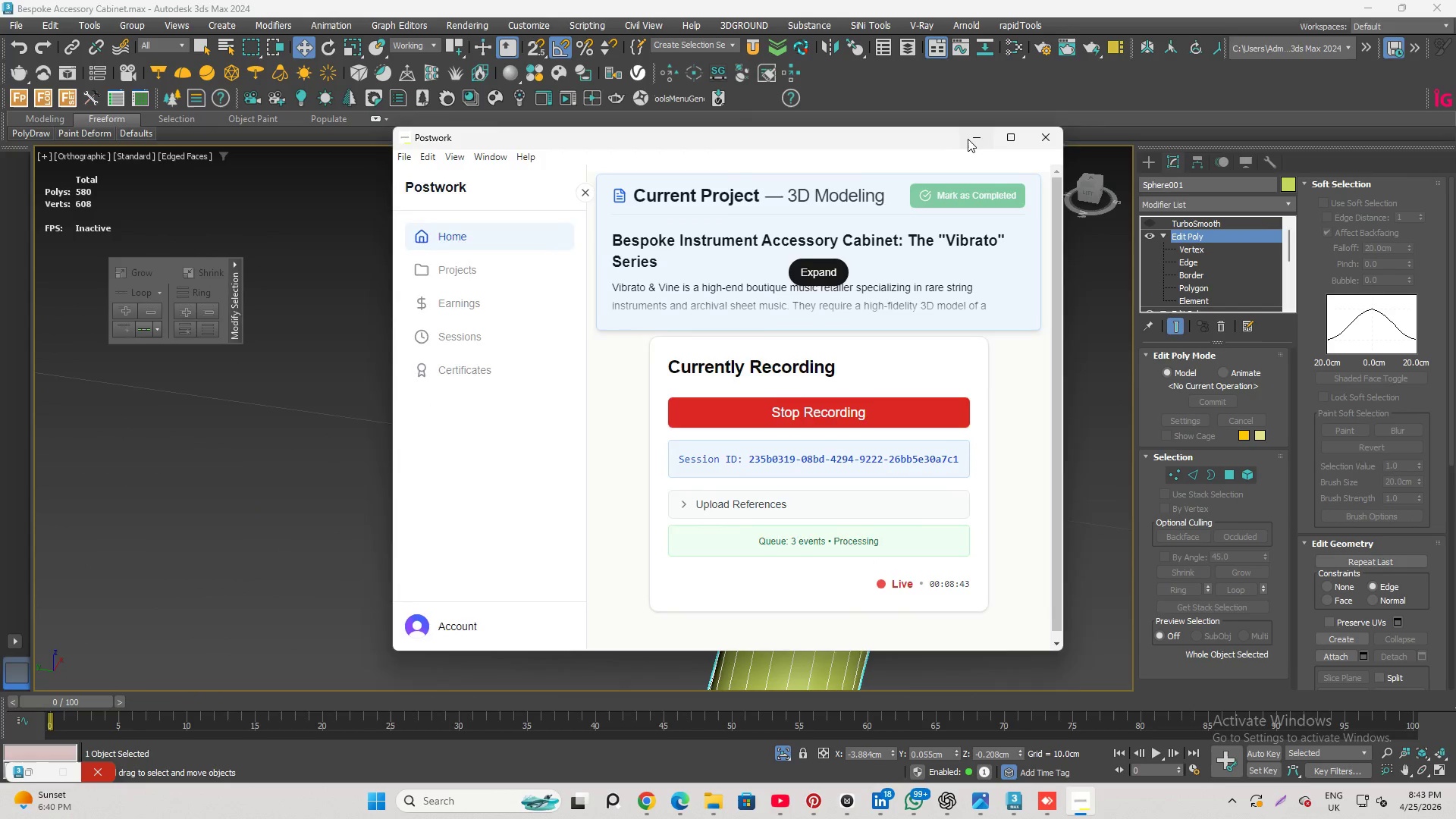 
left_click([1238, 221])
 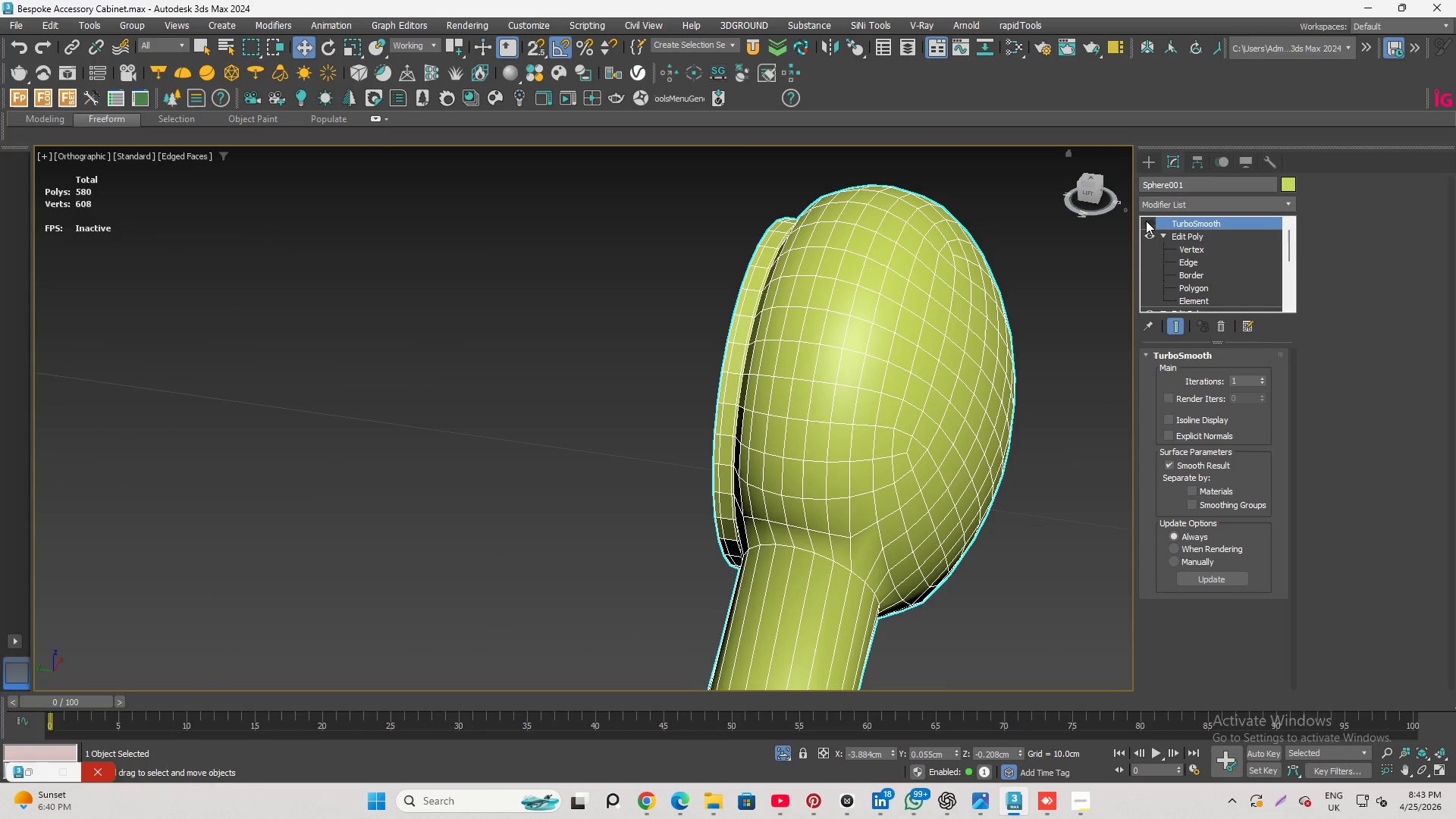 
left_click([1146, 221])
 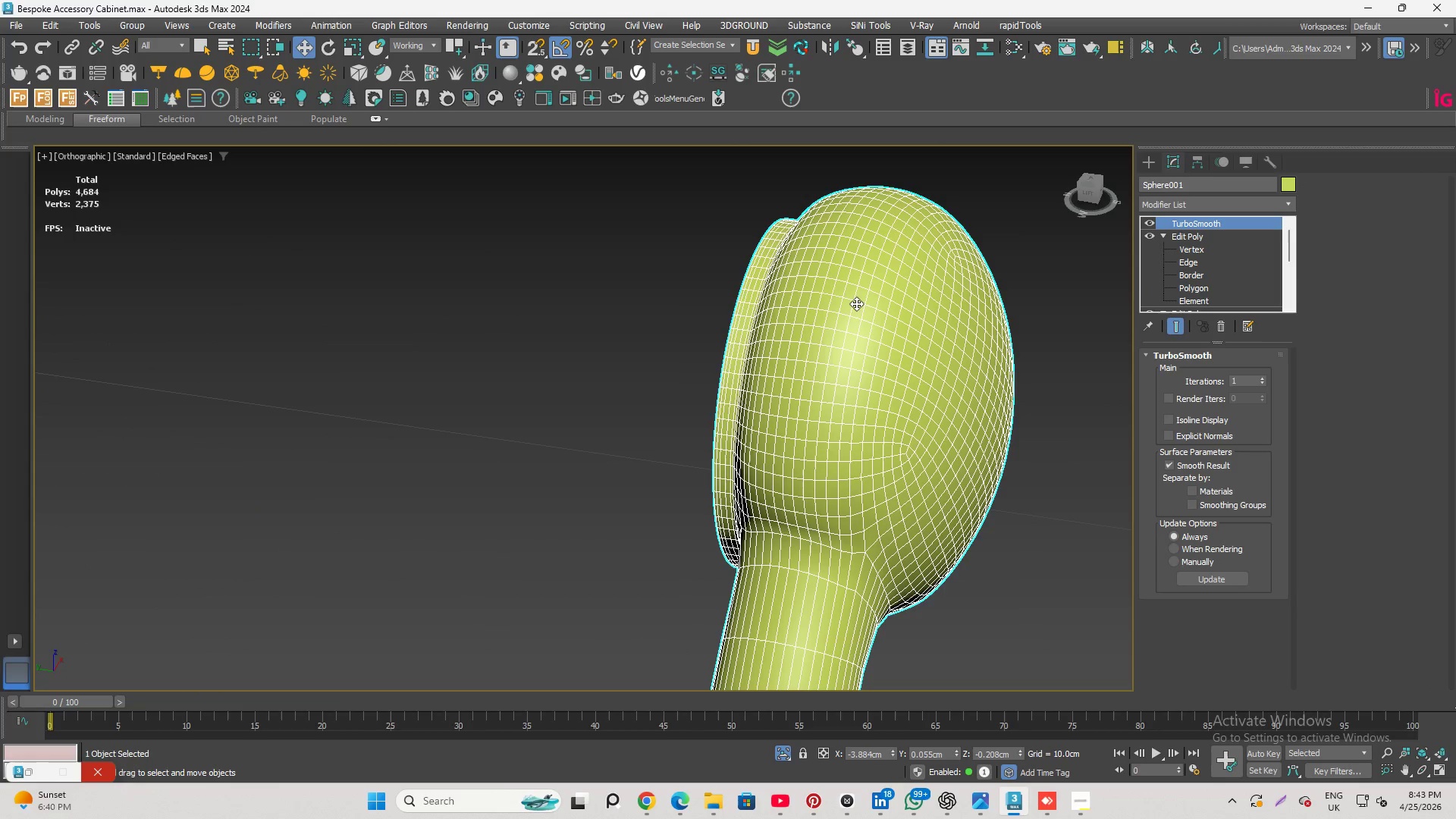 
key(F4)
 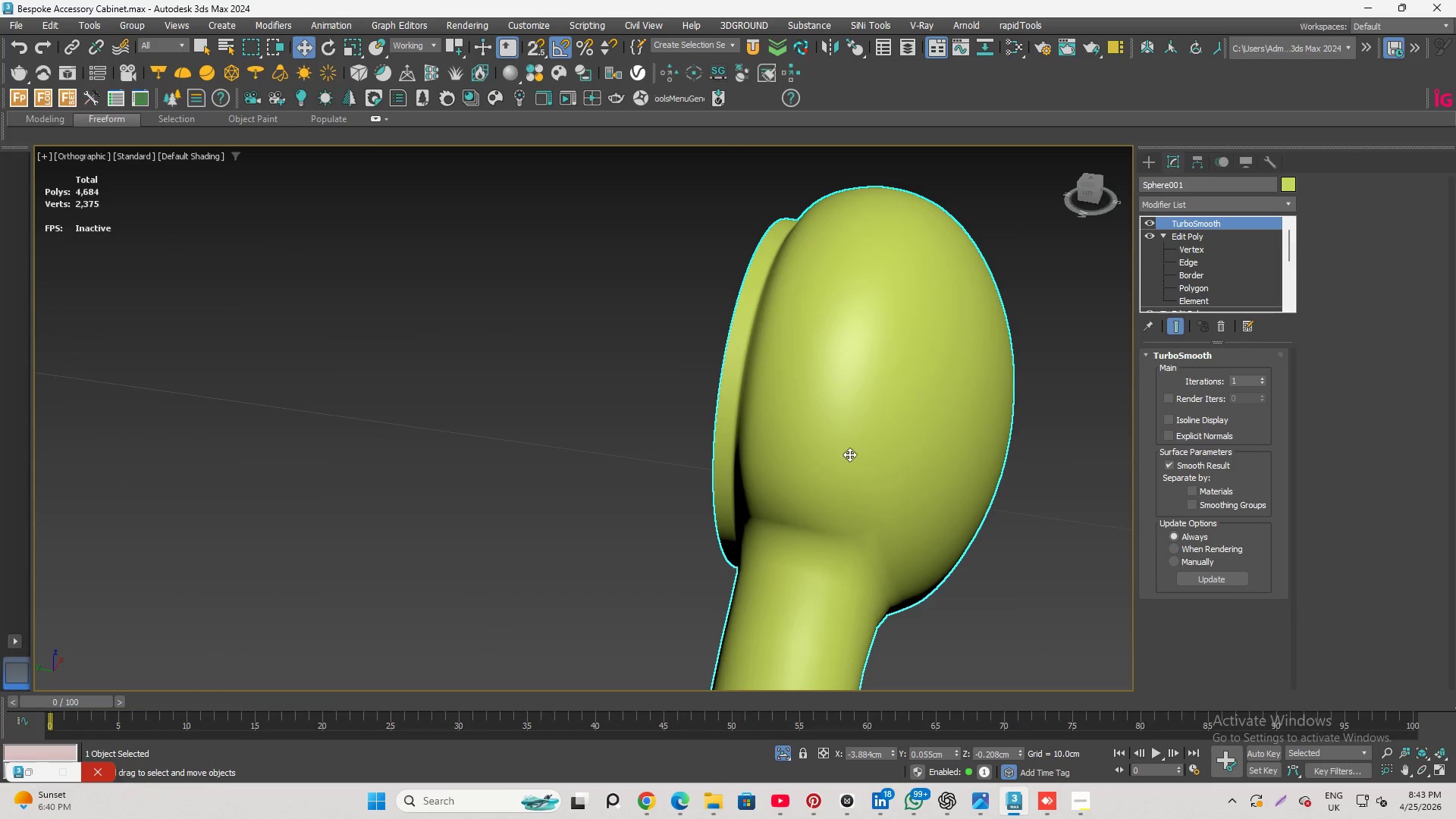 
hold_key(key=AltLeft, duration=1.47)
scroll: coordinate [676, 359], scroll_direction: down, amount: 4.0
 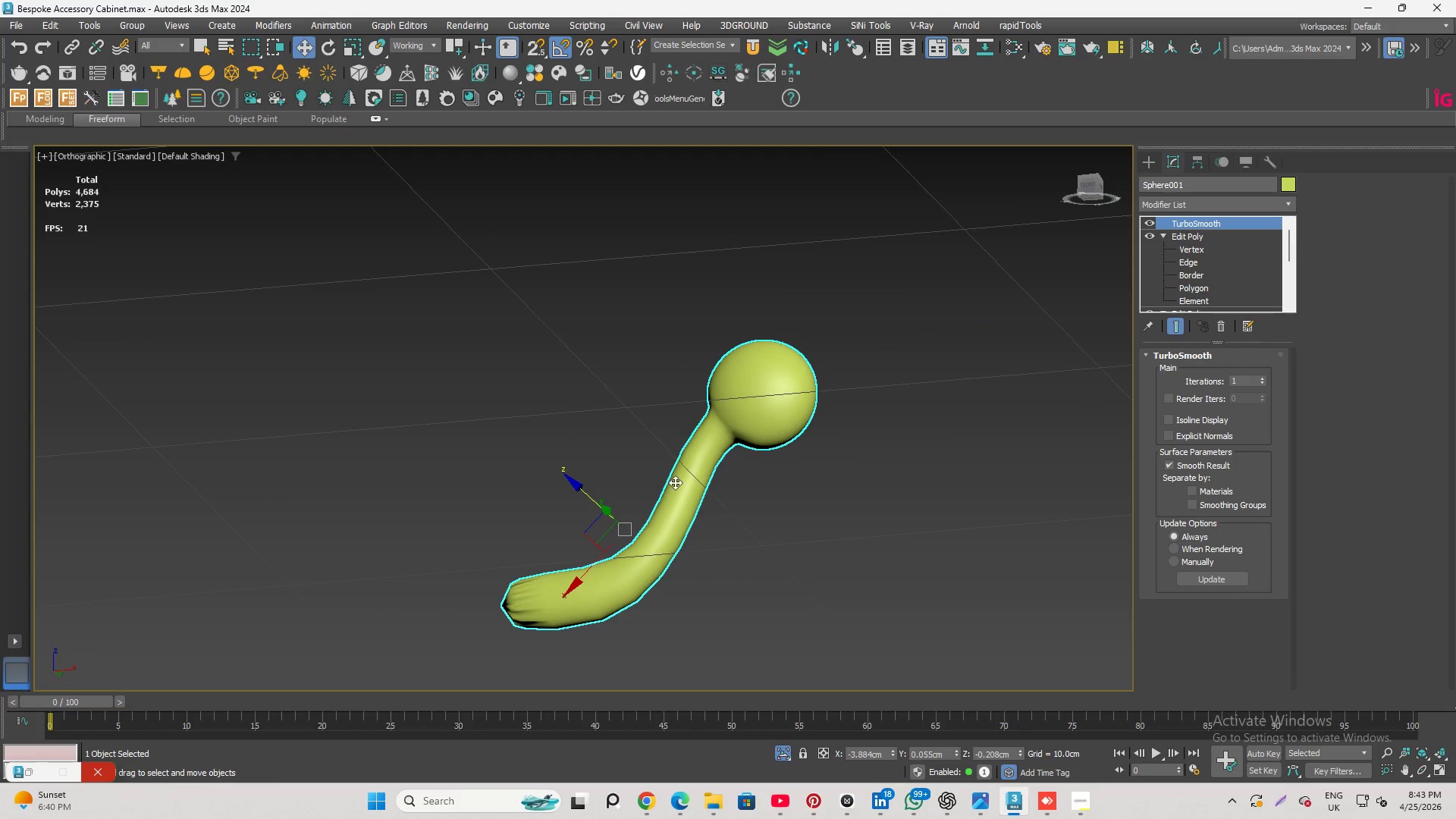 
hold_key(key=AltLeft, duration=2.67)
 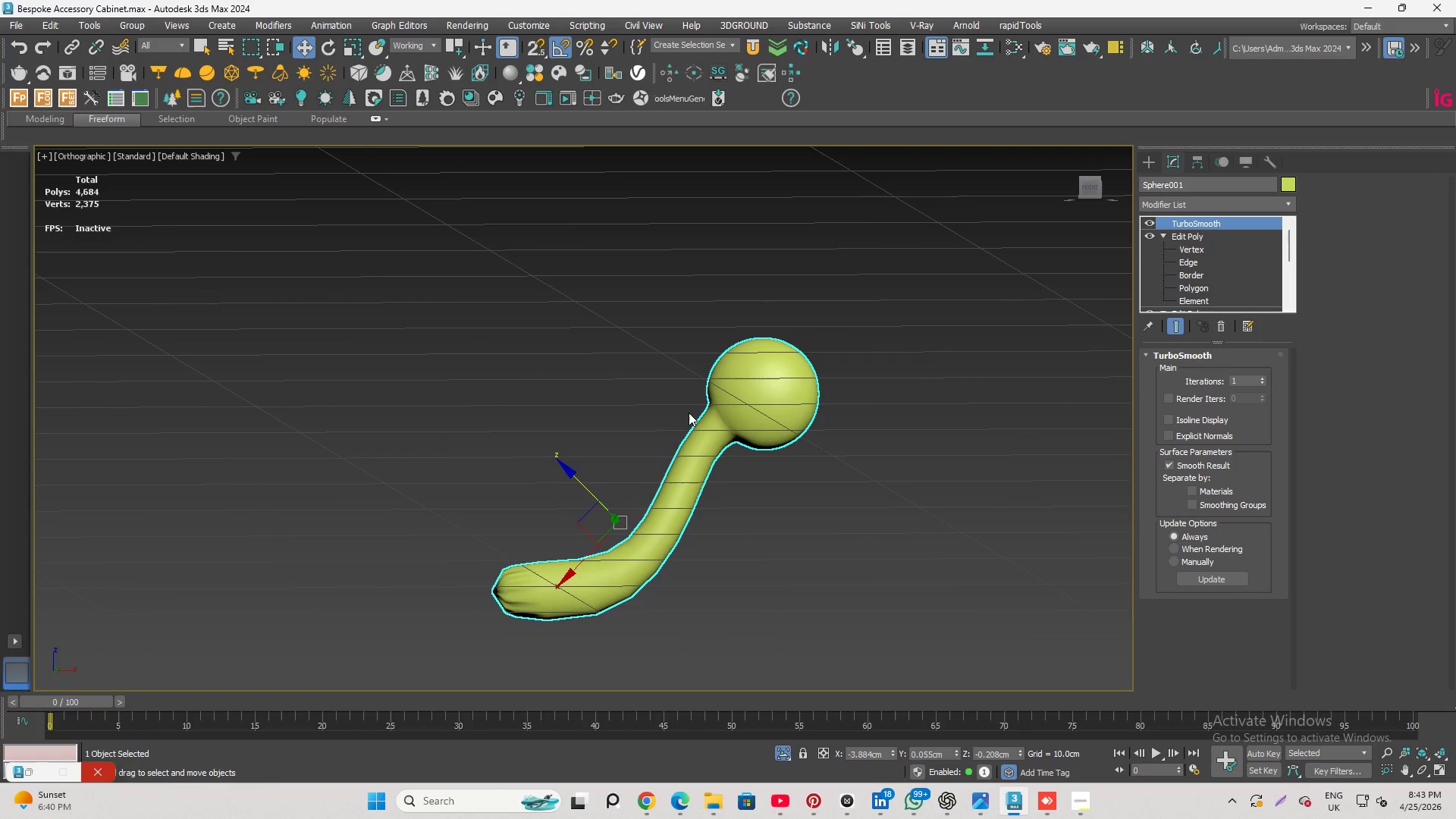 
scroll: coordinate [759, 416], scroll_direction: up, amount: 6.0
 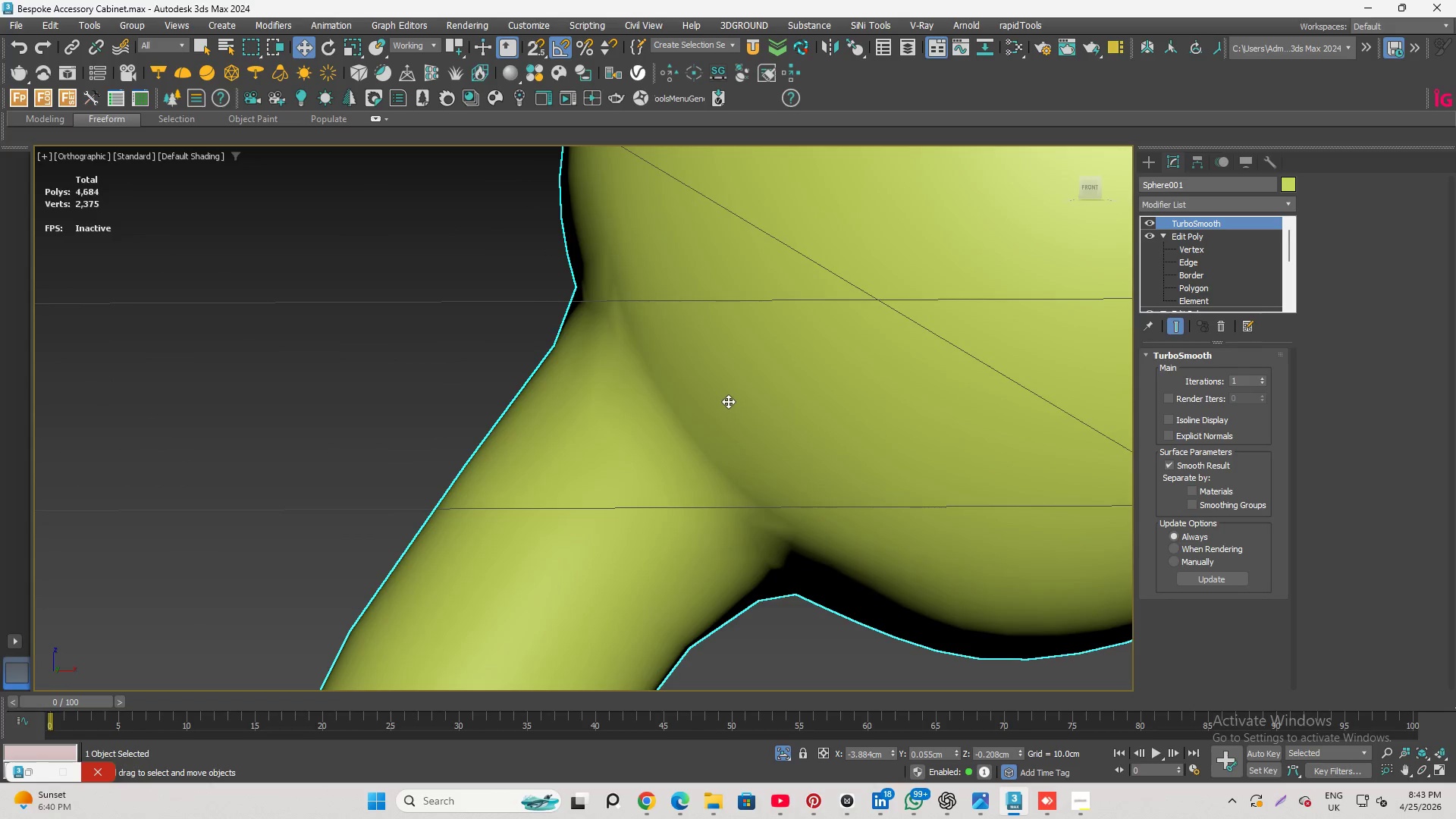 
hold_key(key=AltLeft, duration=4.3)
 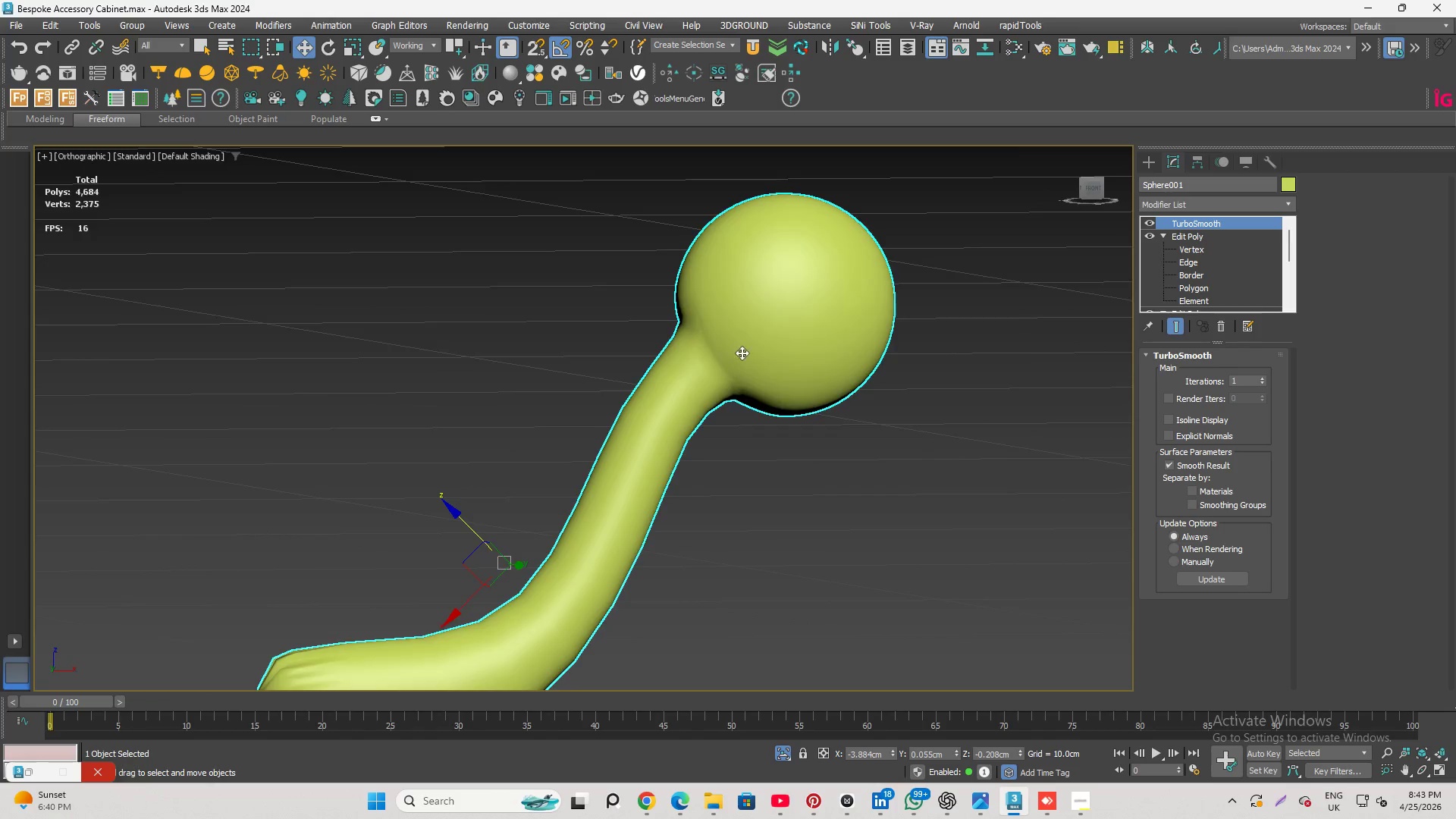 
scroll: coordinate [727, 401], scroll_direction: down, amount: 1.0
 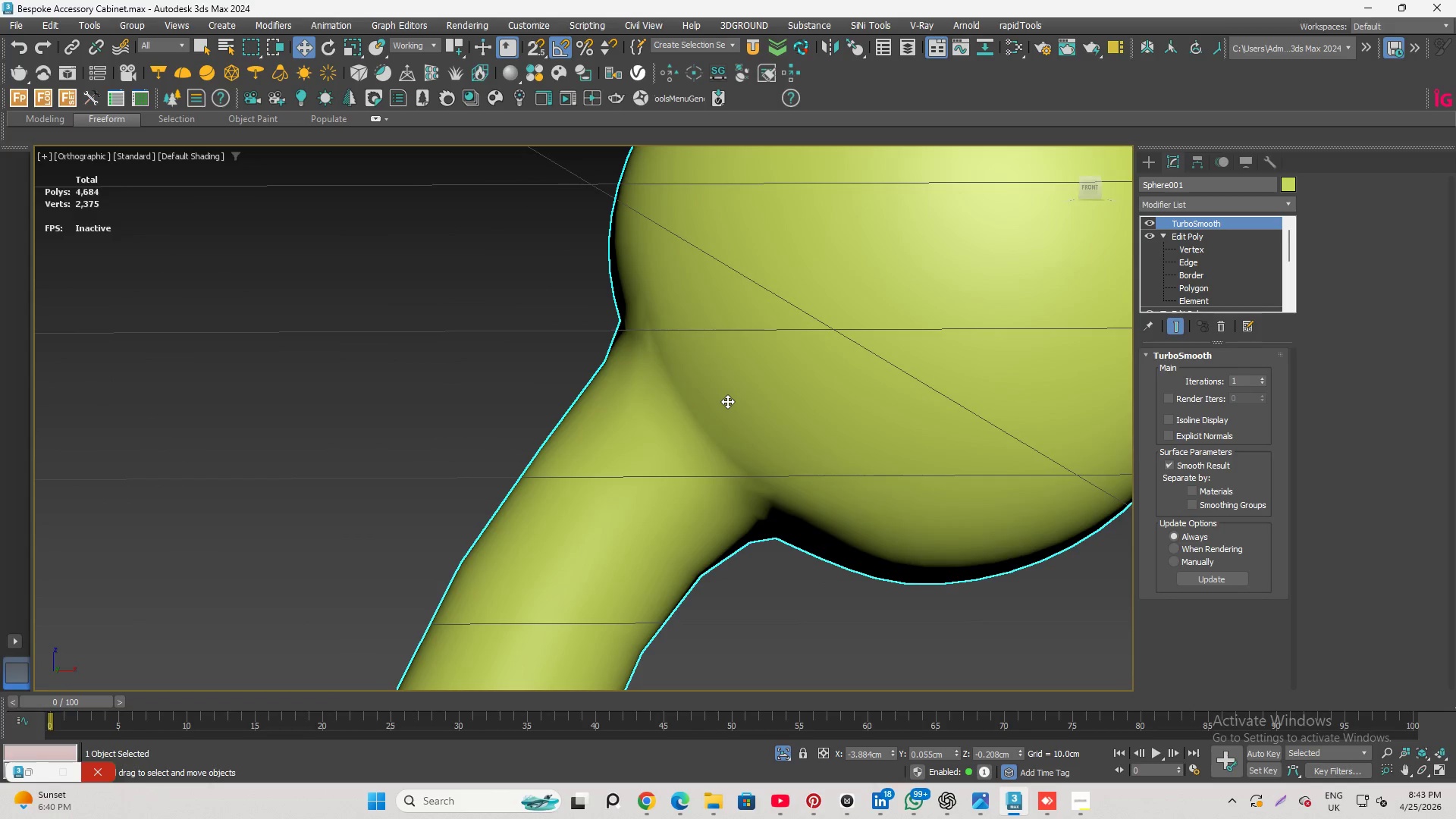 
scroll: coordinate [742, 333], scroll_direction: up, amount: 1.0
 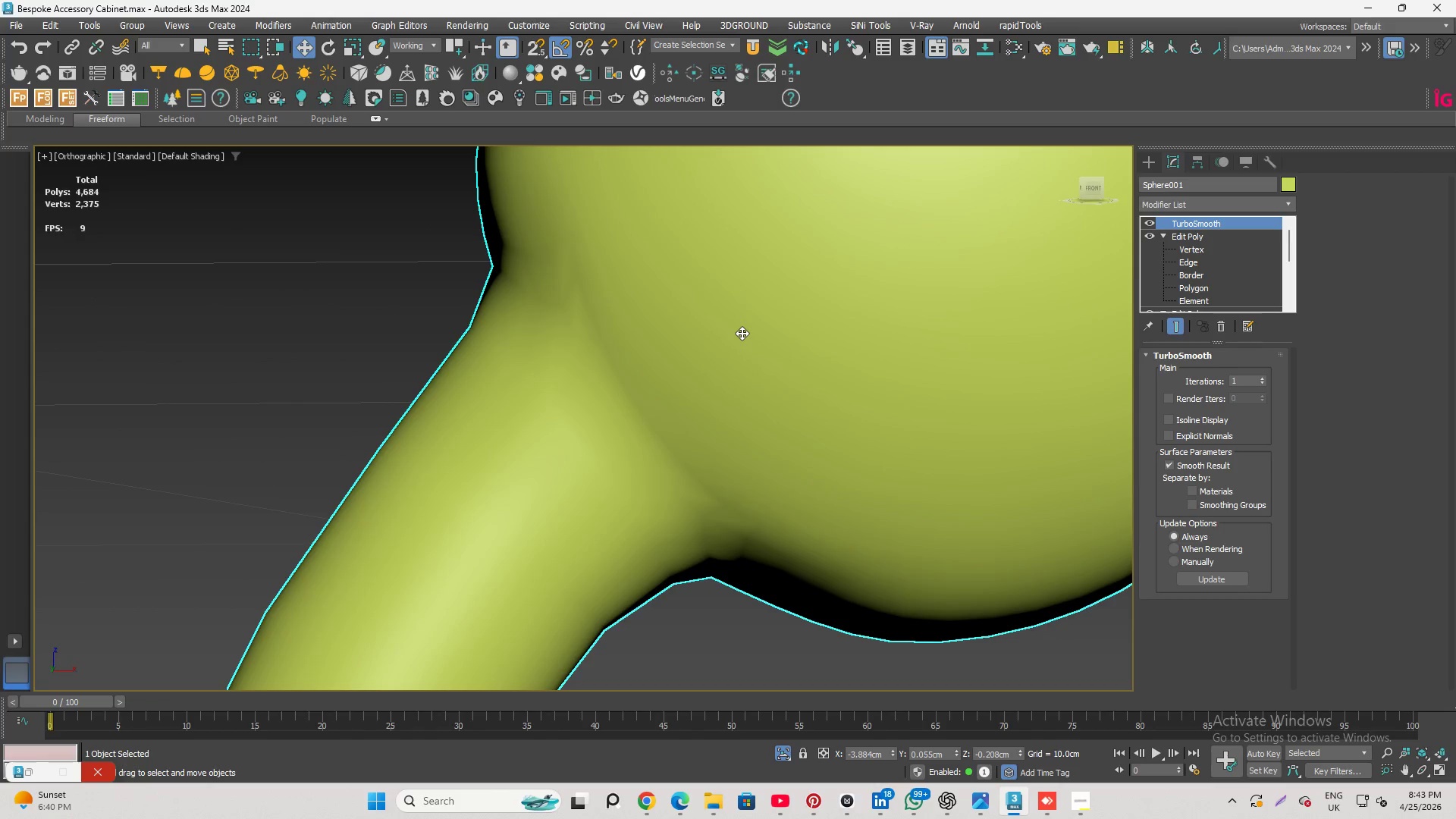 
key(F4)
 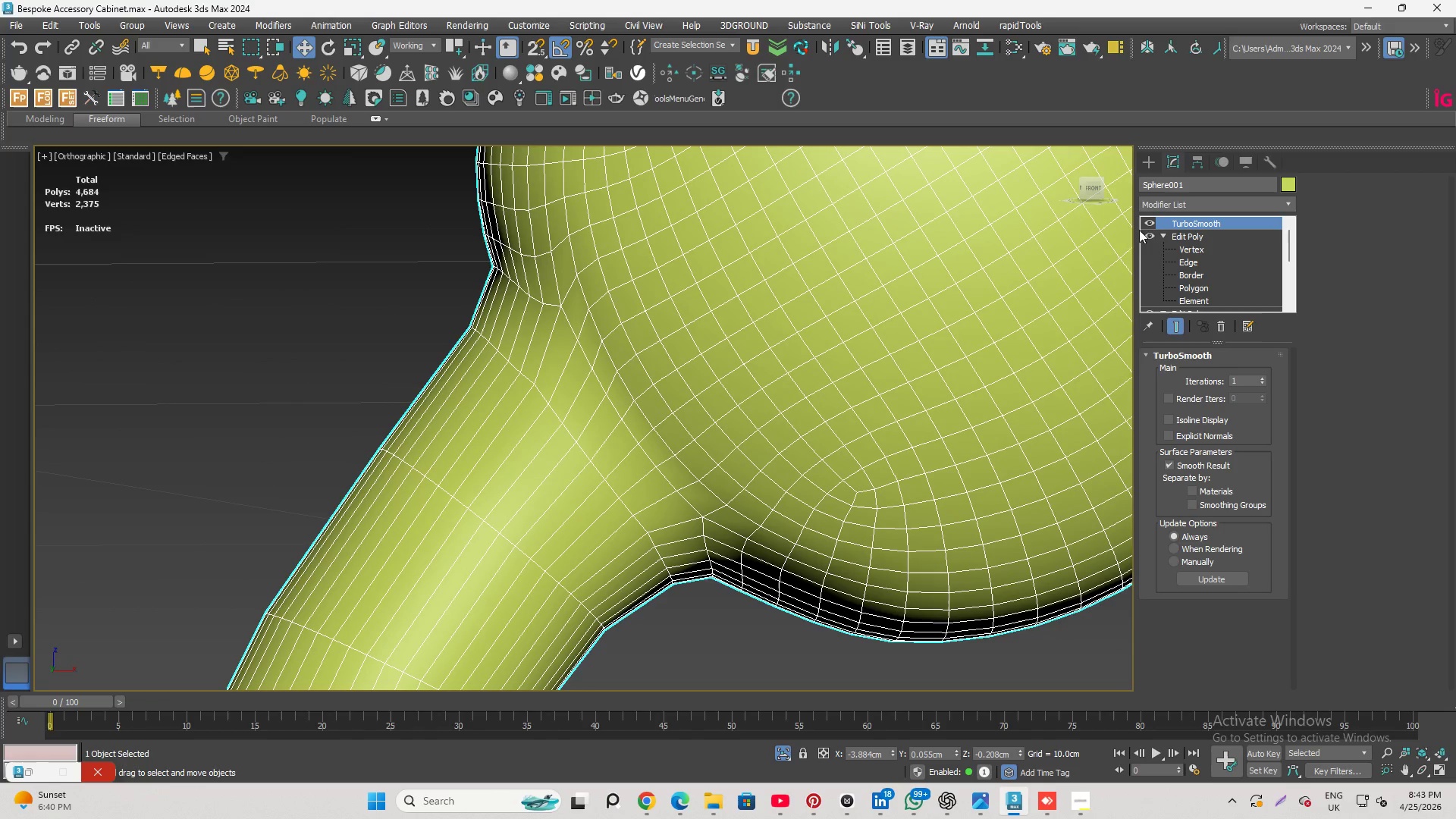 
left_click([1150, 221])
 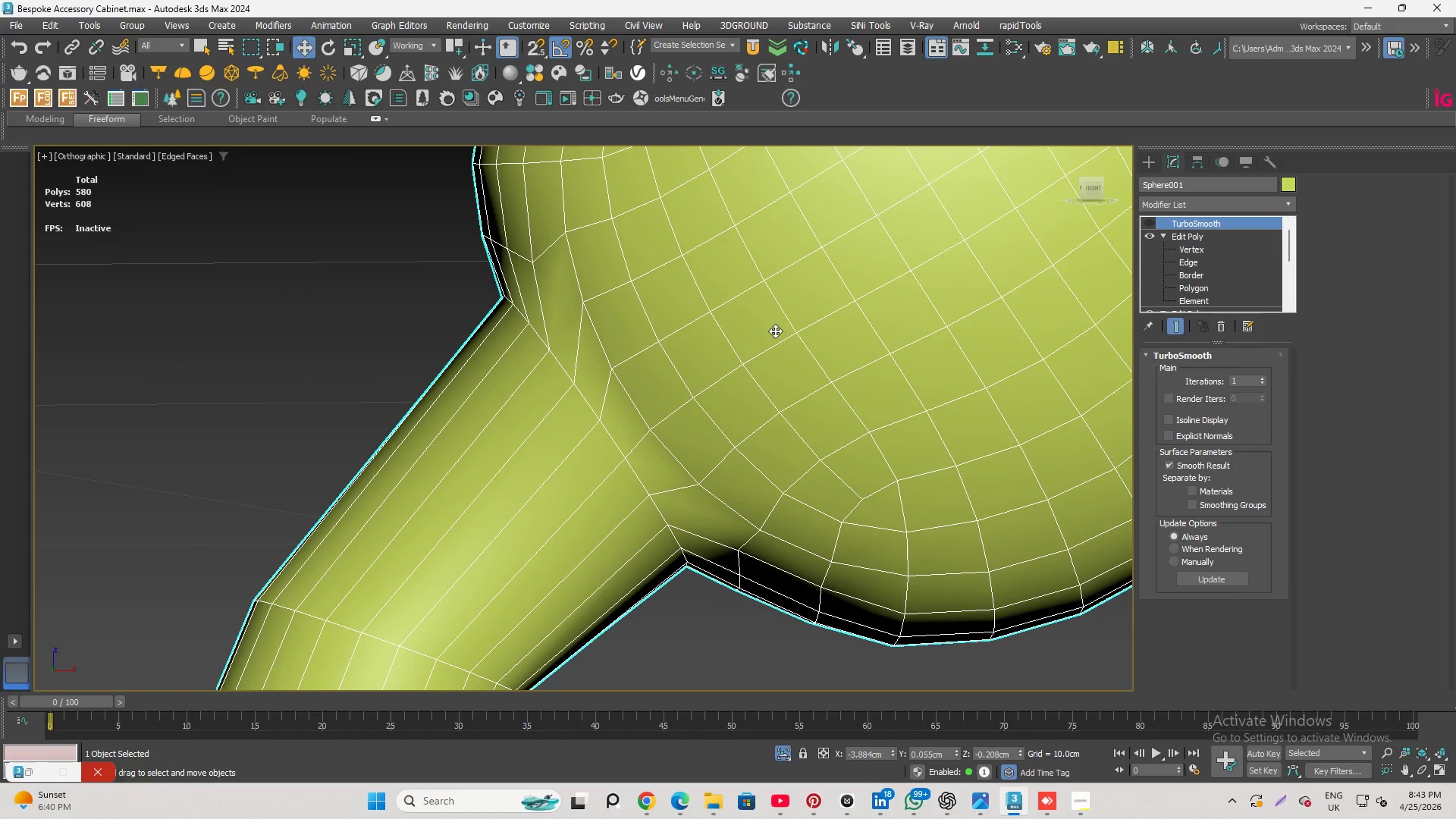 
scroll: coordinate [703, 410], scroll_direction: down, amount: 2.0
 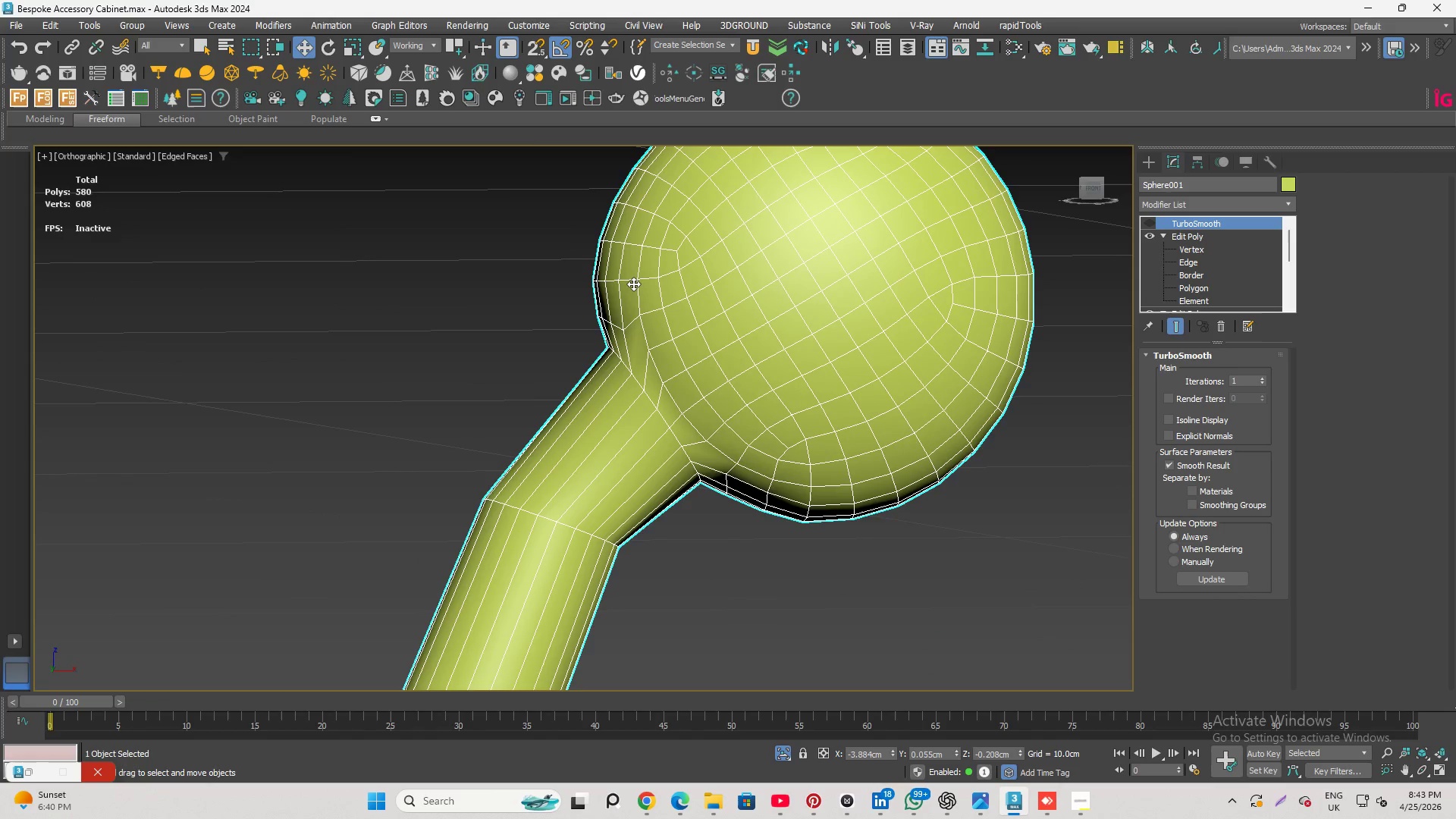 
scroll: coordinate [628, 284], scroll_direction: up, amount: 1.0
 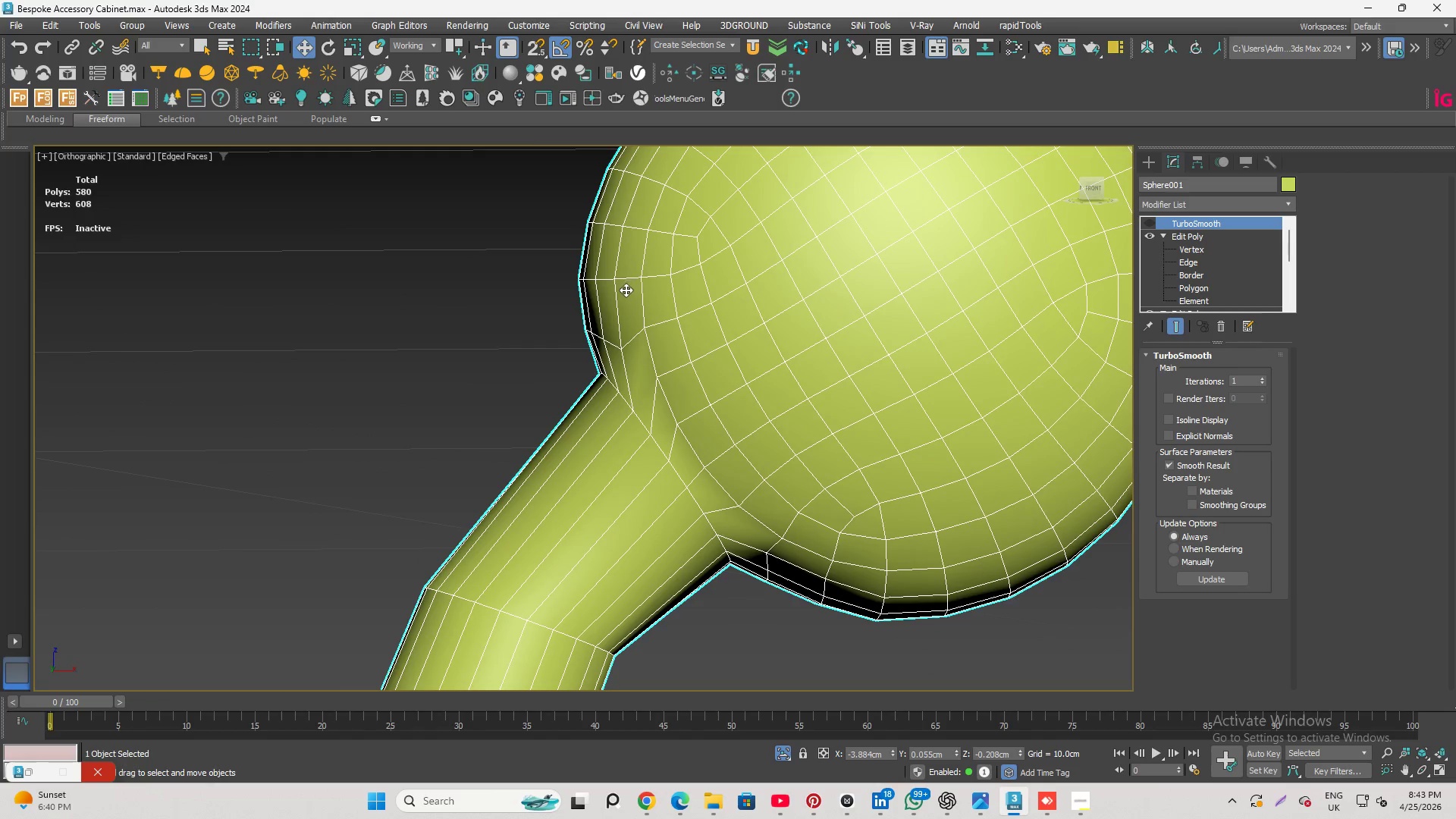 
hold_key(key=AltLeft, duration=3.06)
 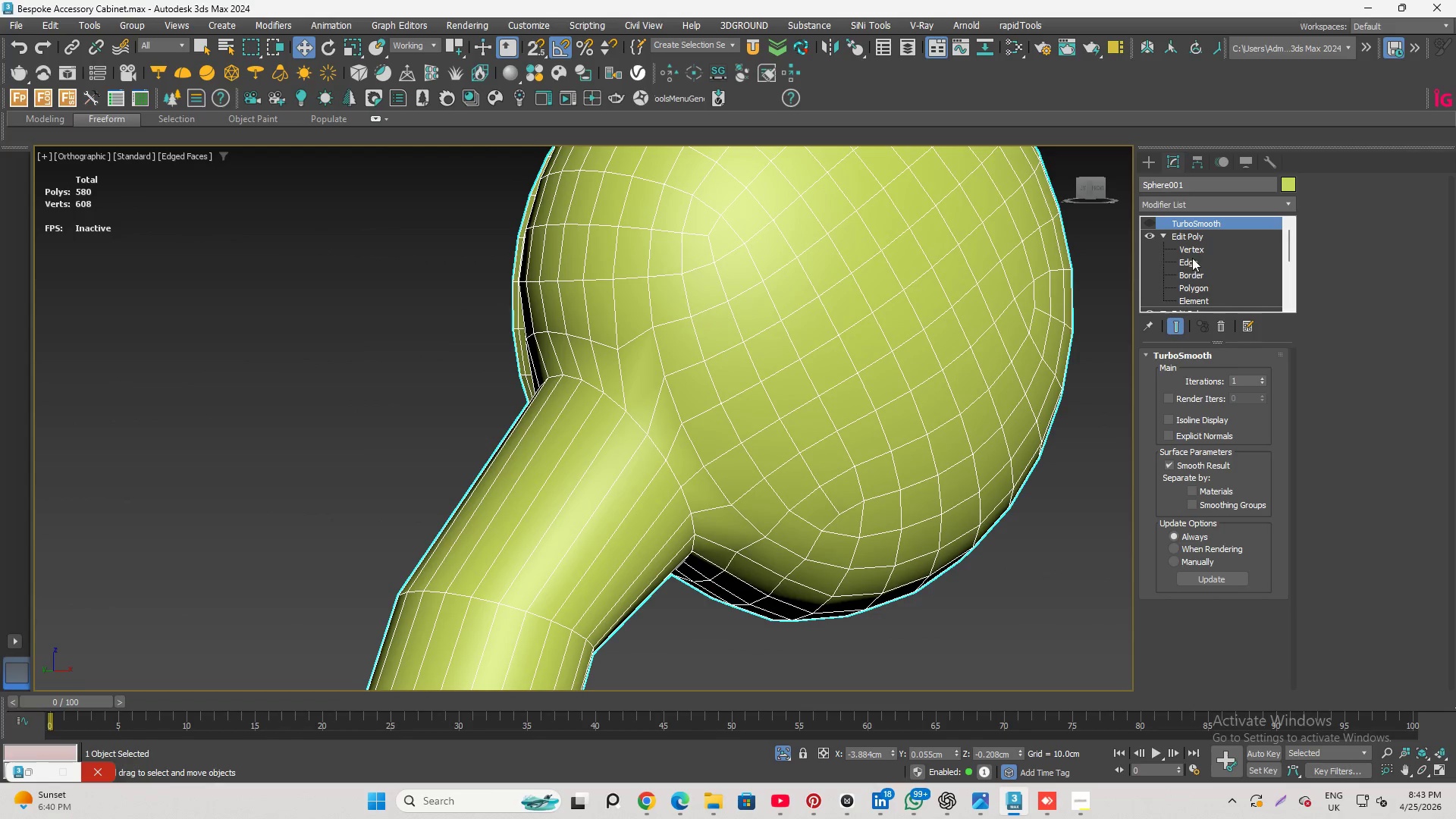 
left_click([1192, 249])
 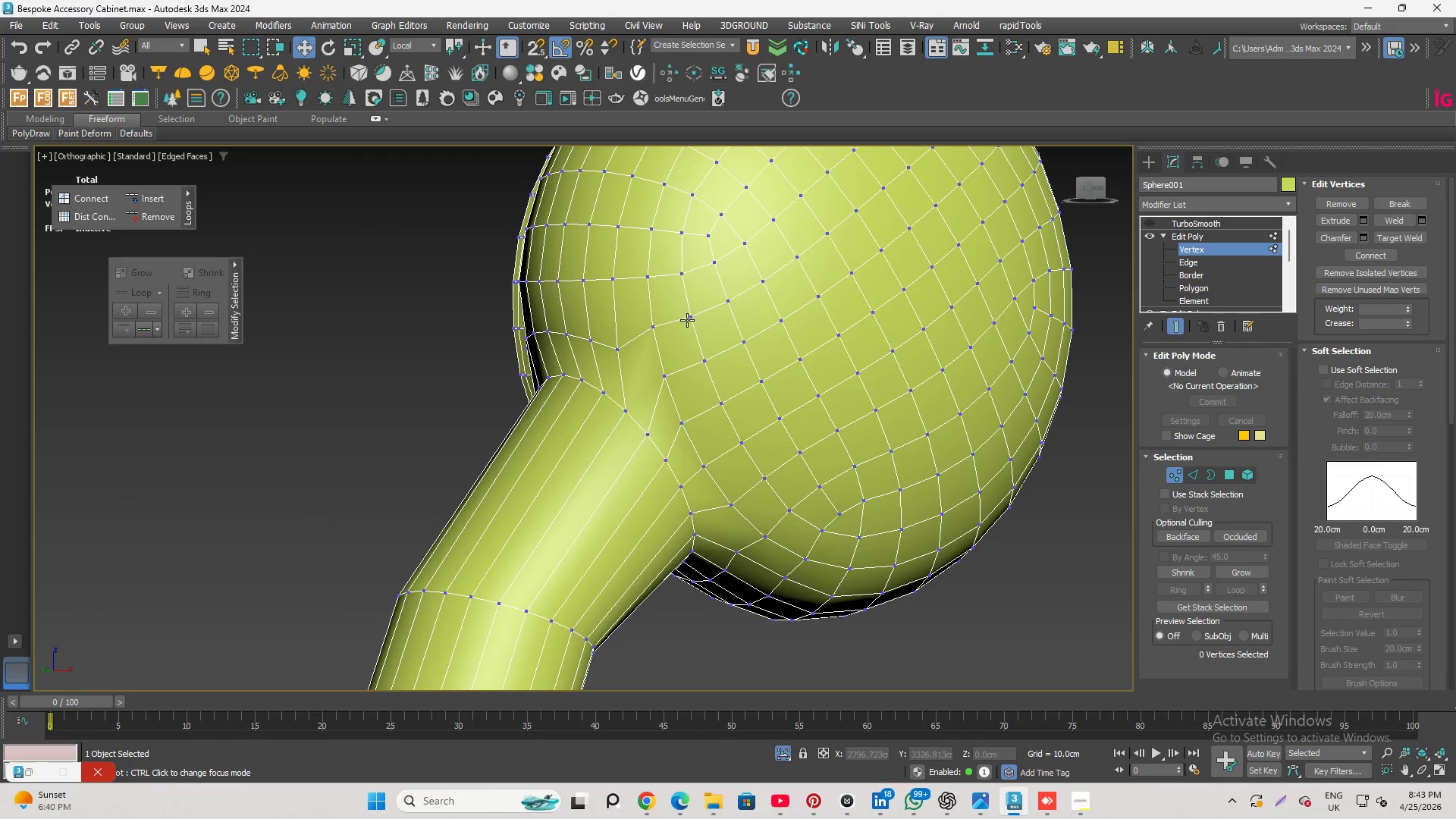 
key(Alt+C)
 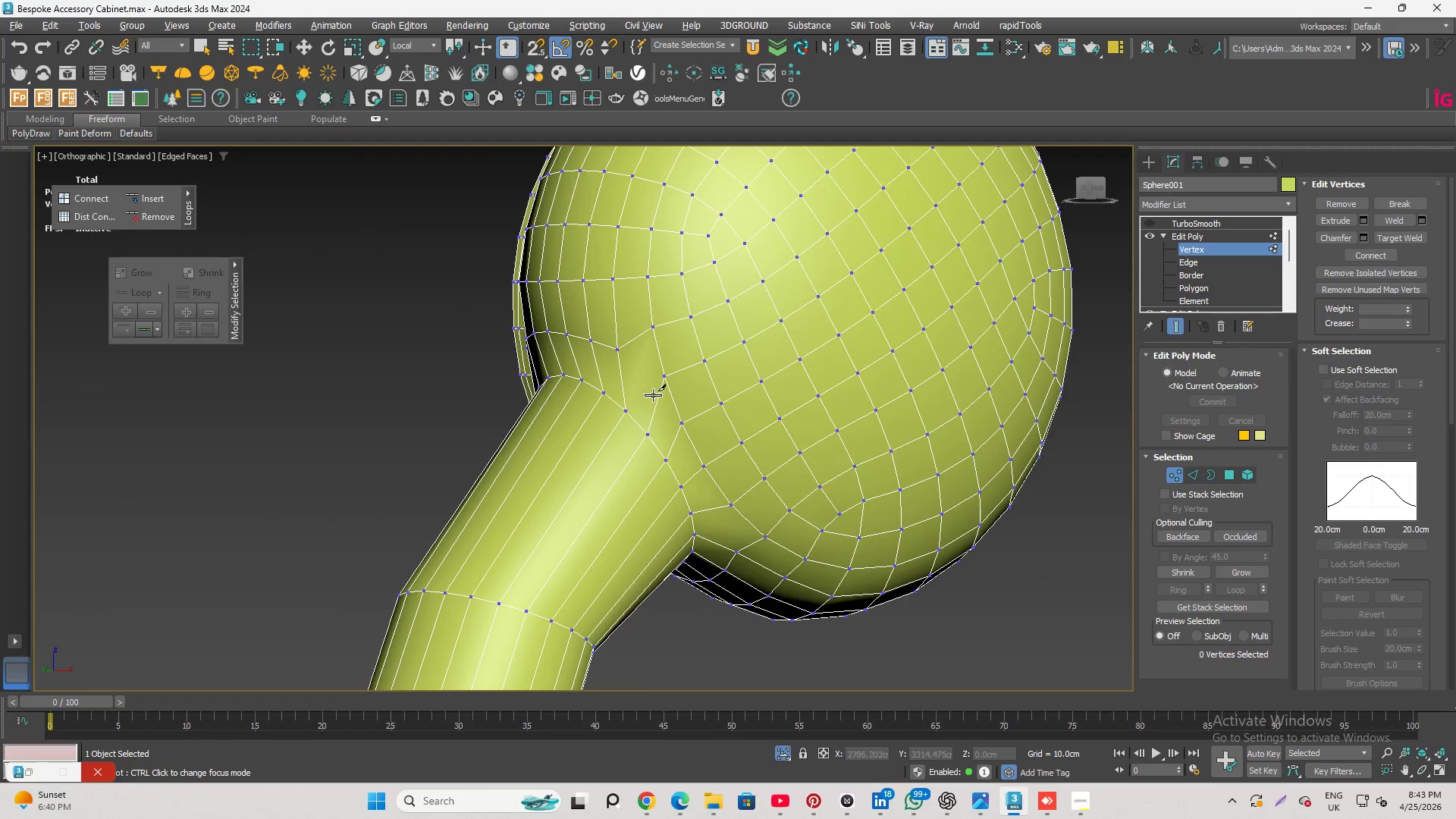 
left_click([667, 373])
 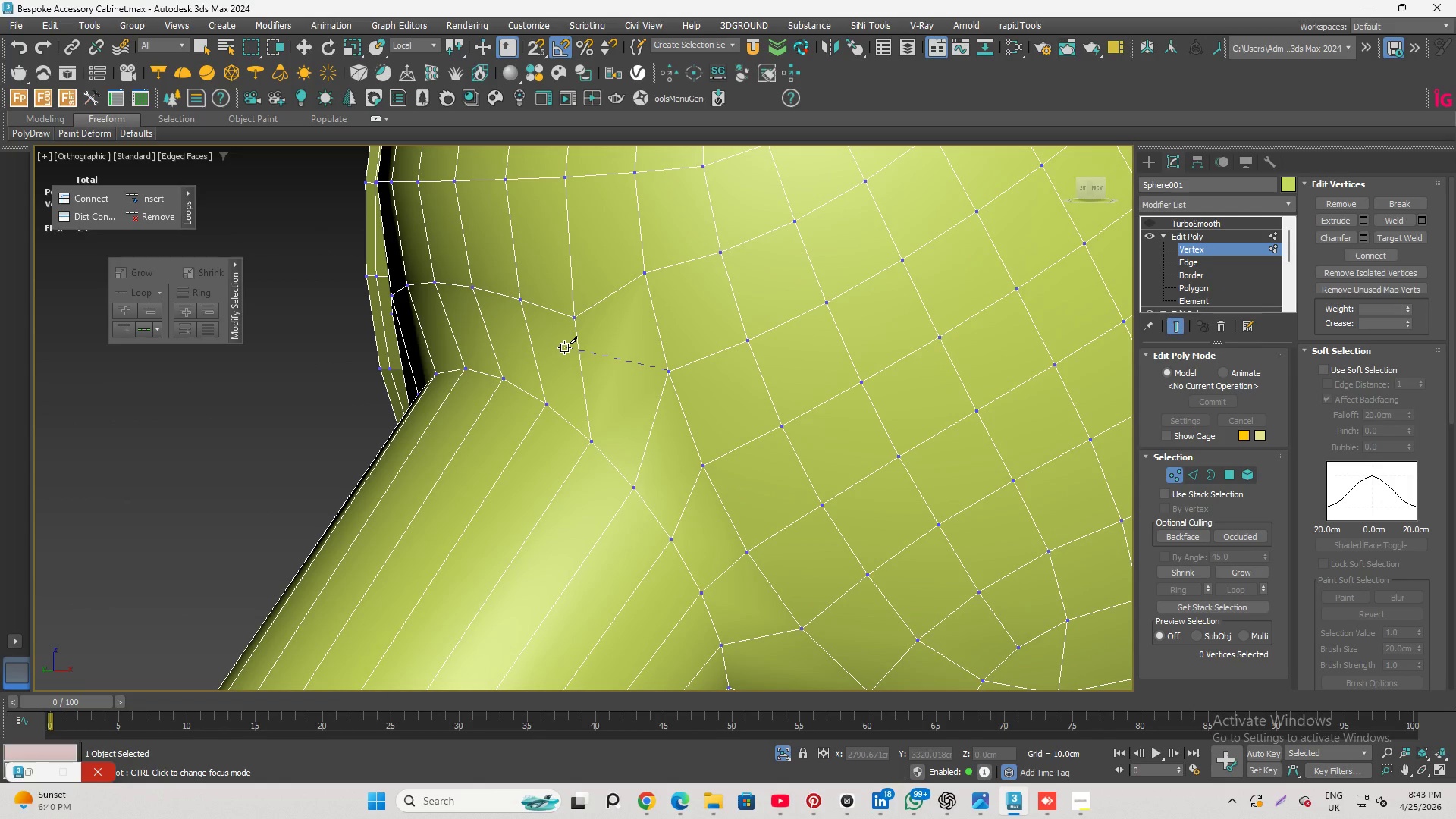 
scroll: coordinate [661, 380], scroll_direction: up, amount: 2.0
 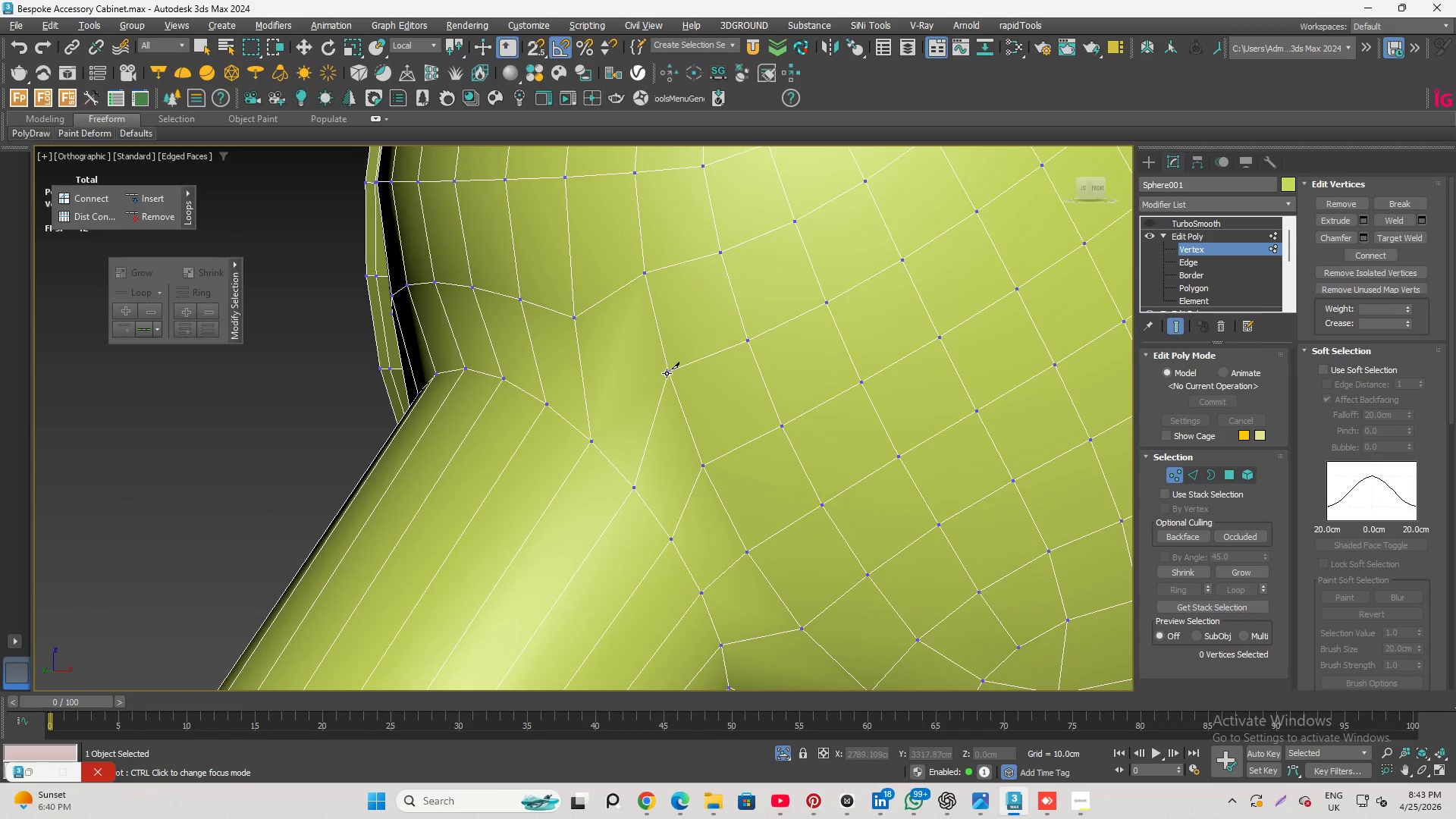 
left_click([576, 359])
 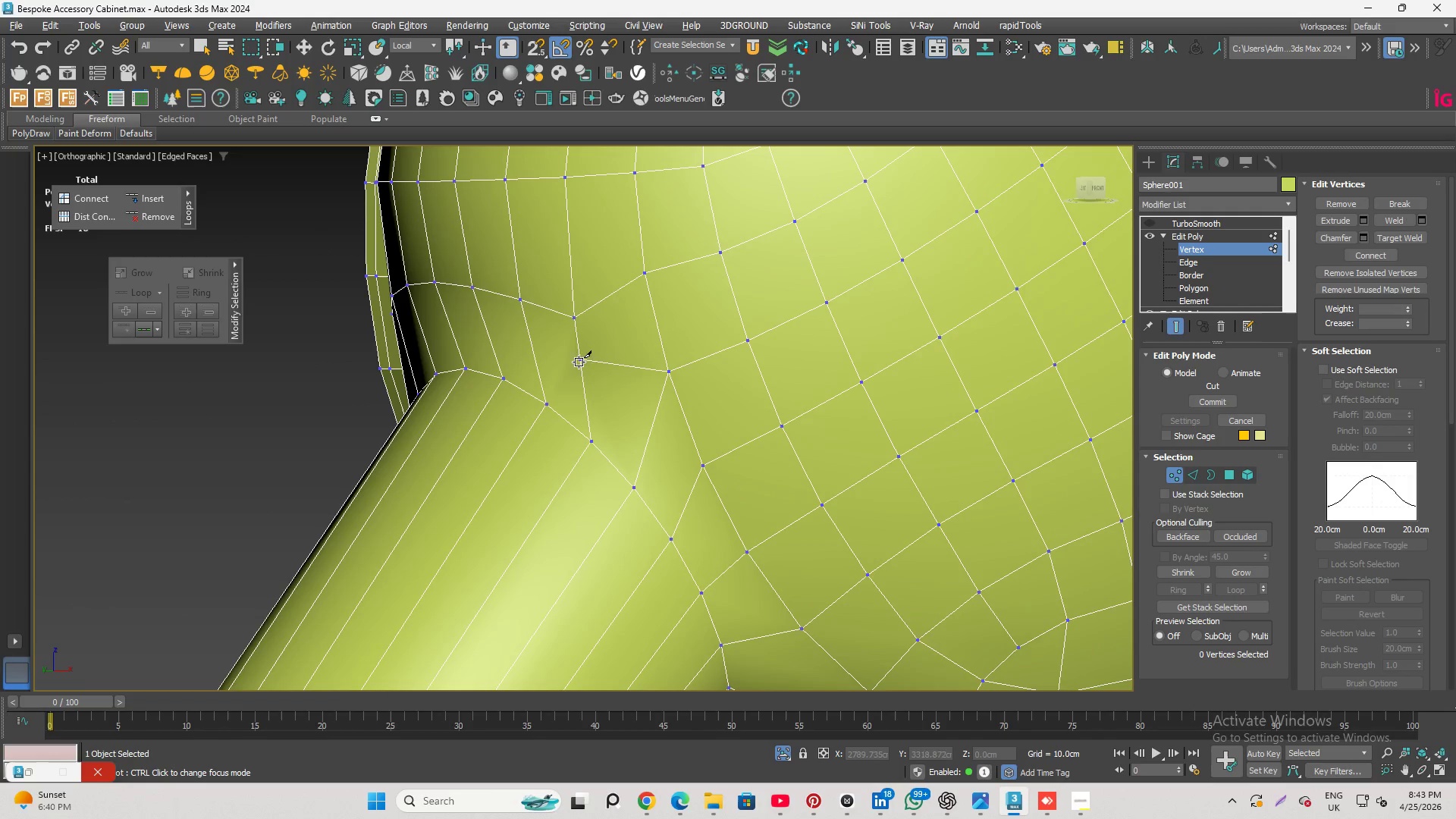 
hold_key(key=AltLeft, duration=1.05)
 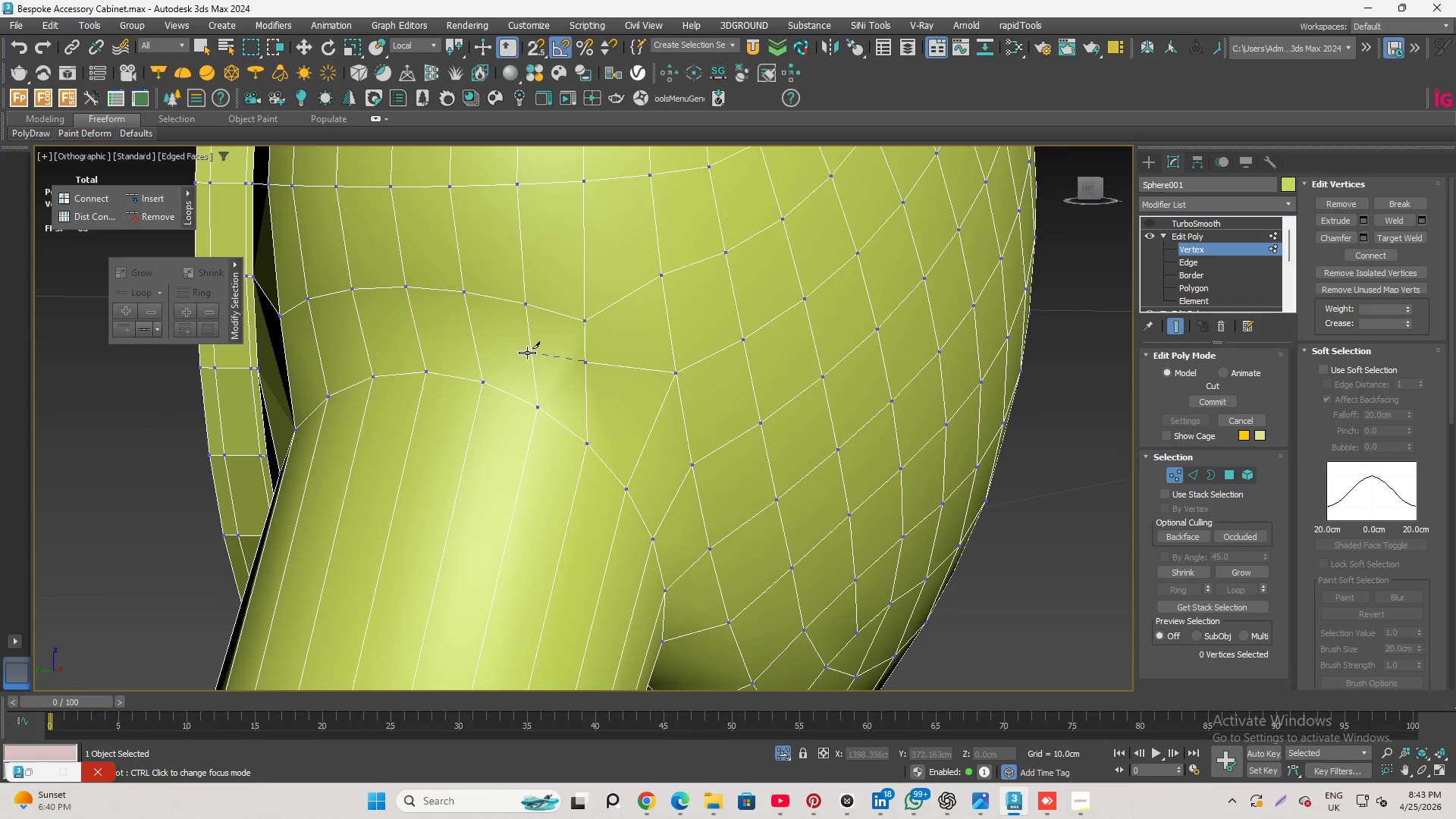 
left_click([527, 353])
 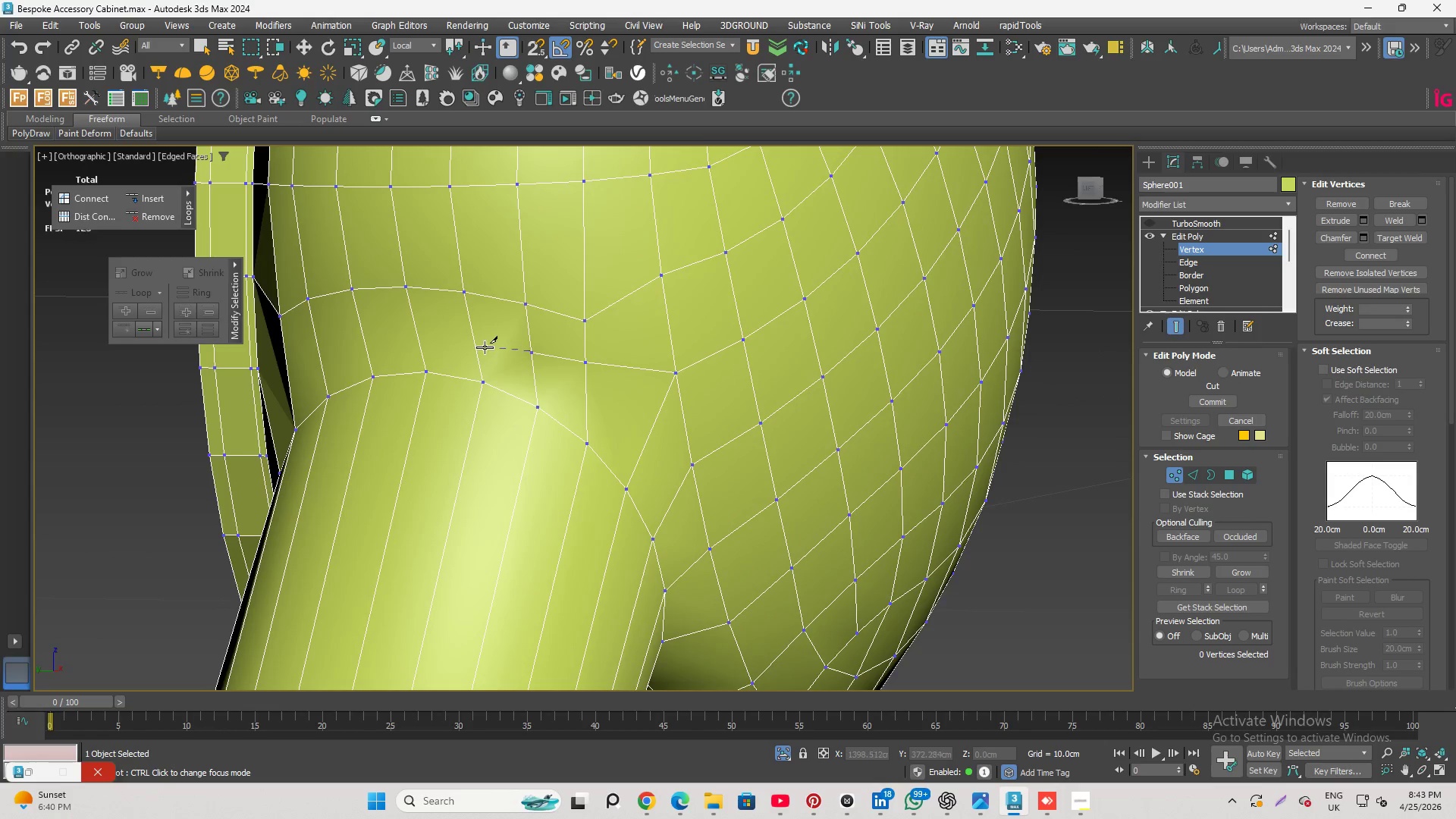 
hold_key(key=ControlLeft, duration=1.16)
left_click([475, 340])
 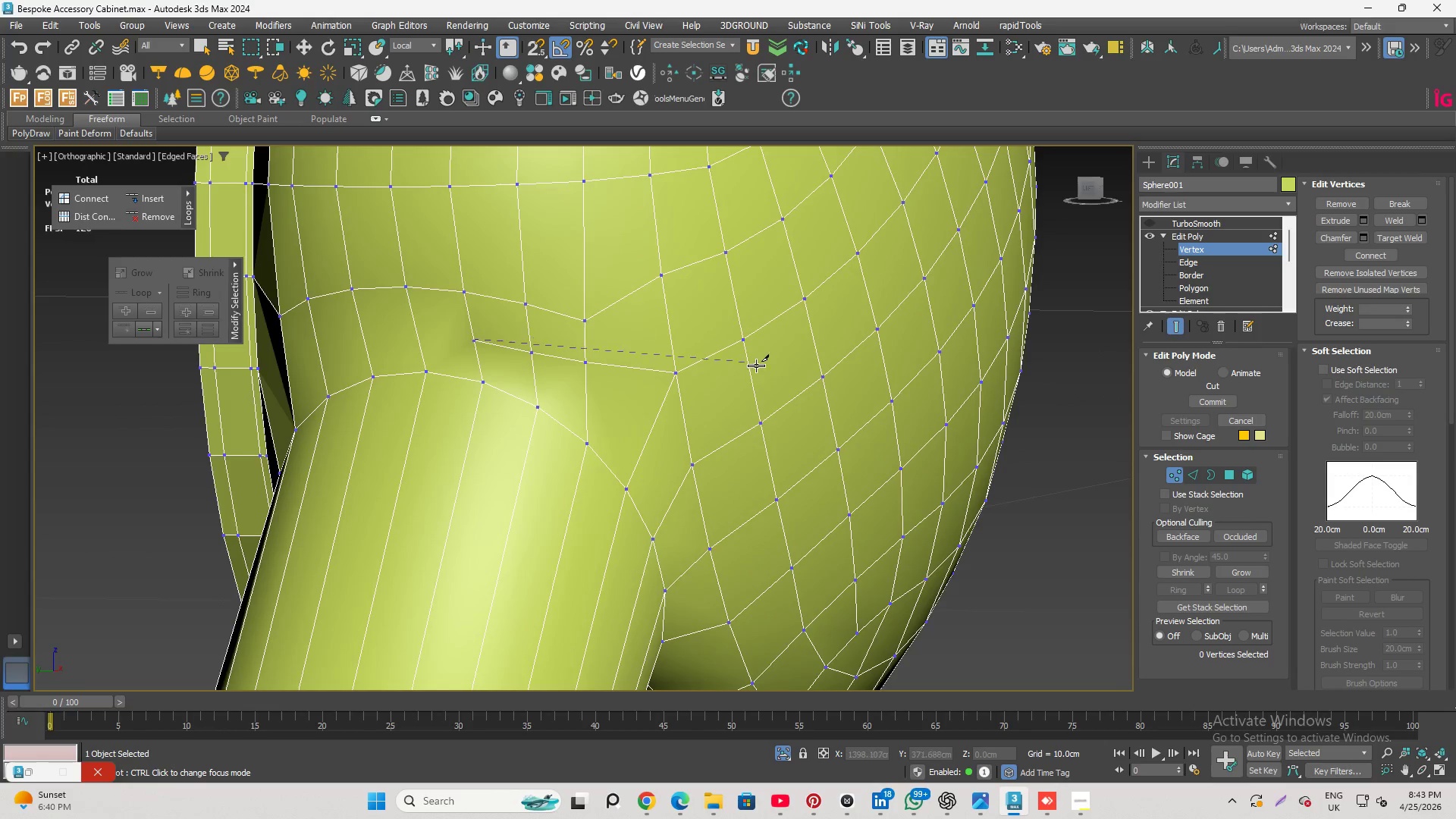 
hold_key(key=AltLeft, duration=1.03)
 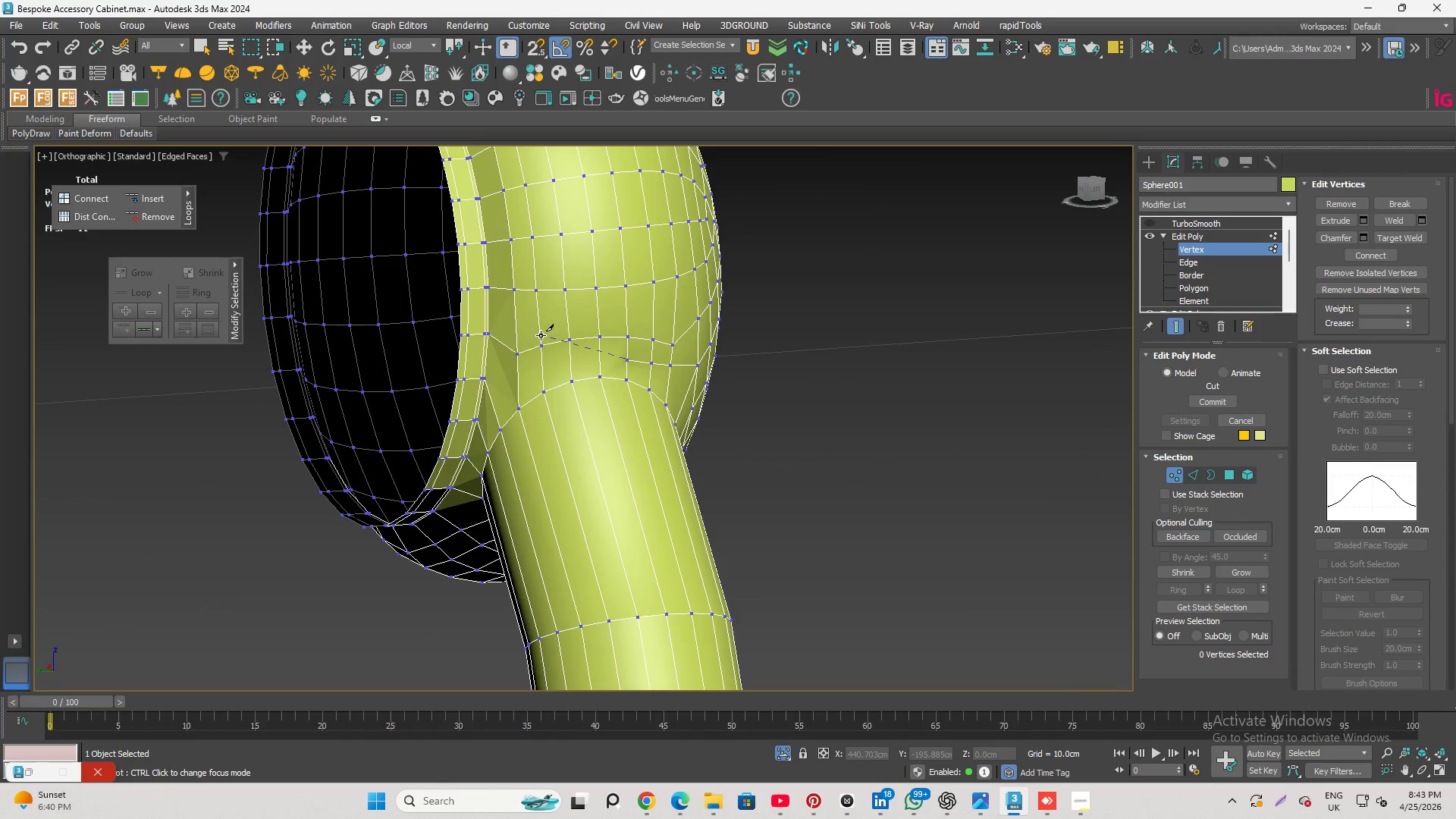 
scroll: coordinate [767, 373], scroll_direction: down, amount: 2.0
 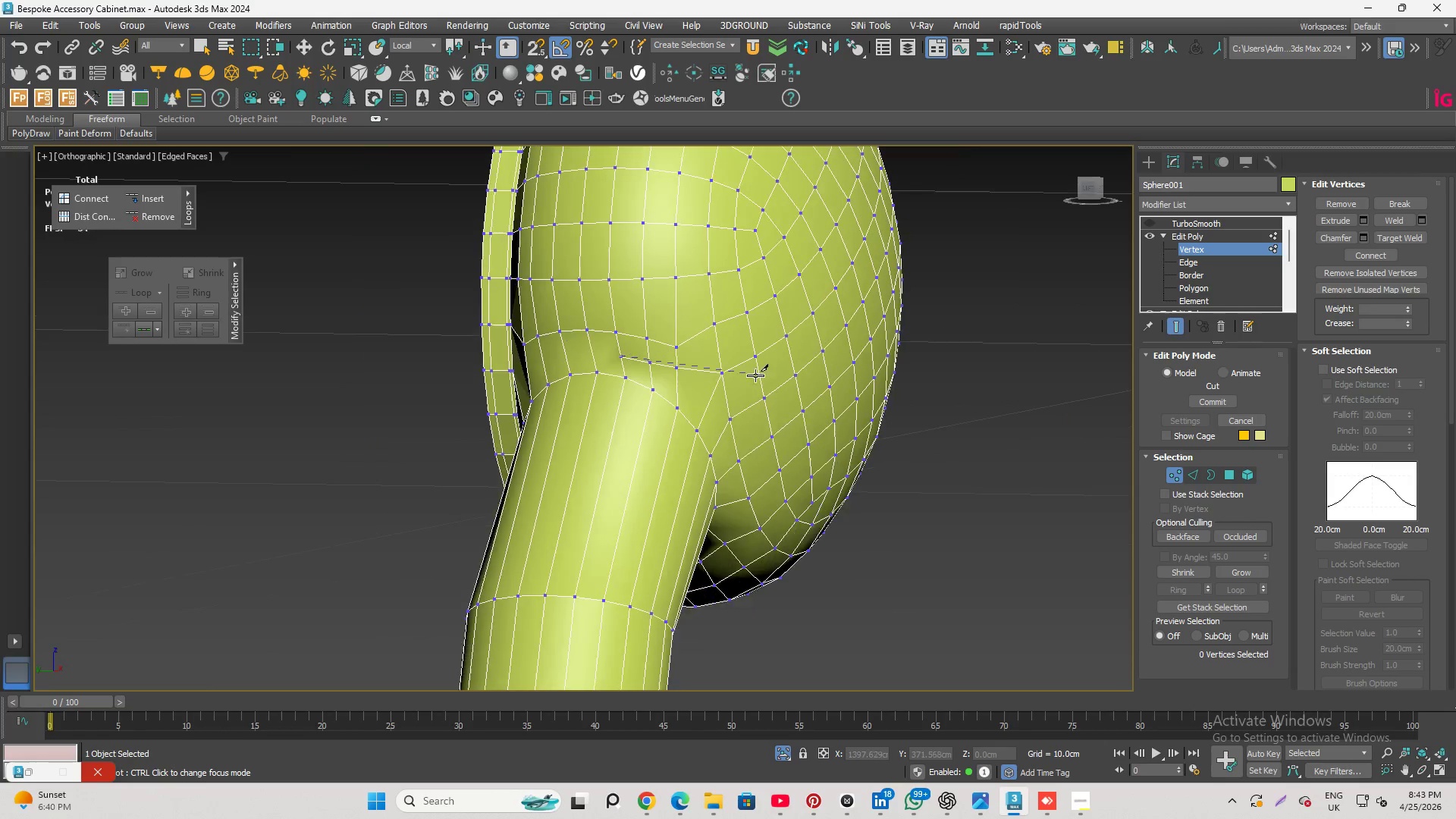 
scroll: coordinate [579, 357], scroll_direction: up, amount: 1.0
 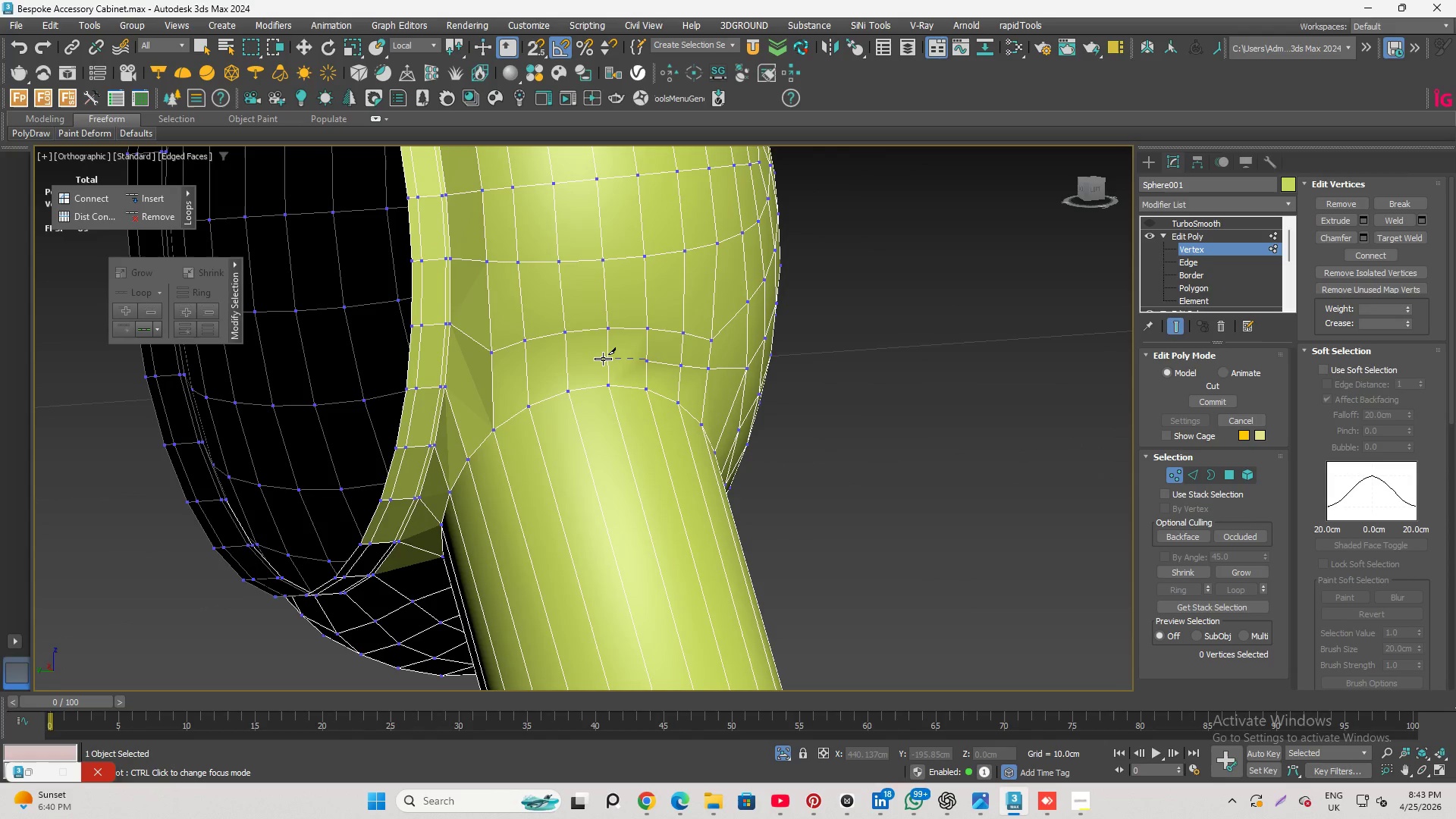 
left_click([603, 359])
 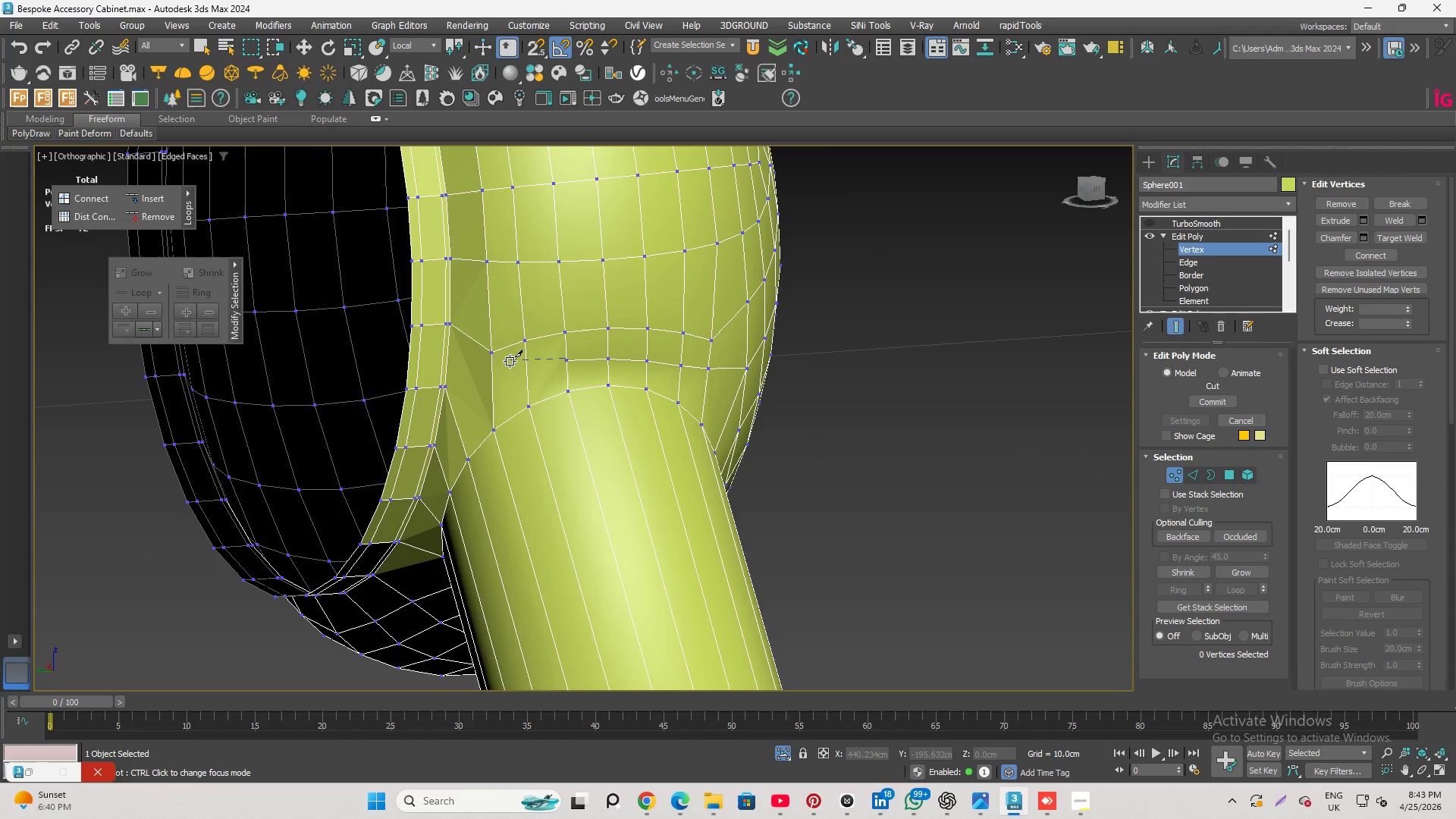 
left_click([519, 372])
 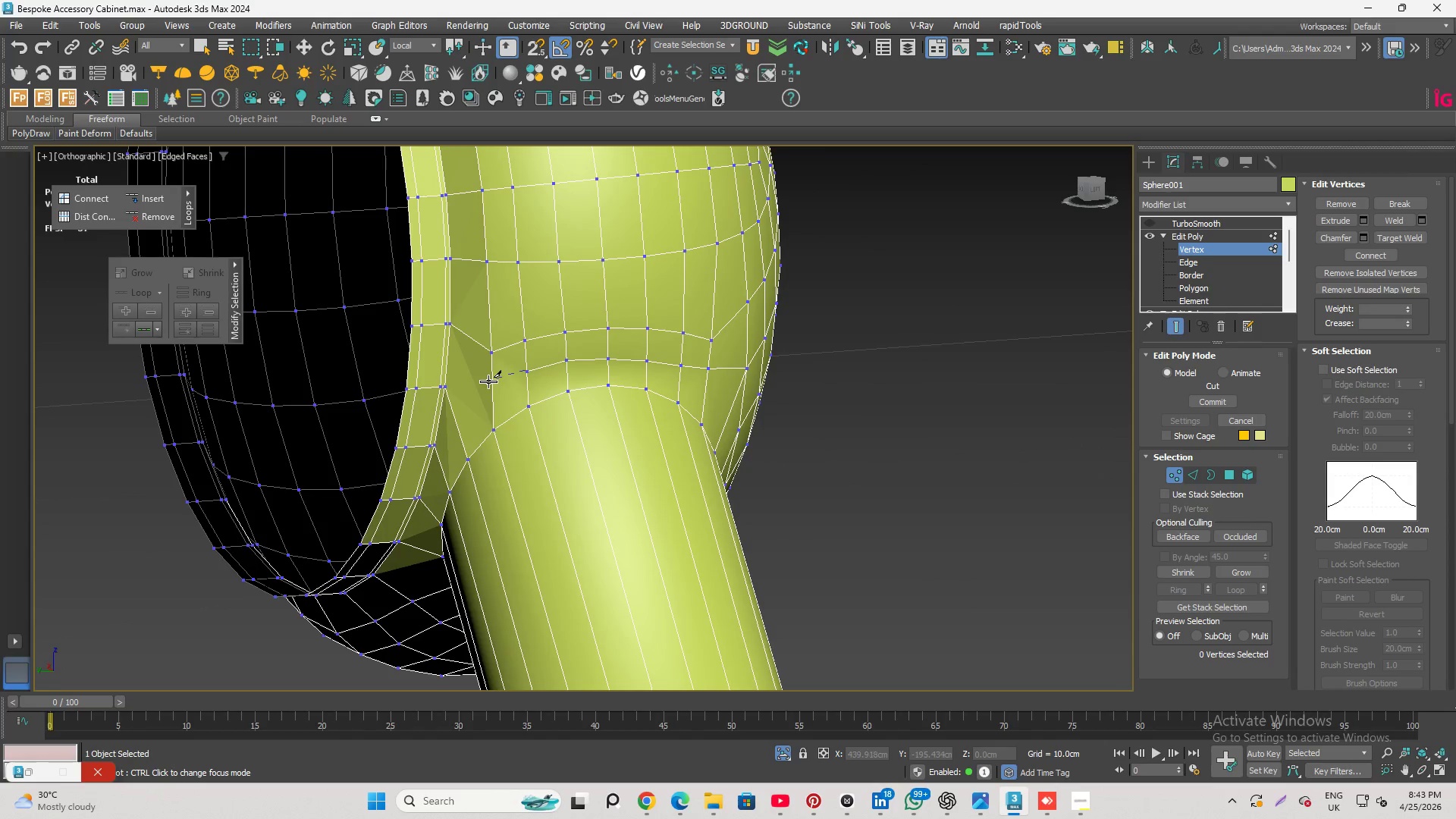 
left_click([488, 381])
 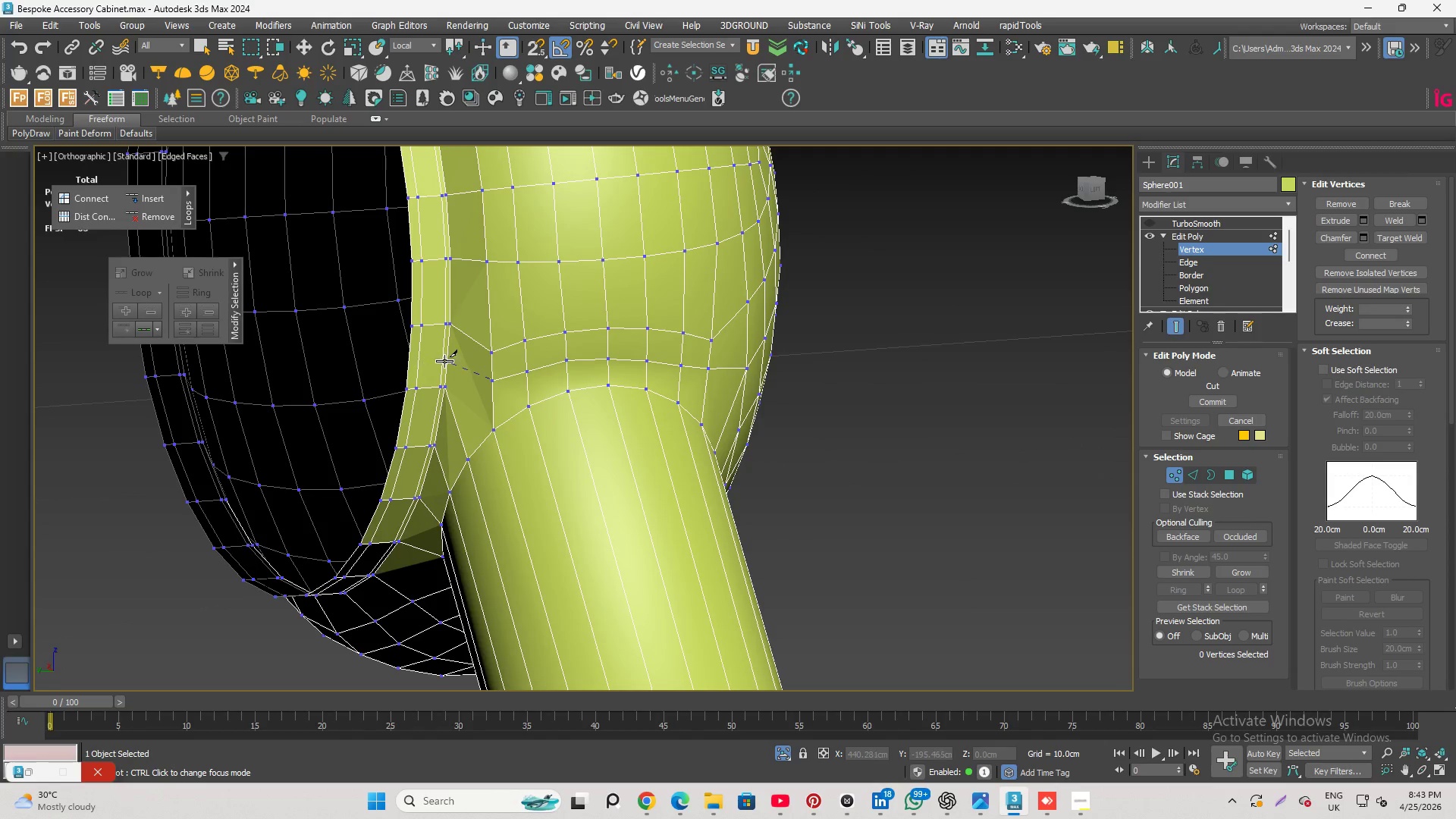 
scroll: coordinate [448, 370], scroll_direction: up, amount: 2.0
 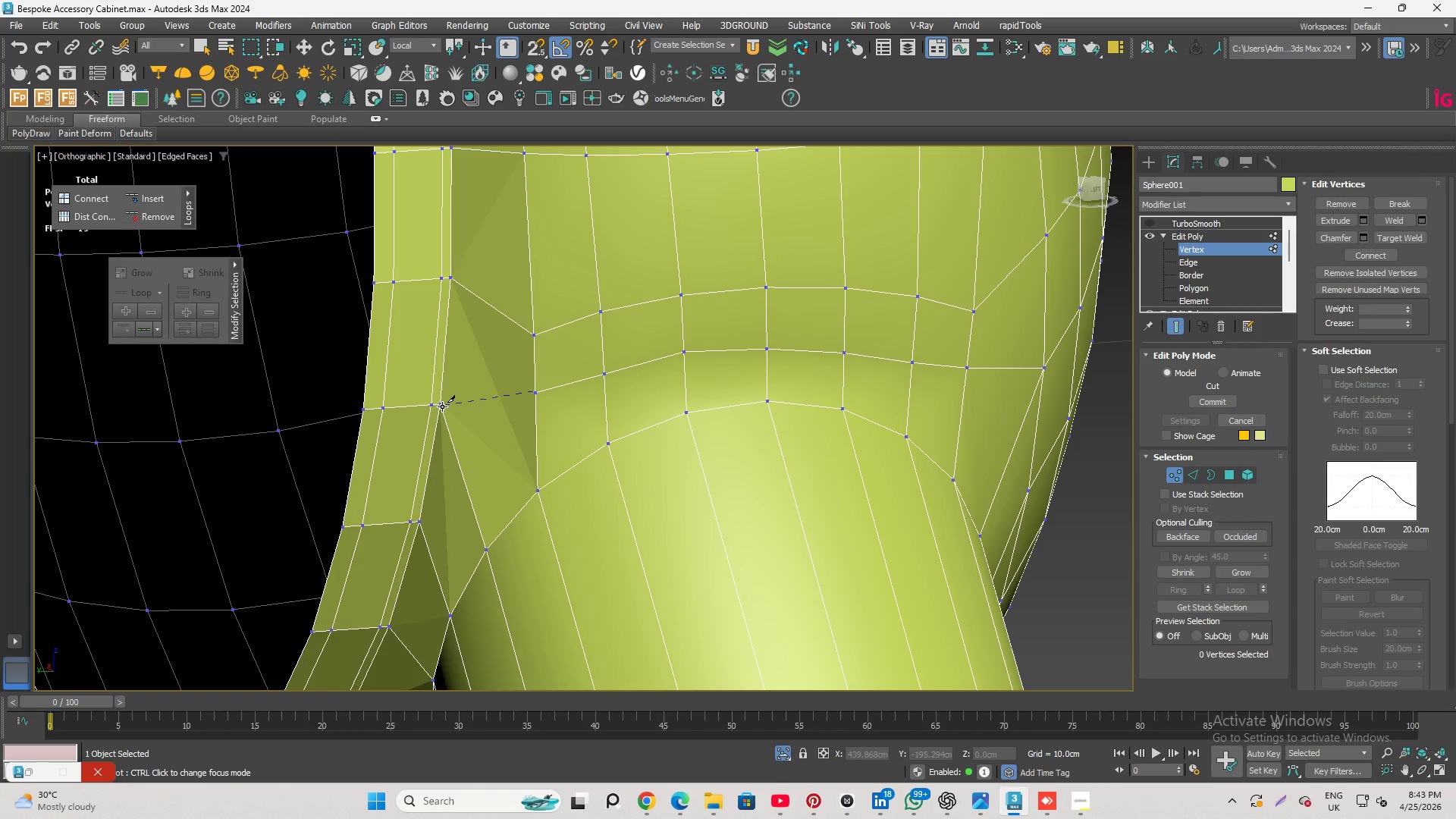 
left_click([442, 406])
 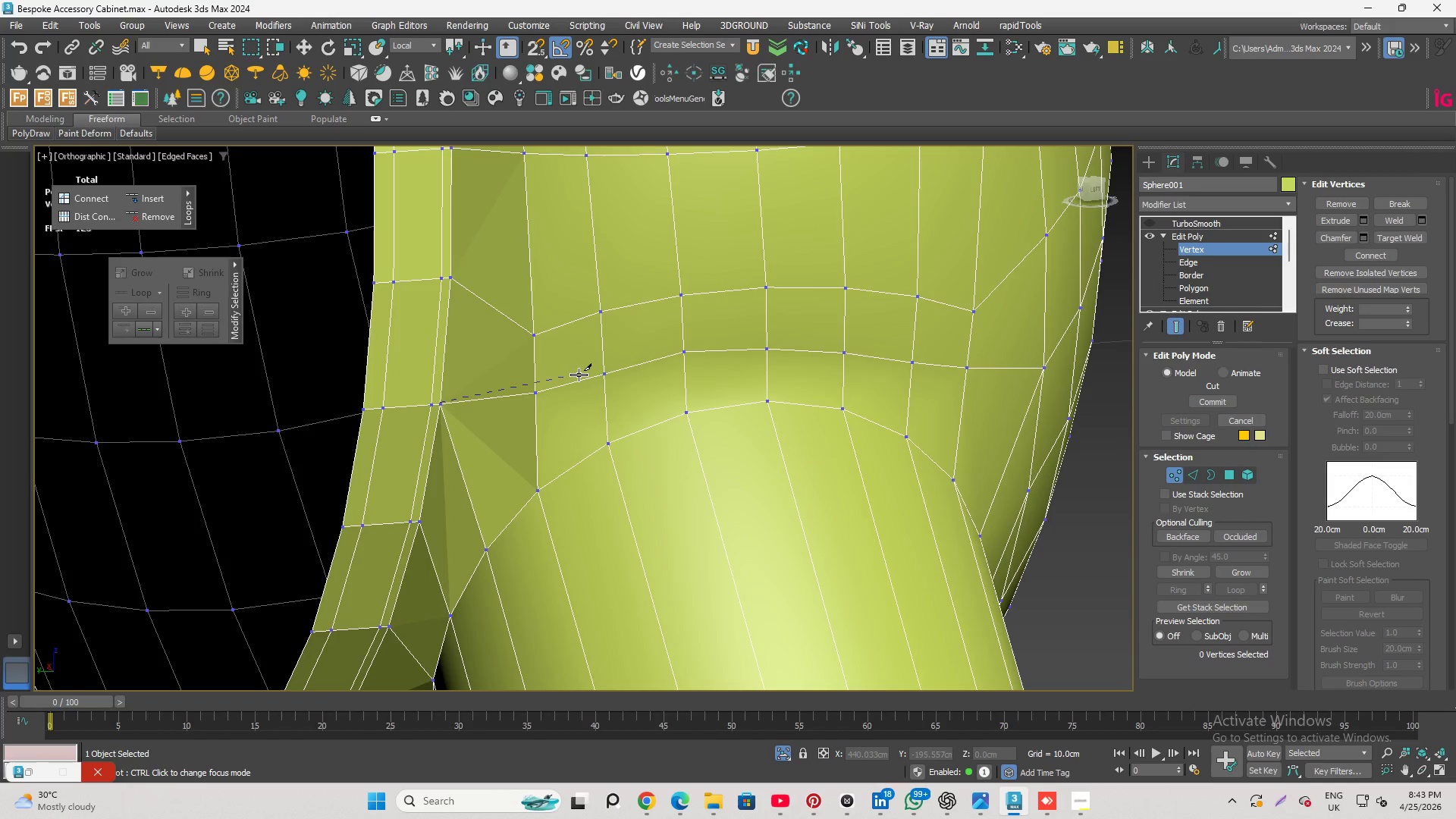 
right_click([579, 375])
 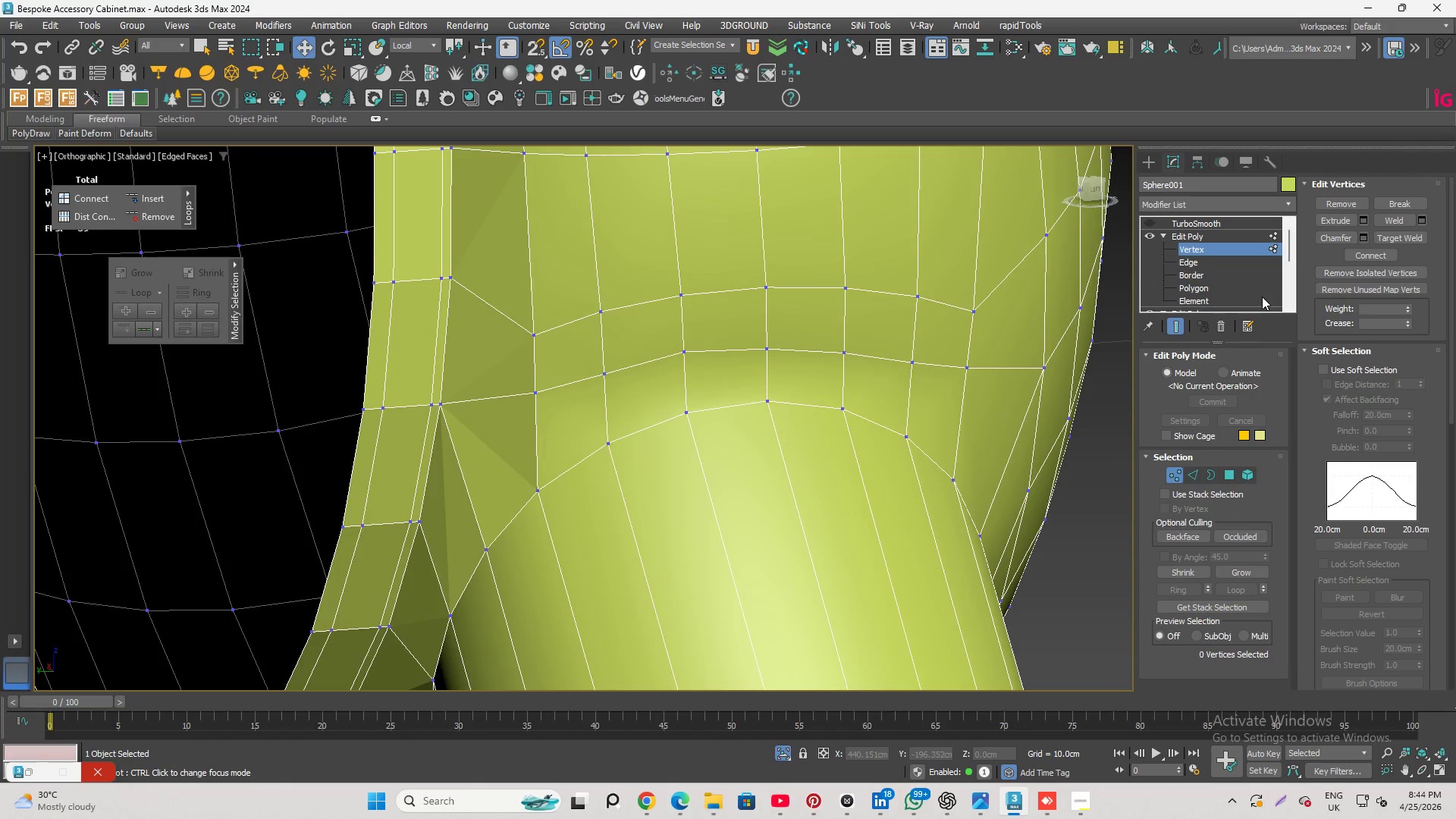 
left_click([1207, 261])
 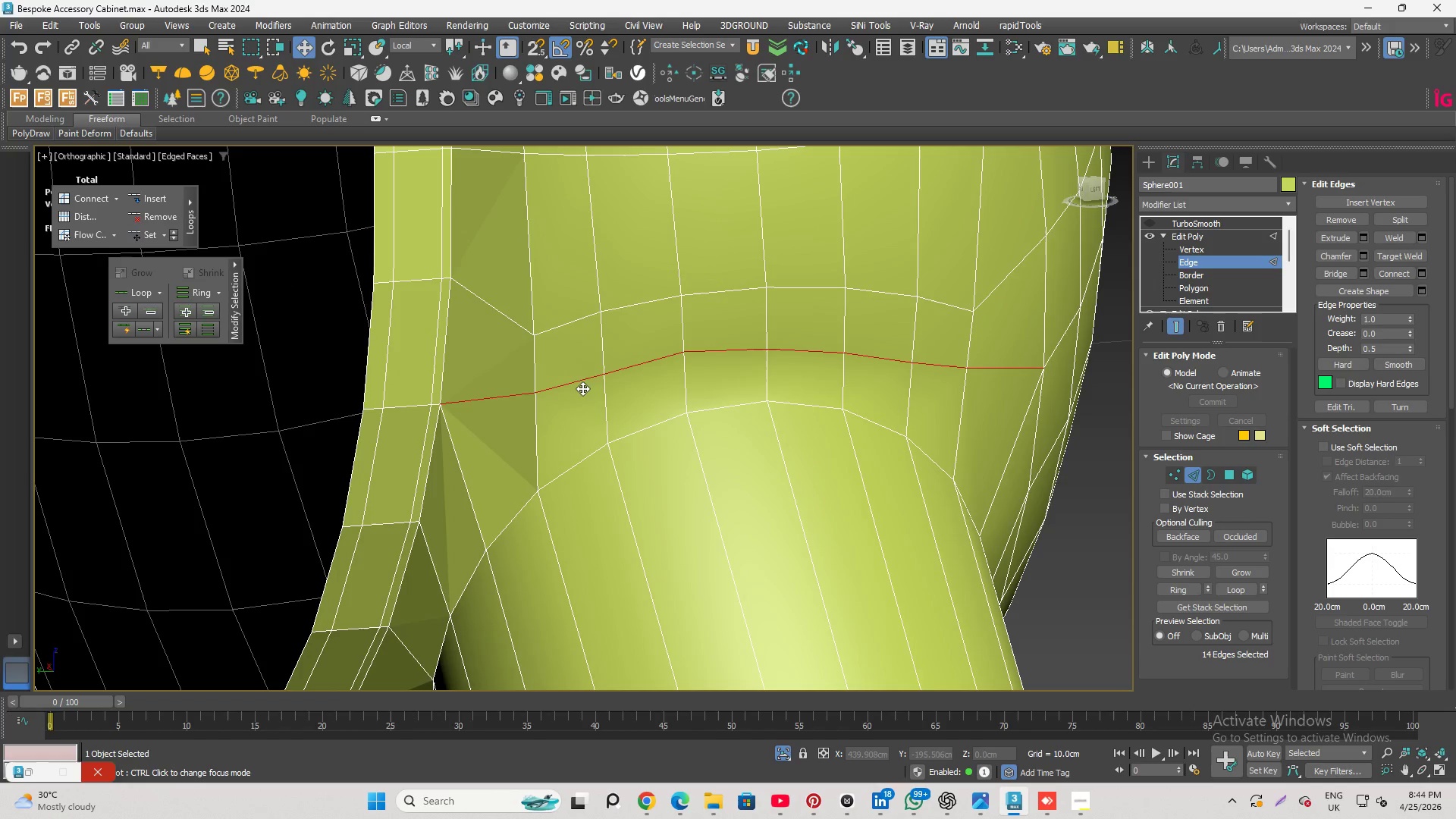 
left_click([580, 379])
 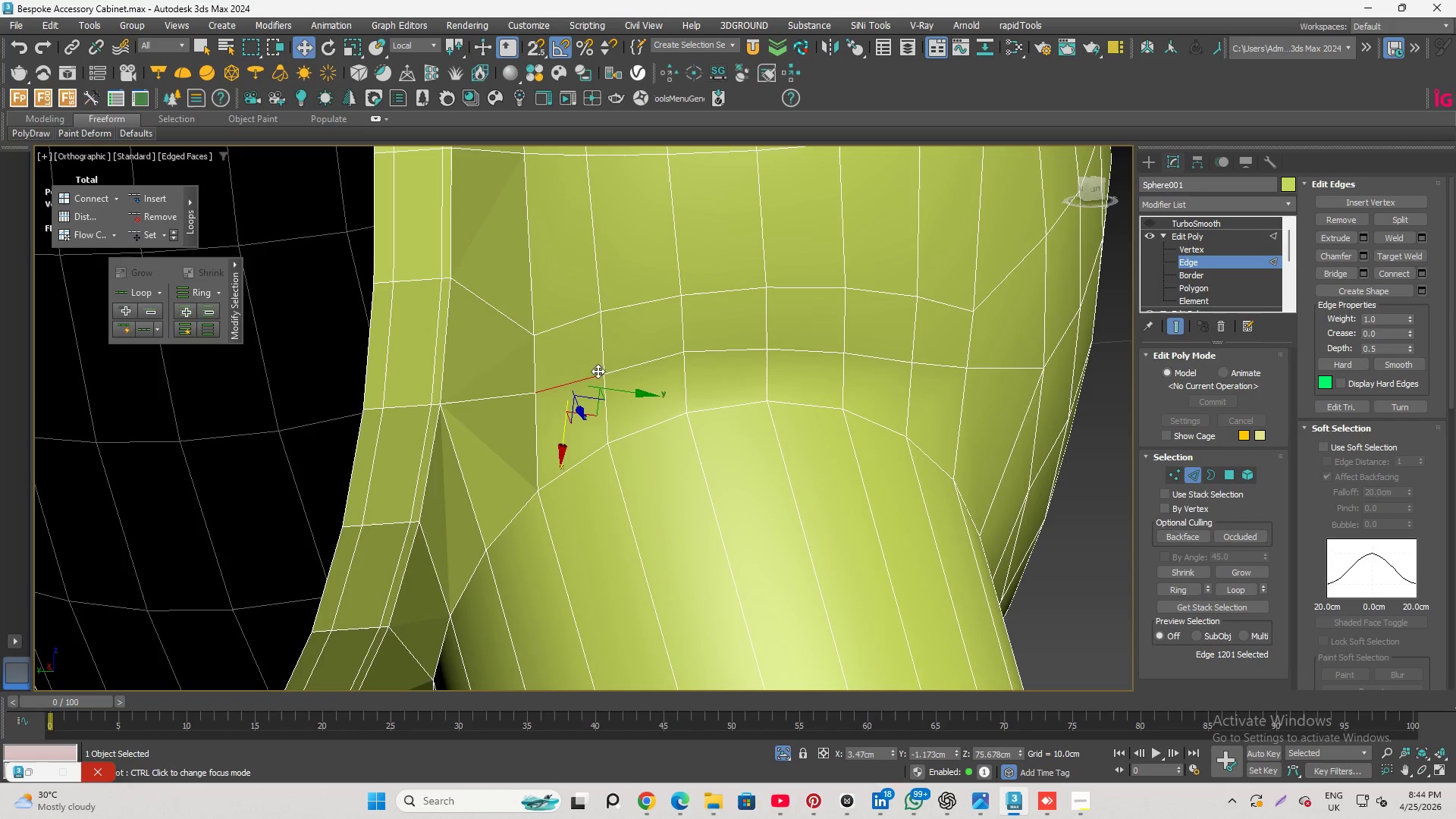 
hold_key(key=ControlLeft, duration=2.84)
double_click([704, 348])
 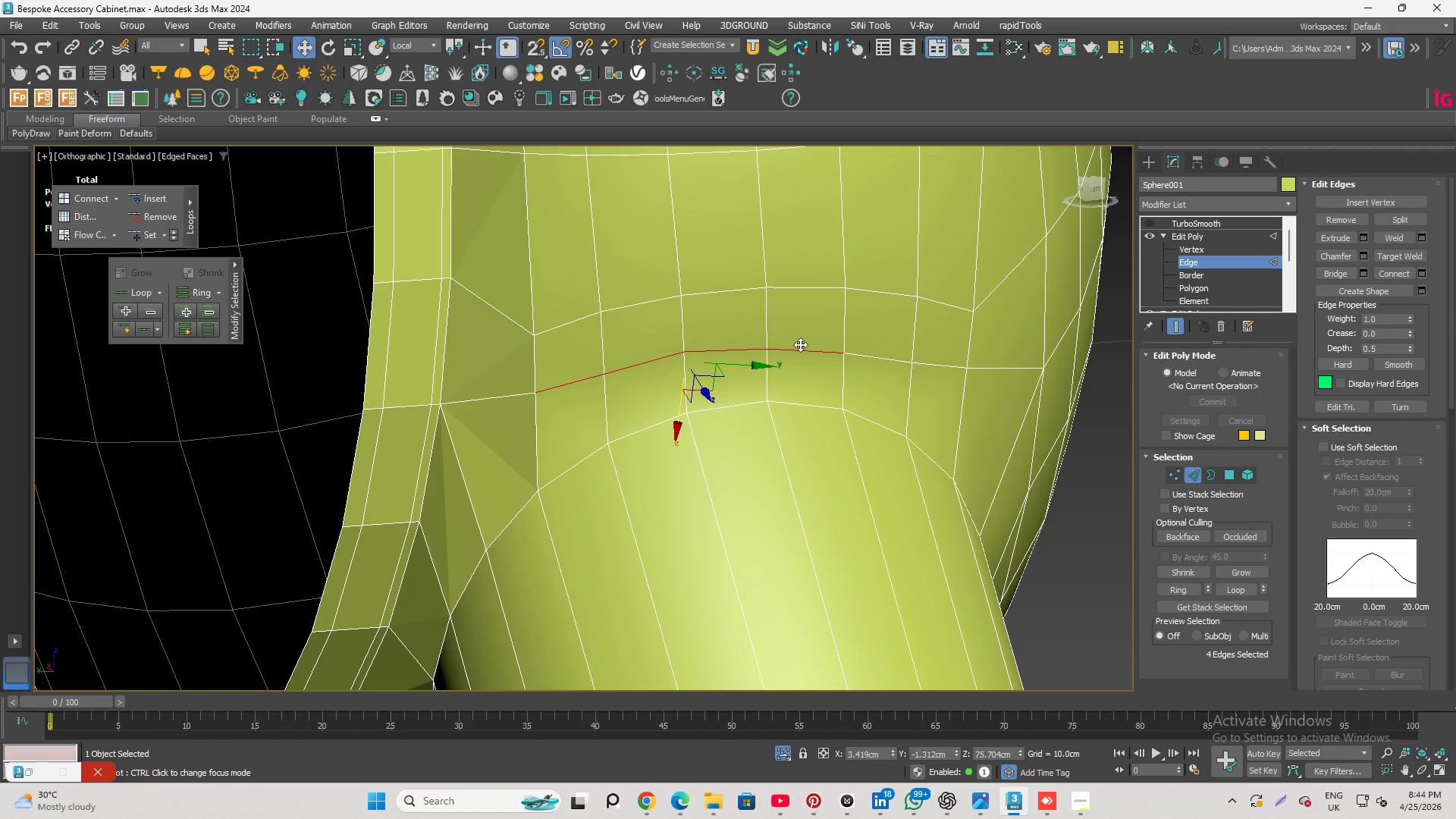 
left_click([873, 362])
 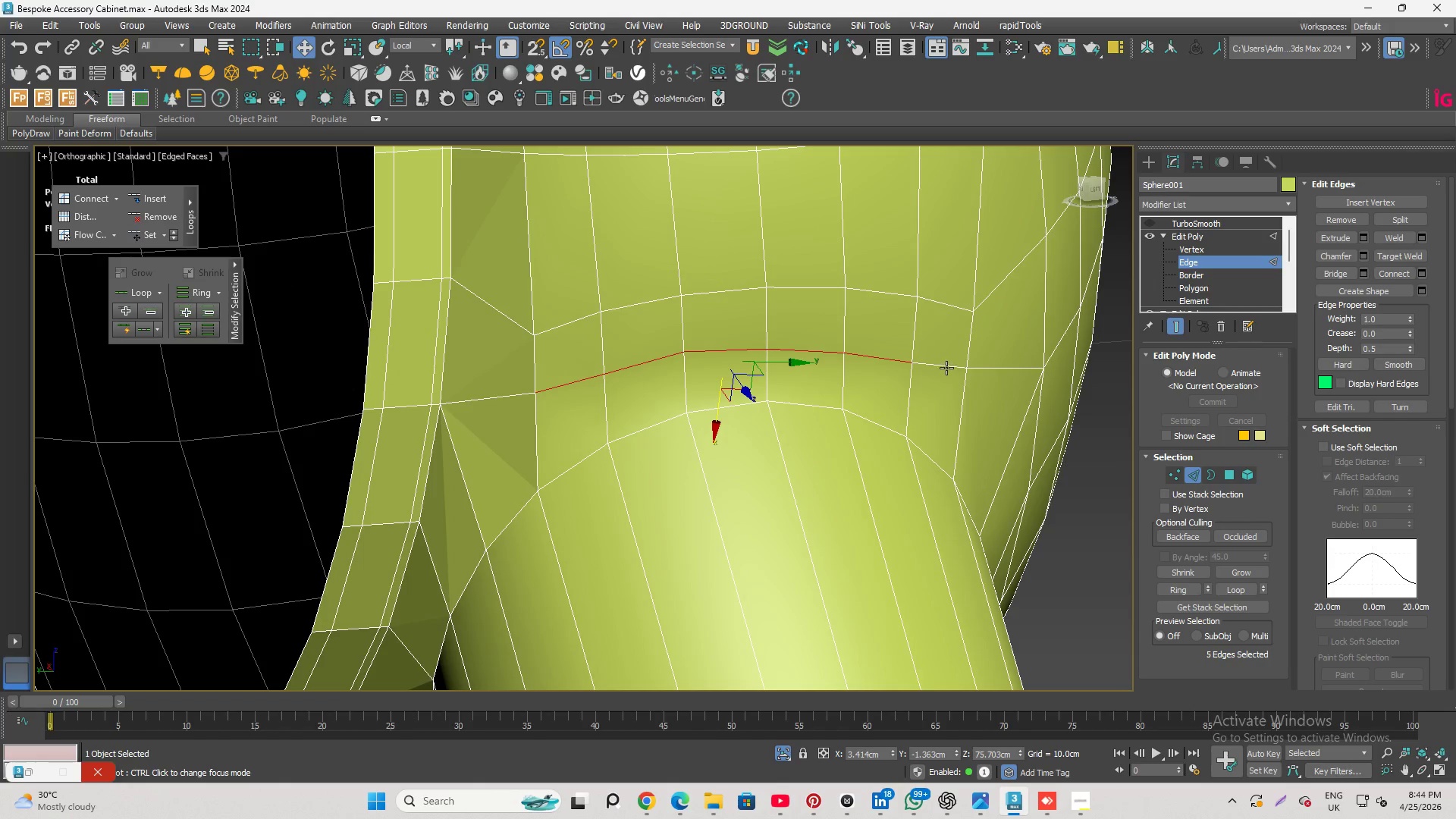 
left_click([937, 367])
 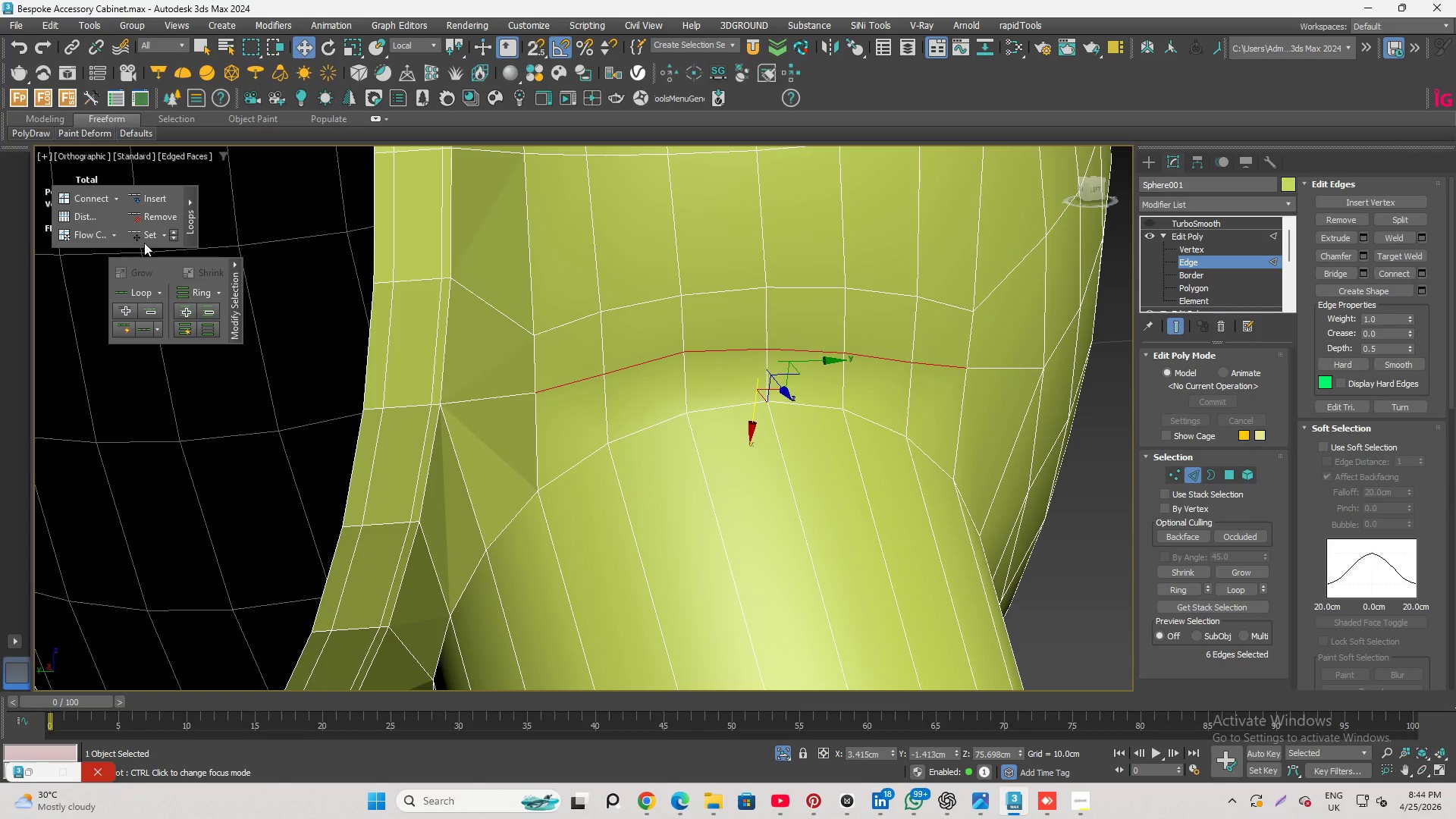 
left_click([141, 236])
 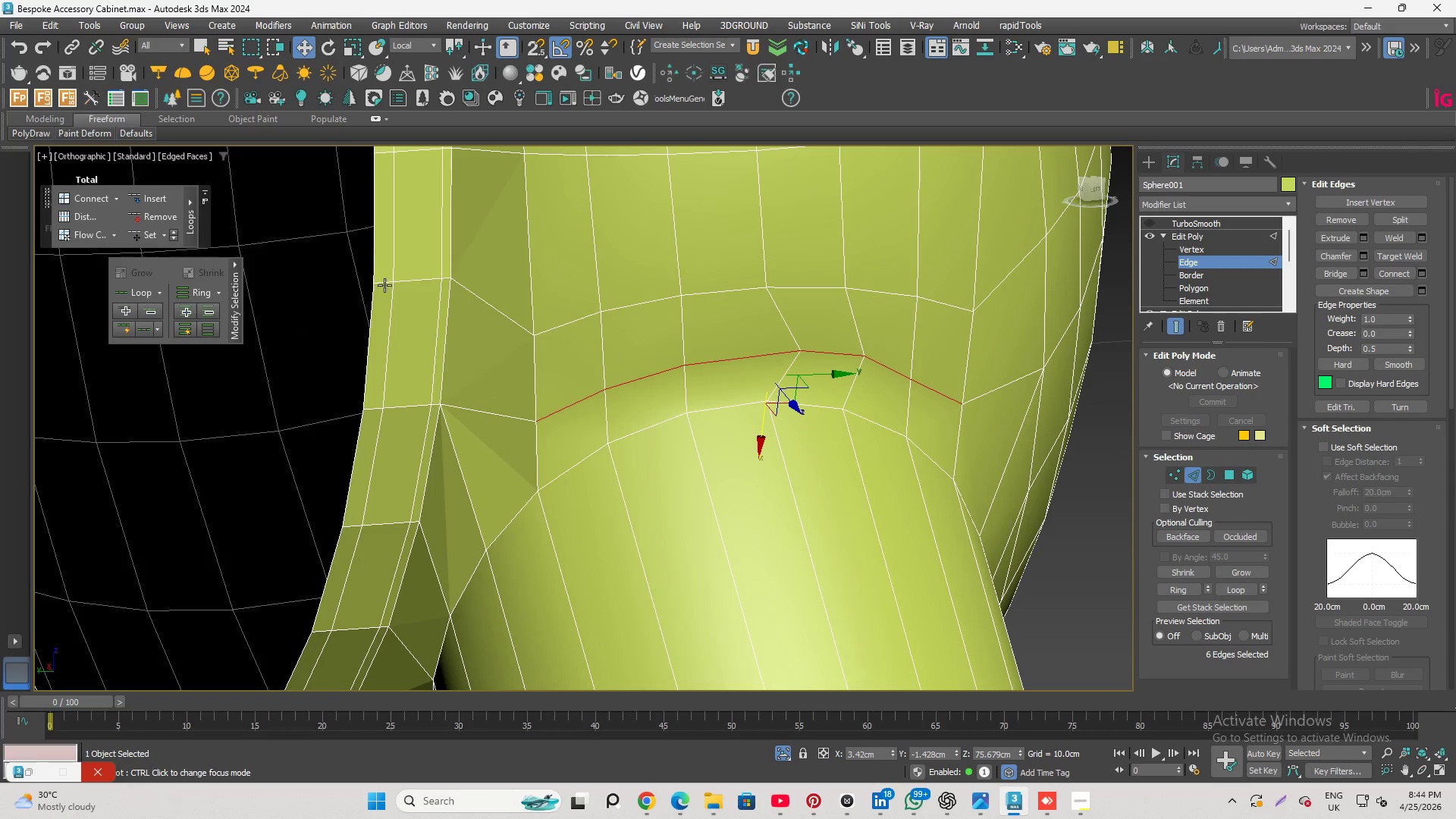 
key(Control+Z)
 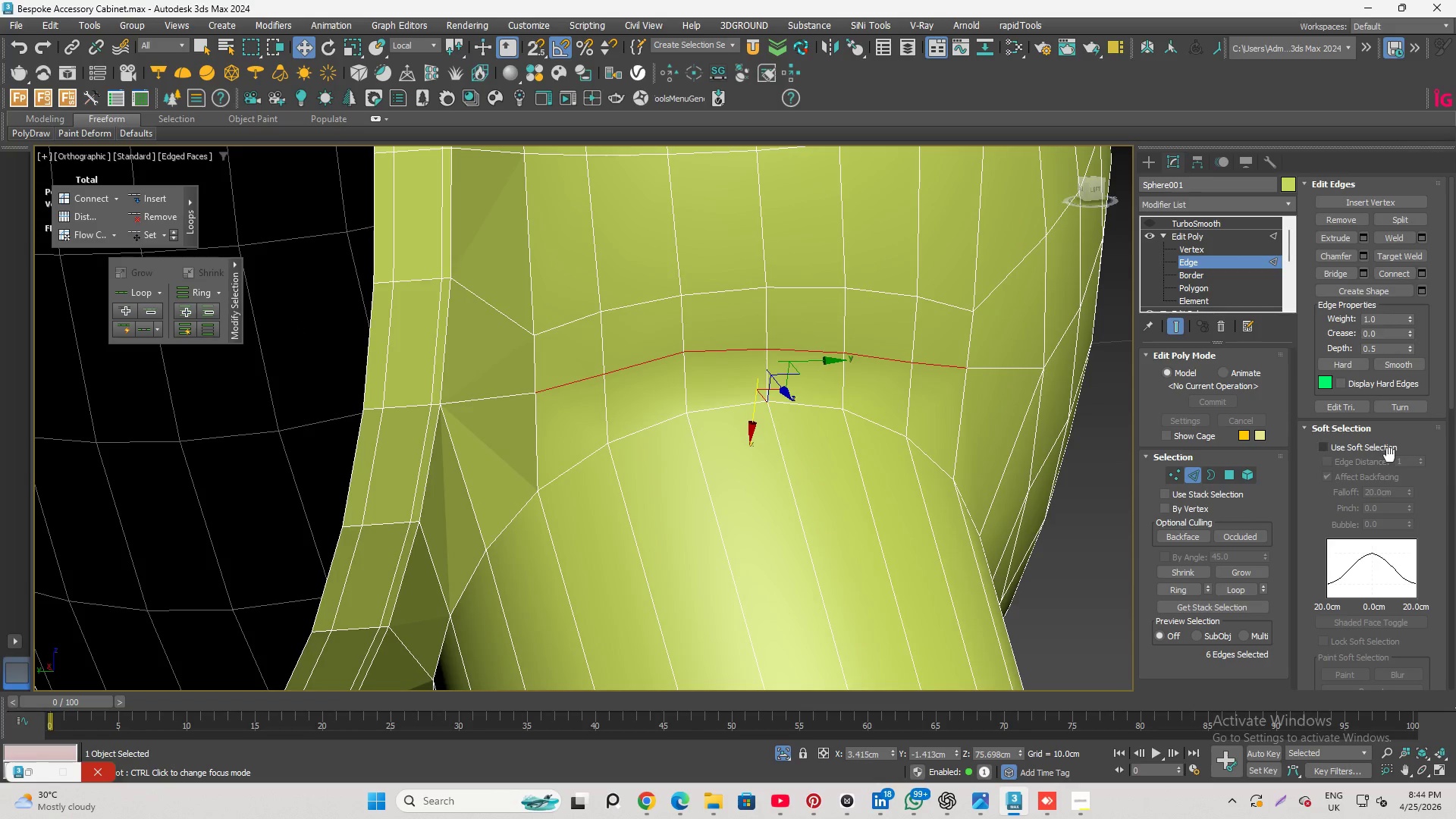 
scroll: coordinate [1401, 548], scroll_direction: down, amount: 10.0
 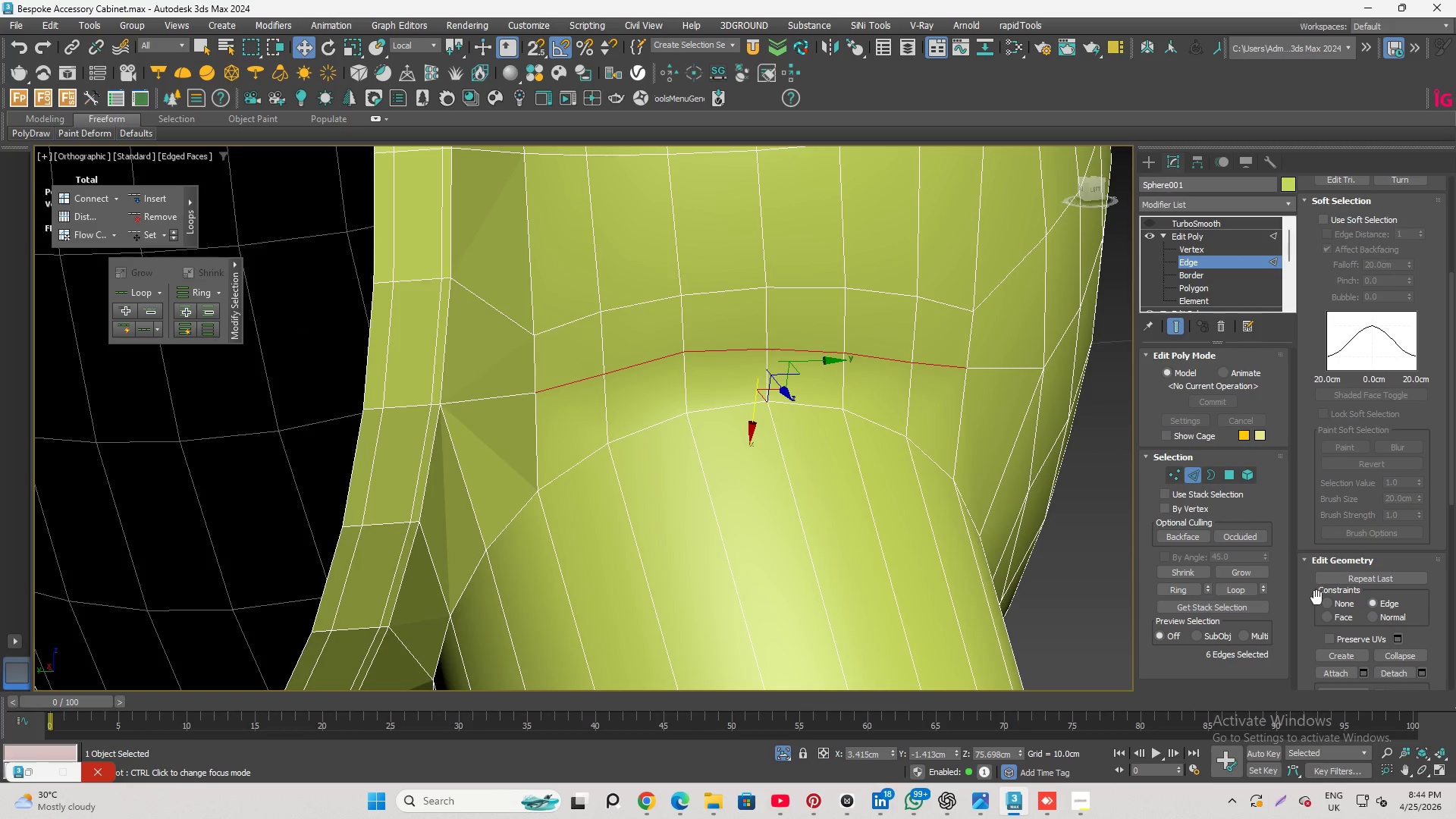 
left_click([1328, 603])
 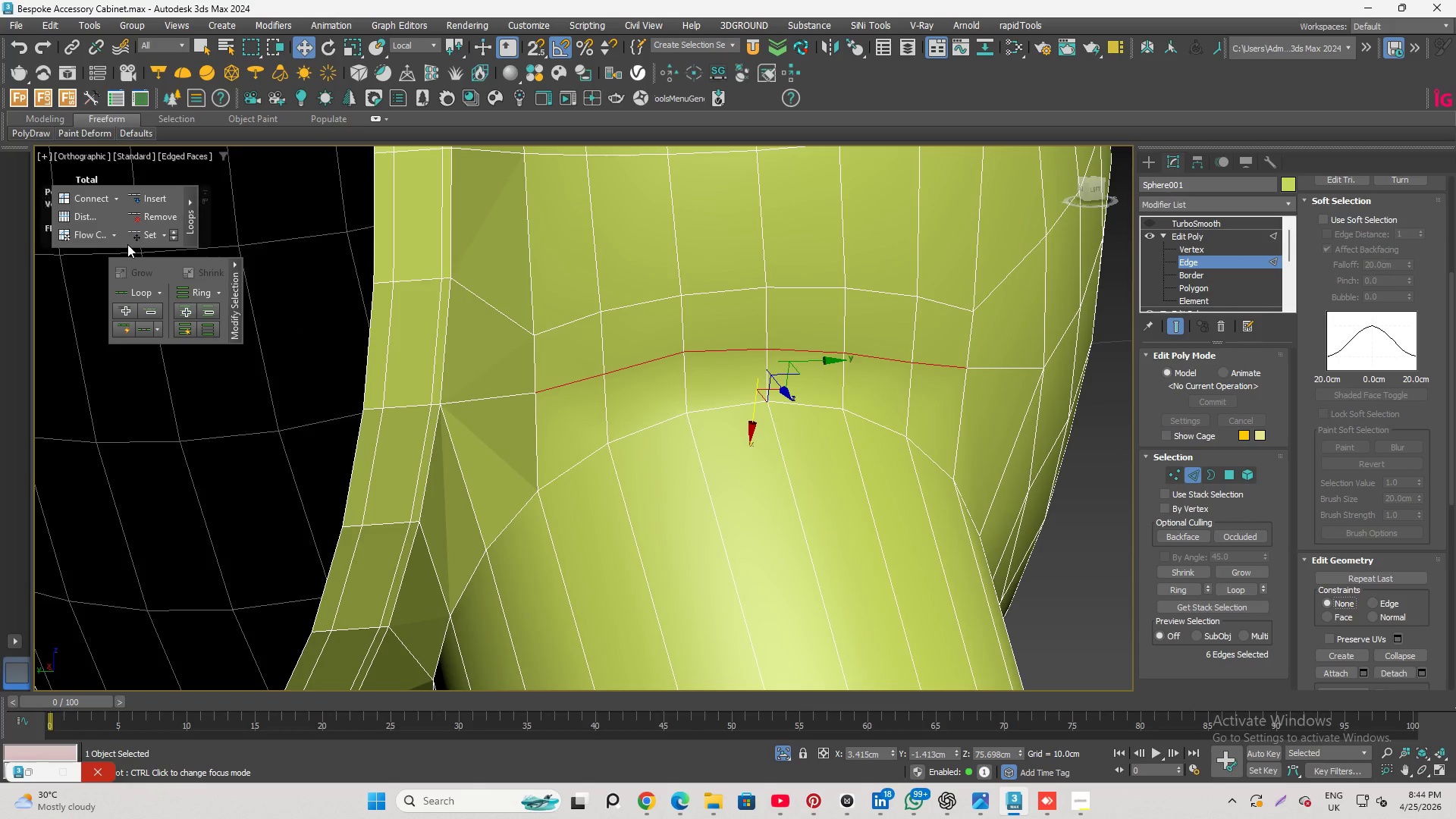 
left_click([139, 240])
 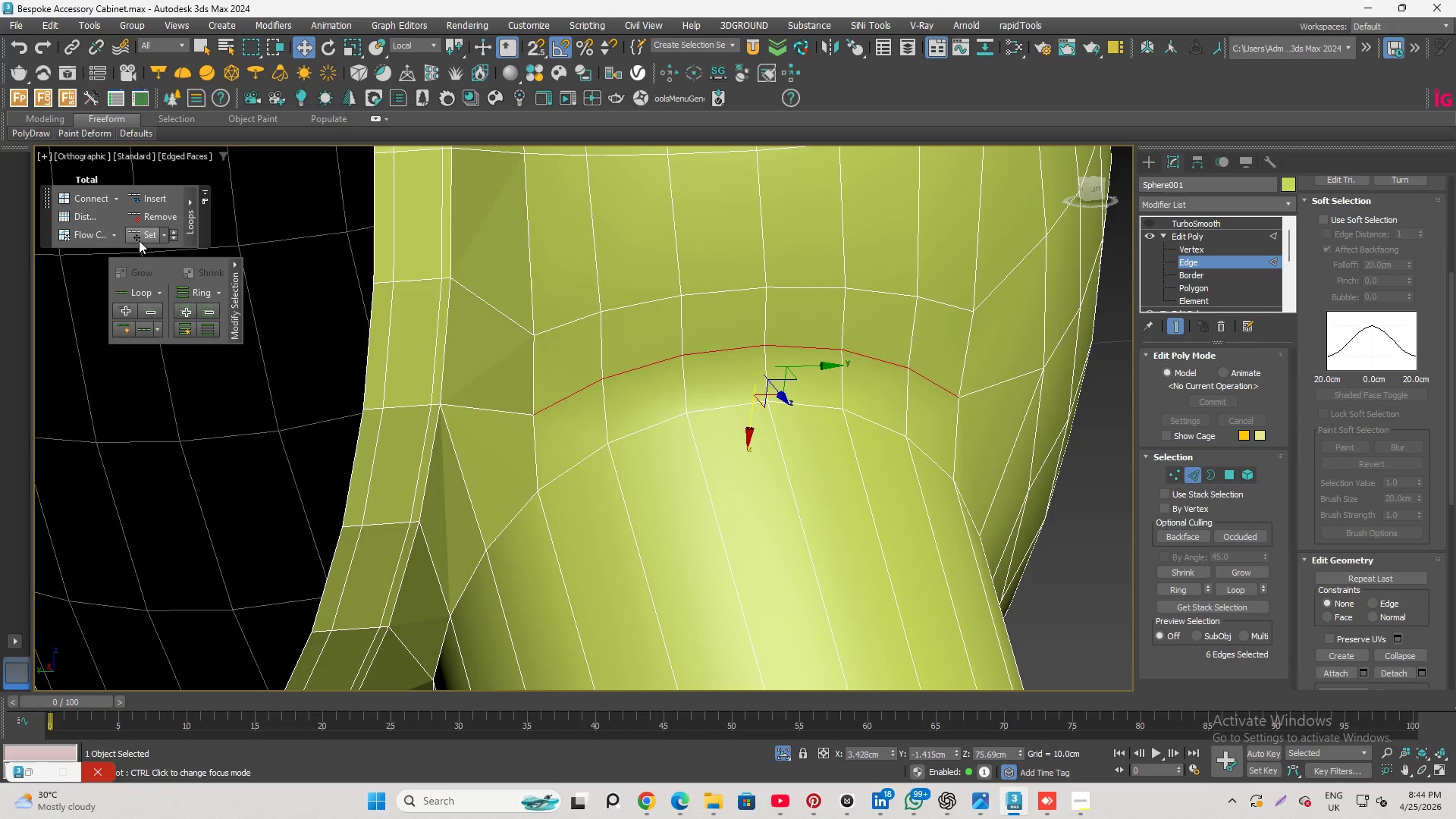 
hold_key(key=AltLeft, duration=4.03)
 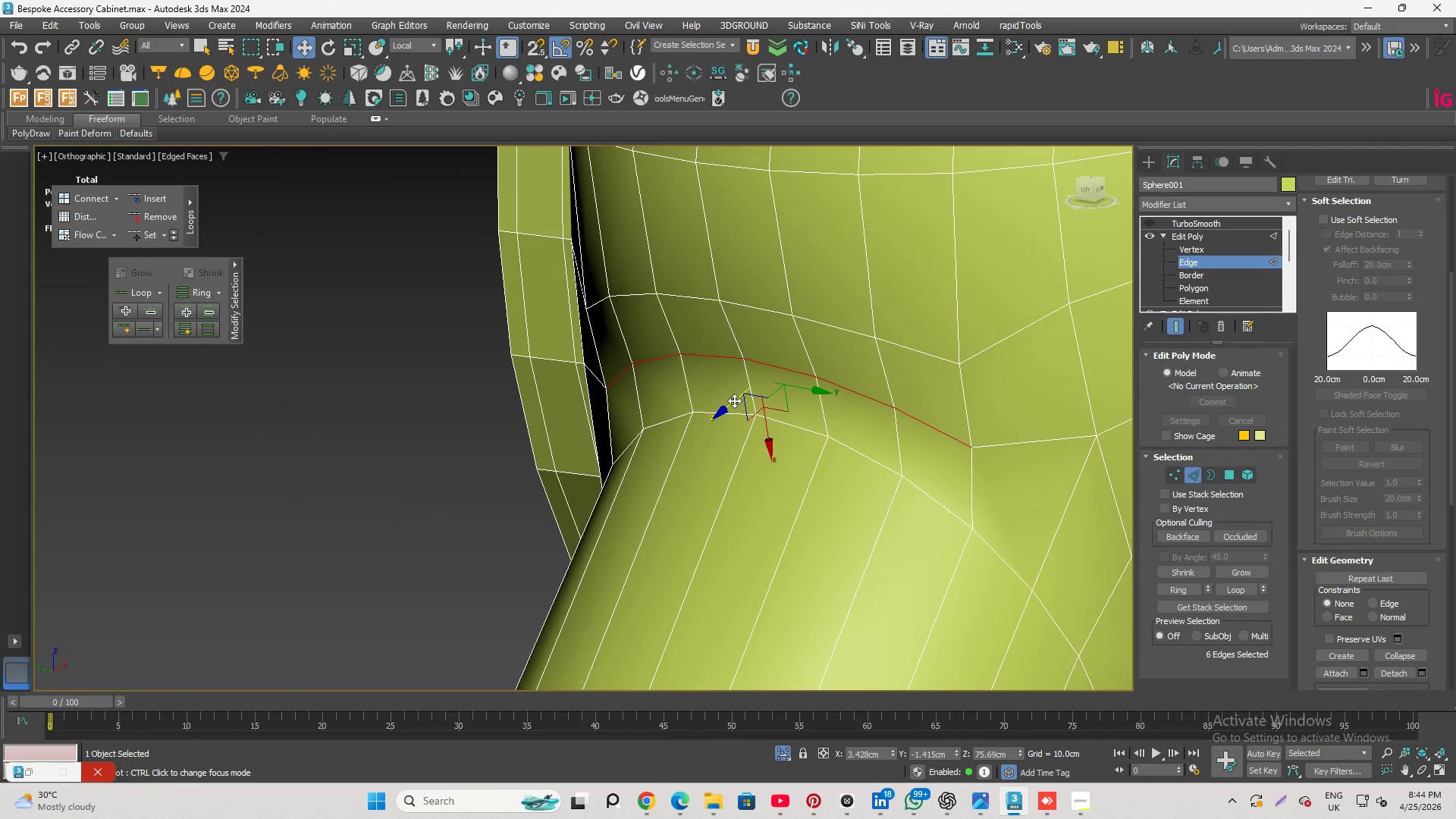 
left_click_drag(start_coordinate=[734, 402], to_coordinate=[731, 407])
 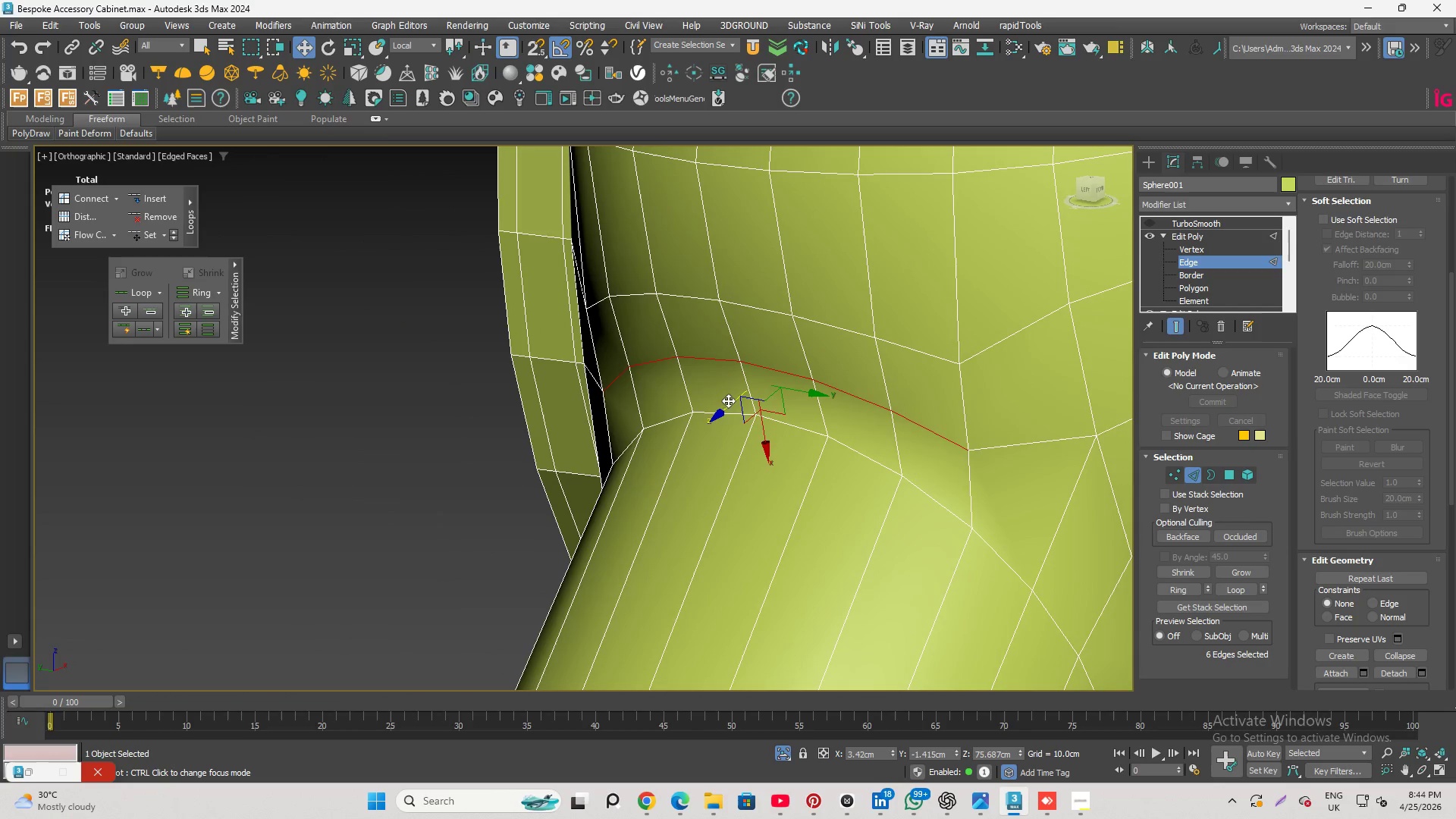 
hold_key(key=AltLeft, duration=2.36)
 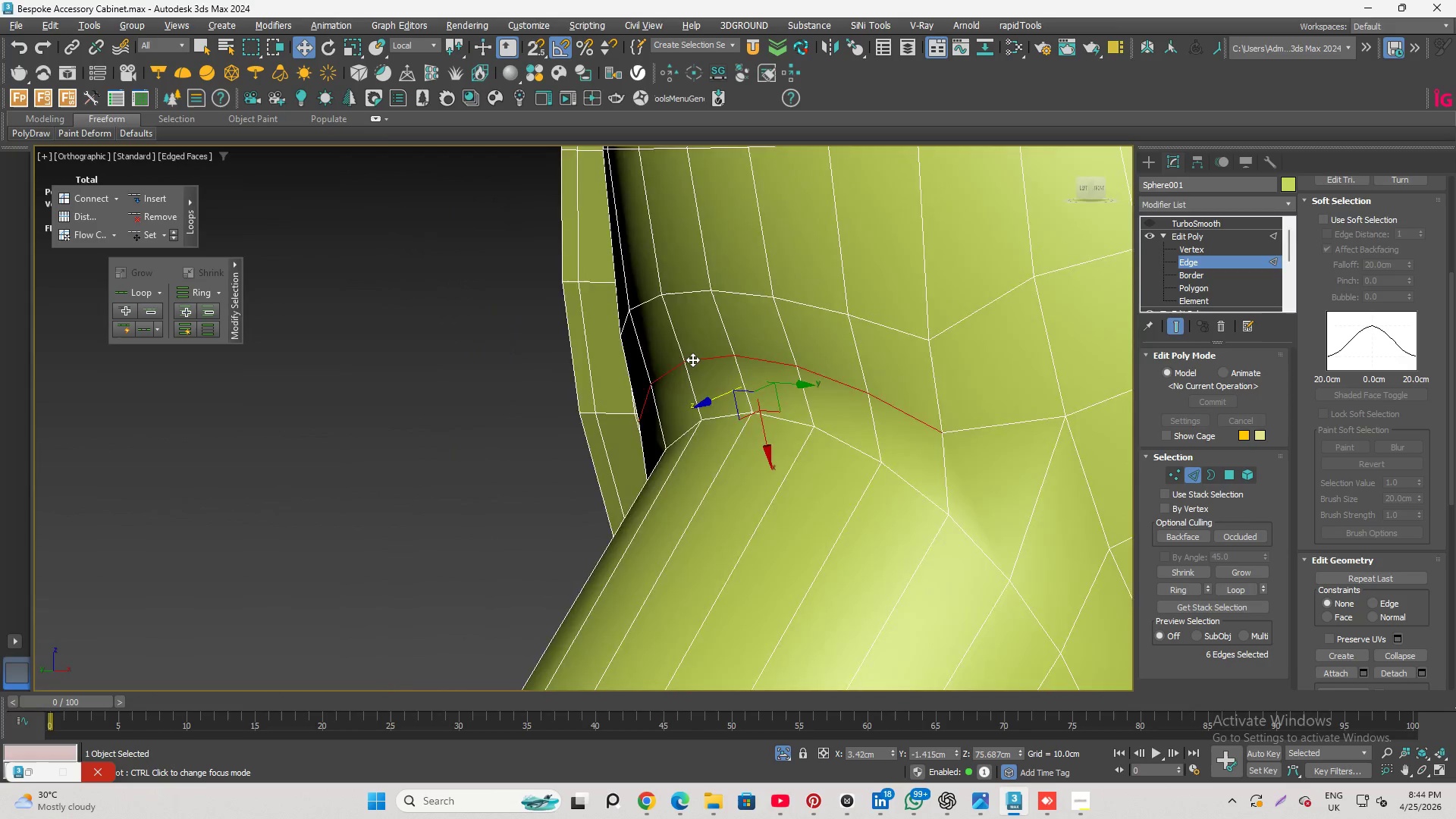 
hold_key(key=AltLeft, duration=6.58)
 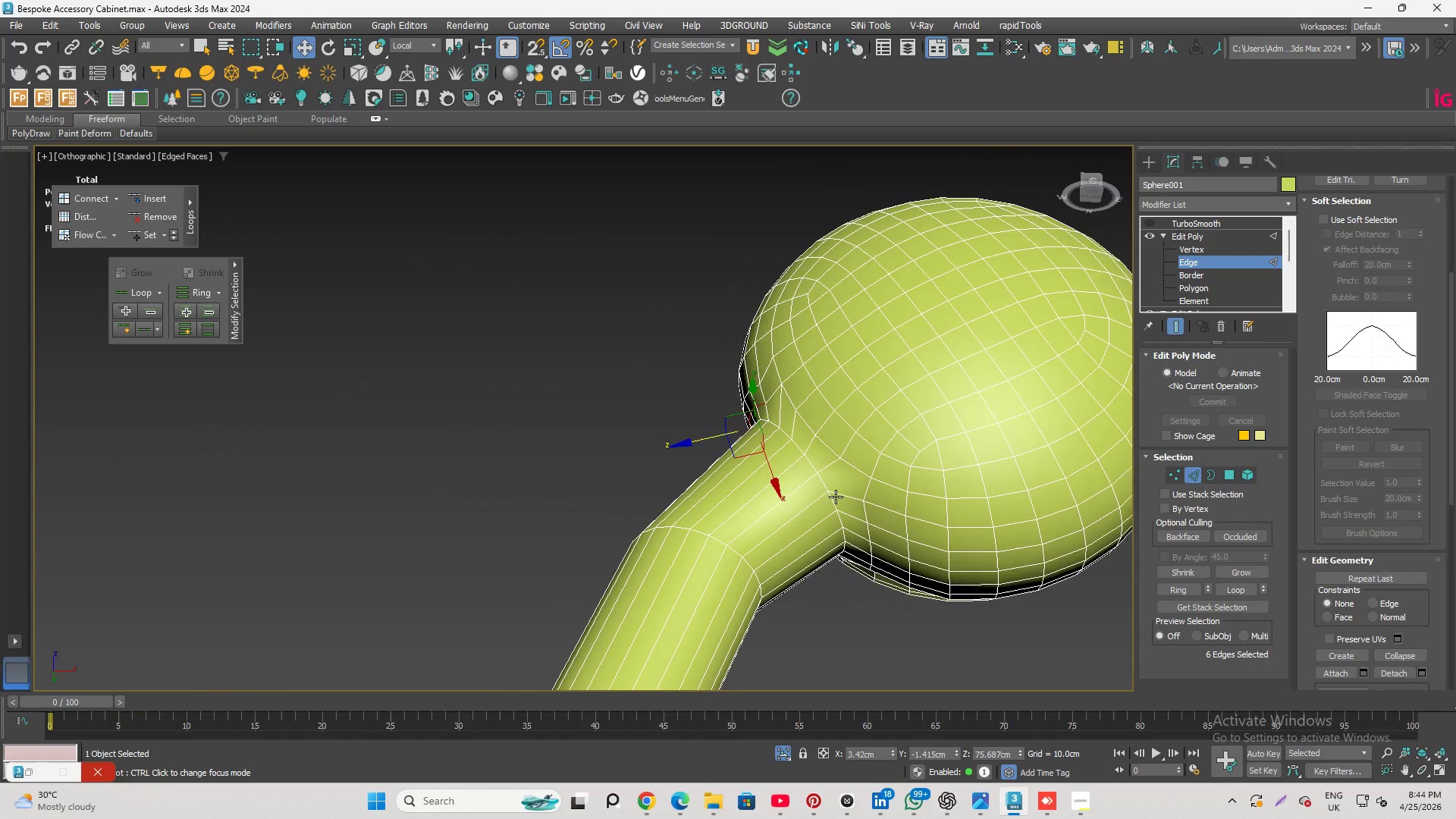 
scroll: coordinate [692, 359], scroll_direction: down, amount: 4.0
 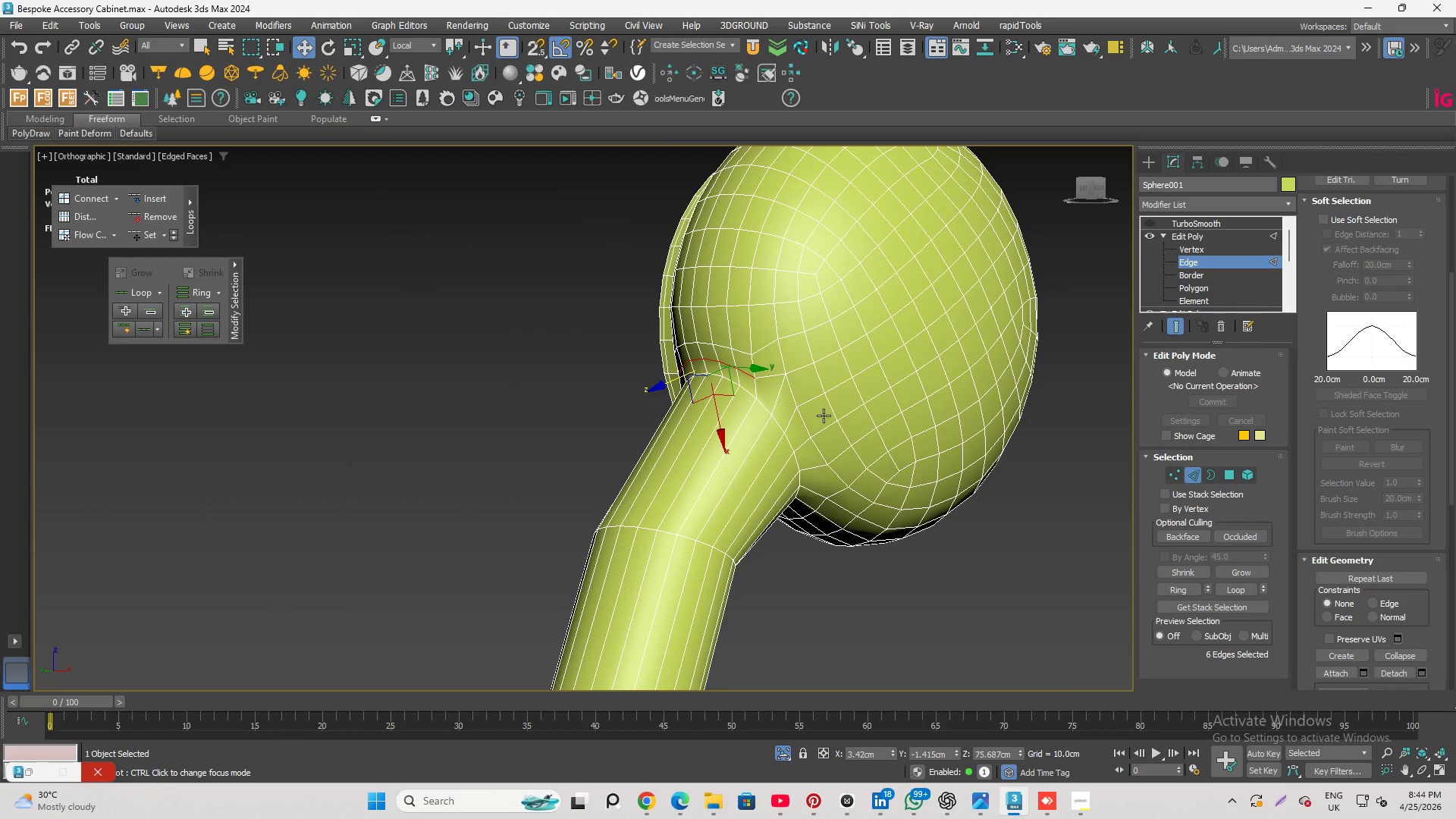 
scroll: coordinate [839, 495], scroll_direction: up, amount: 1.0
 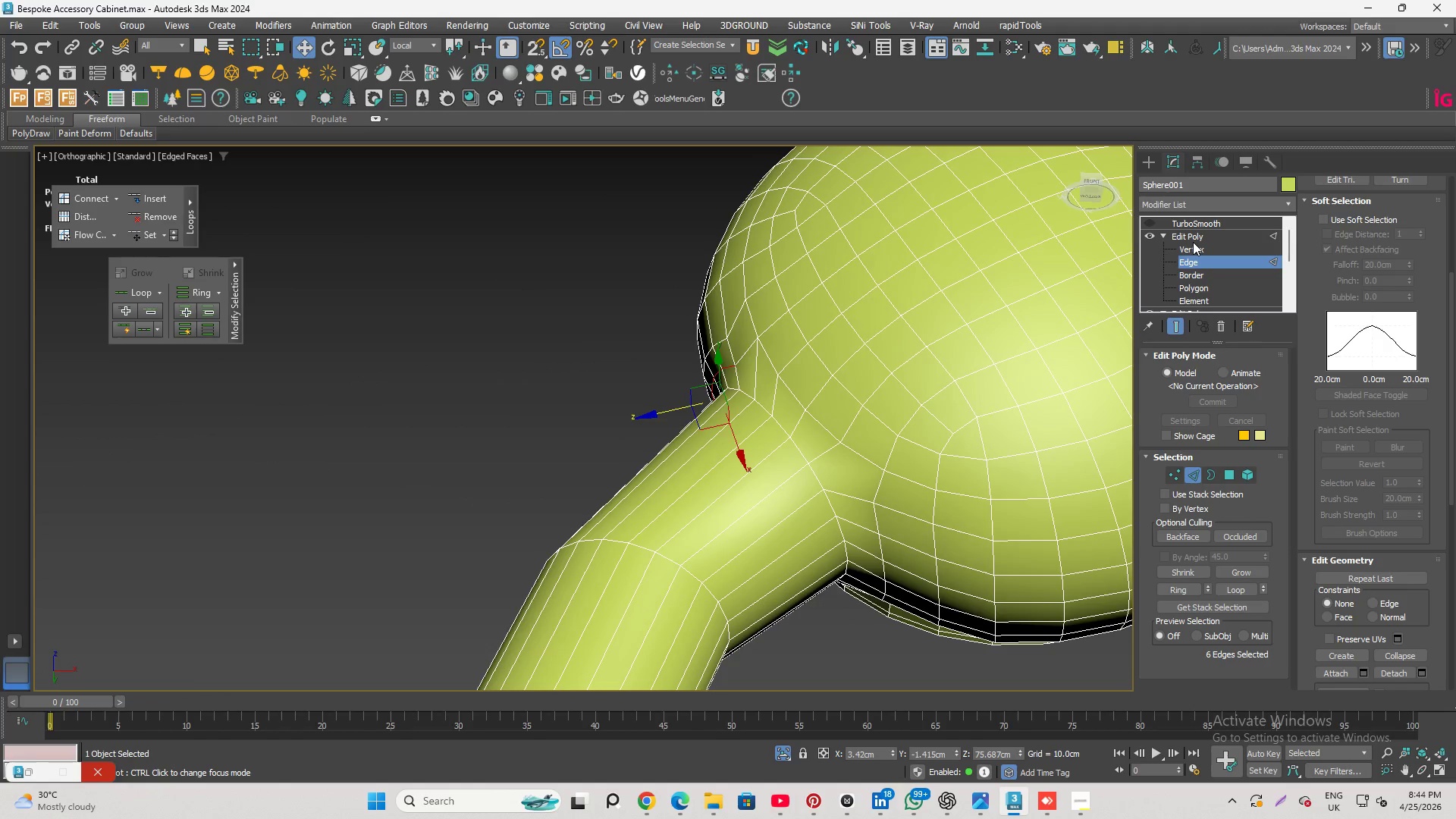 
left_click([1193, 247])
 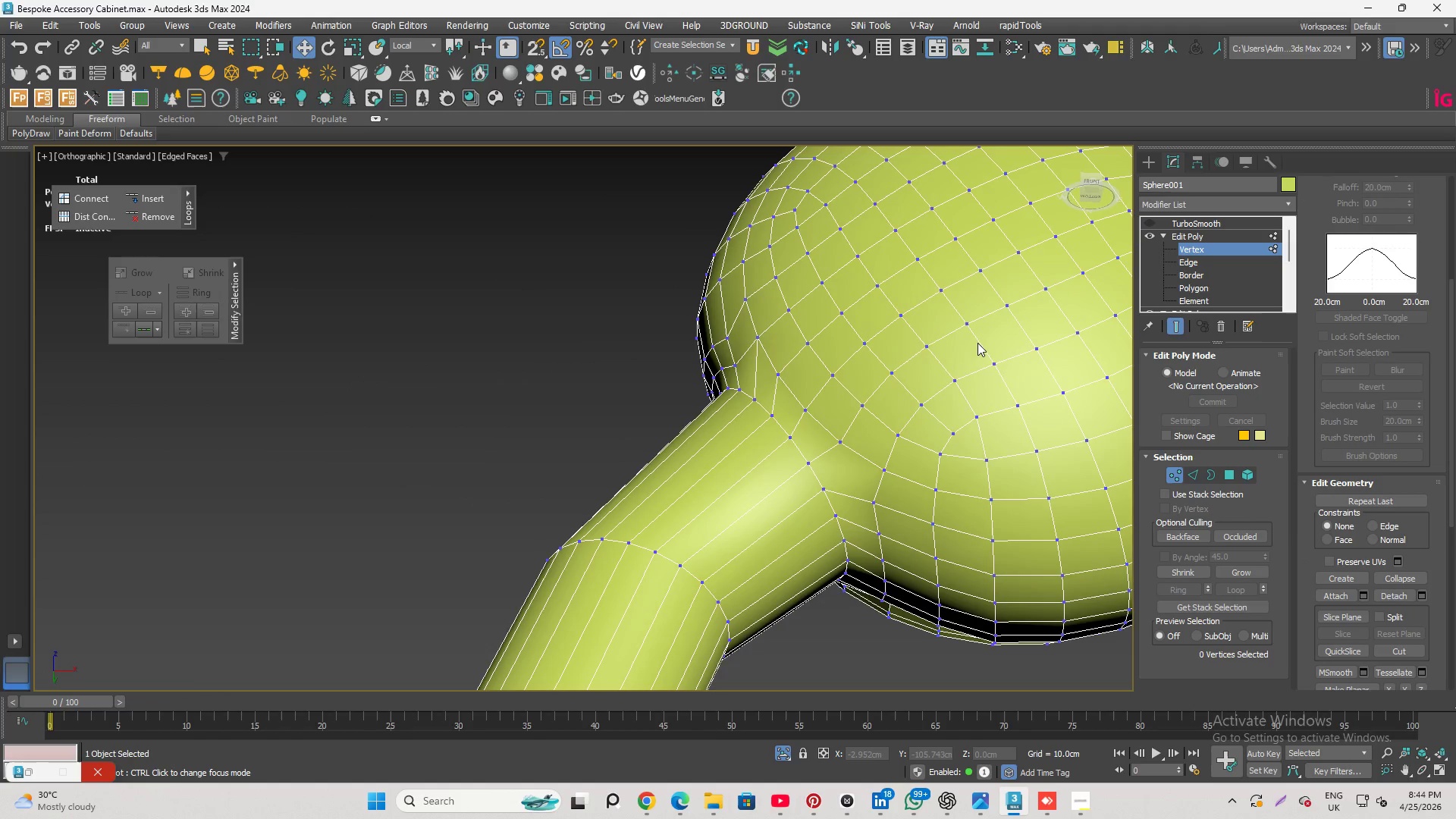 
key(Alt+C)
 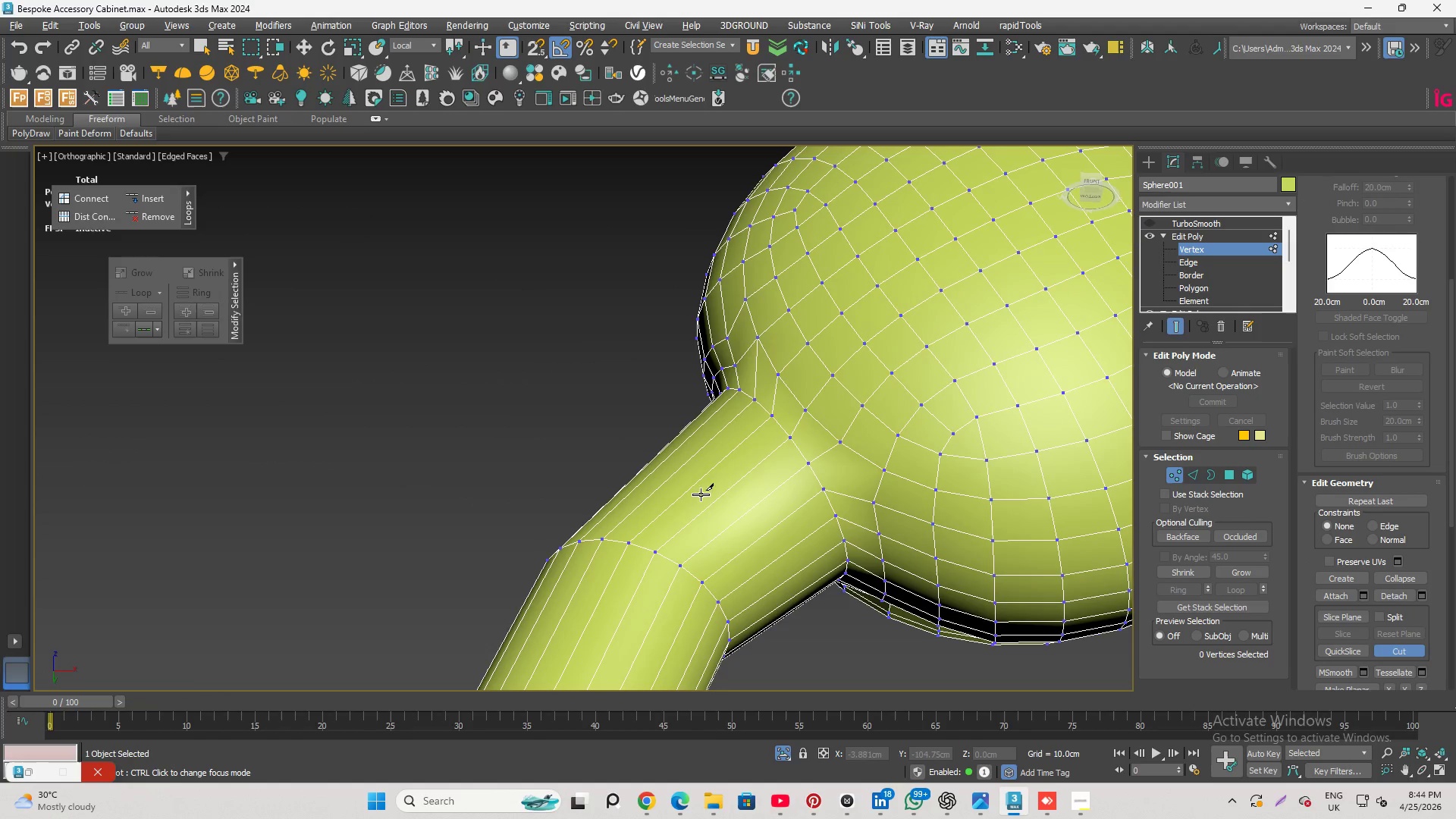 
hold_key(key=AltLeft, duration=1.09)
 